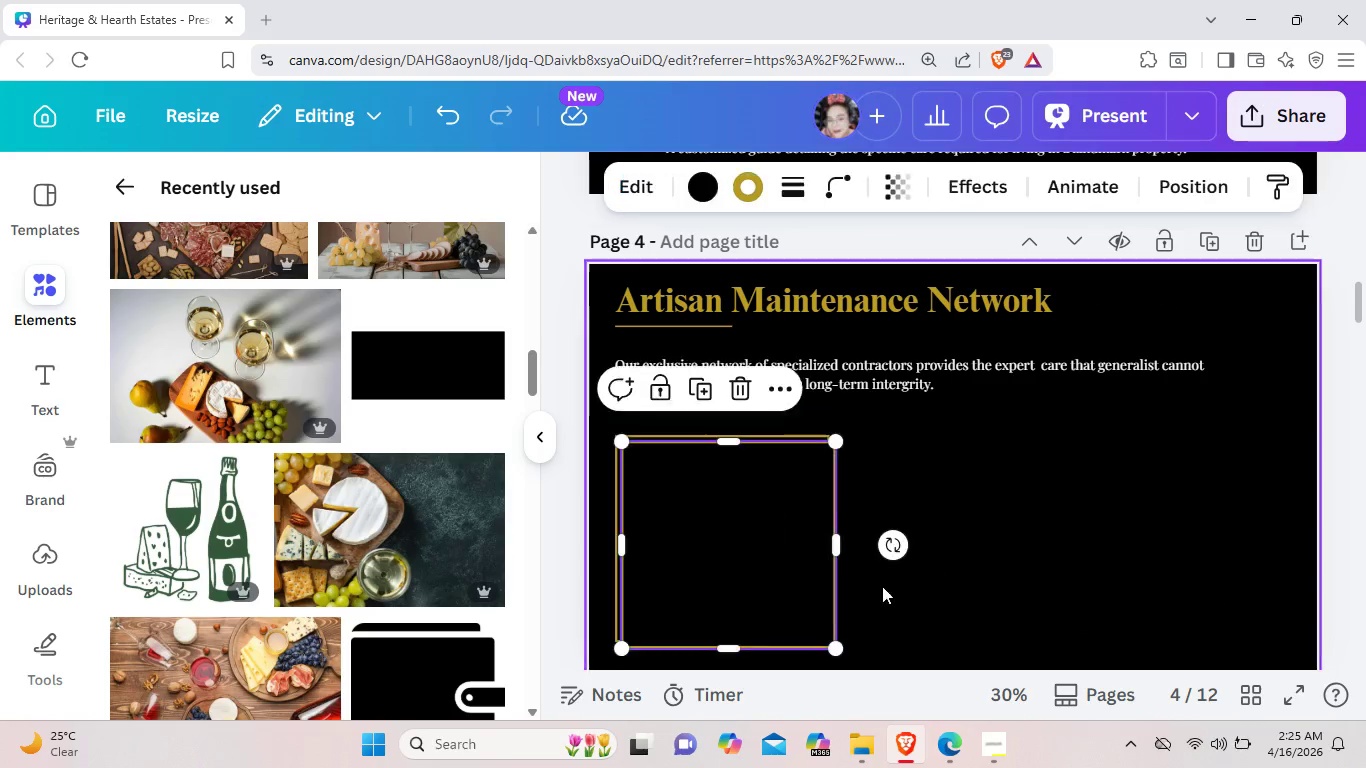 
key(Control+V)
 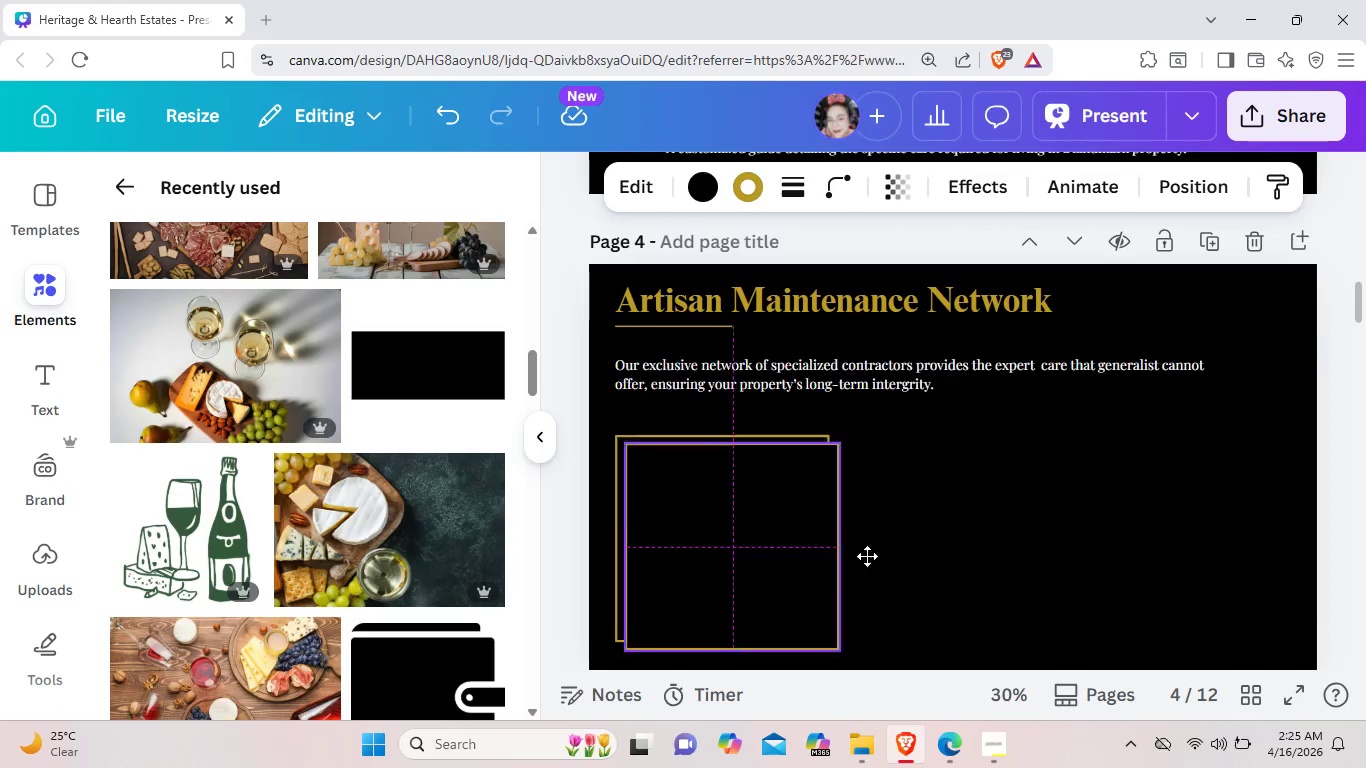 
left_click_drag(start_coordinate=[747, 565], to_coordinate=[971, 560])
 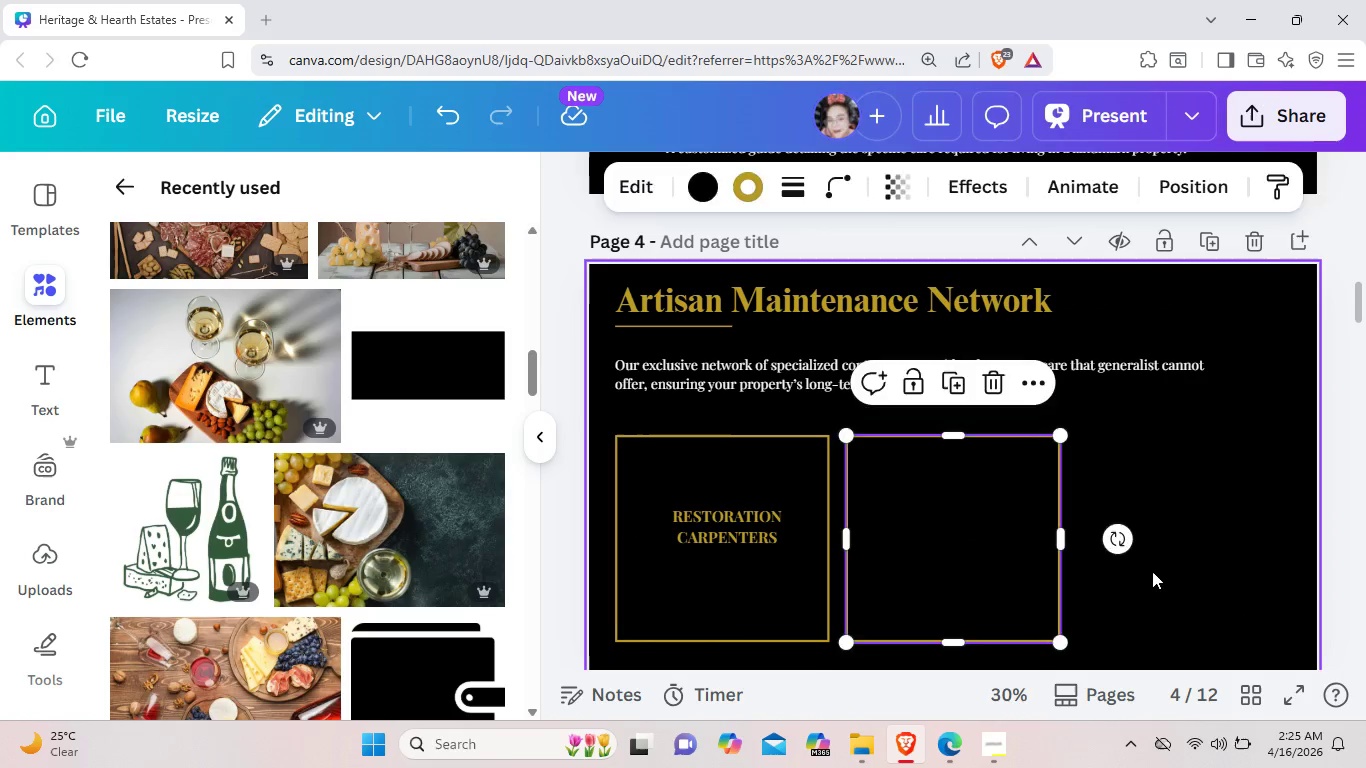 
left_click([1152, 571])
 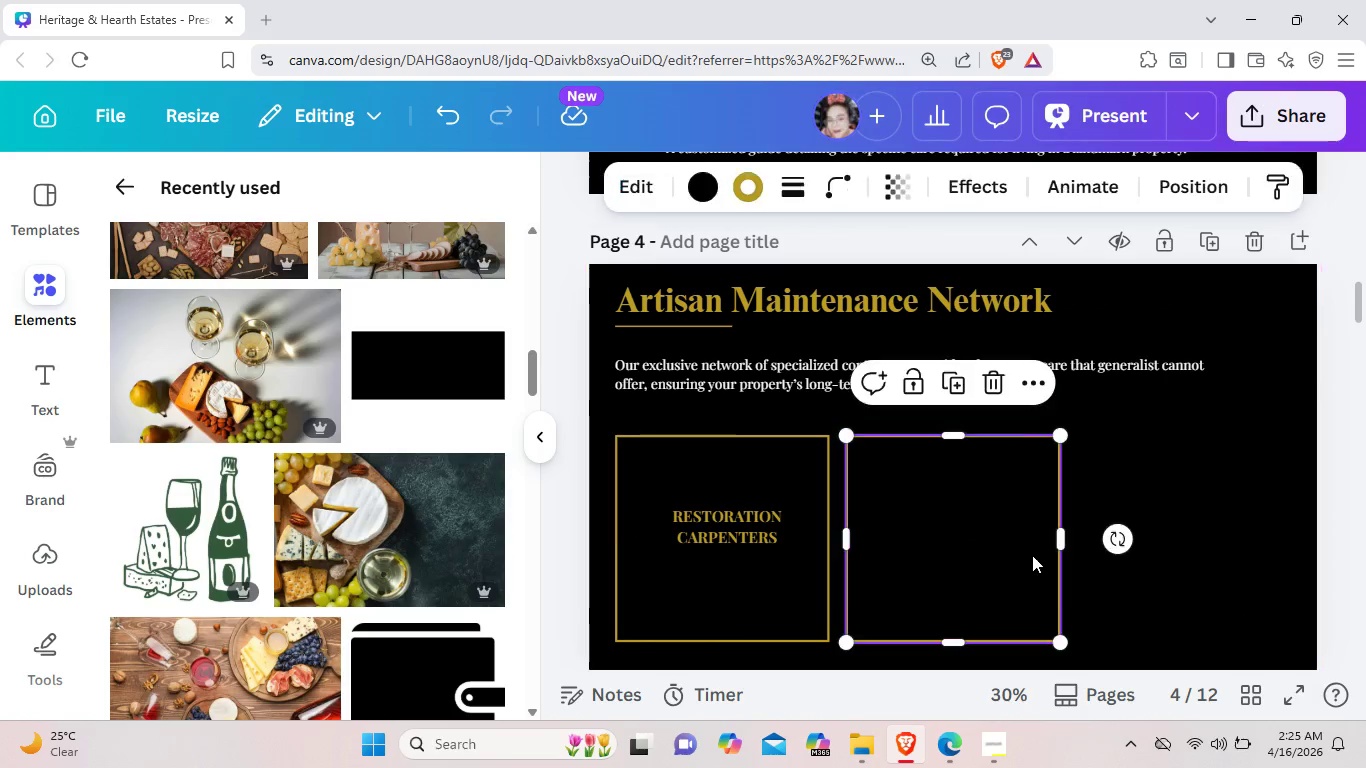 
left_click([1032, 555])
 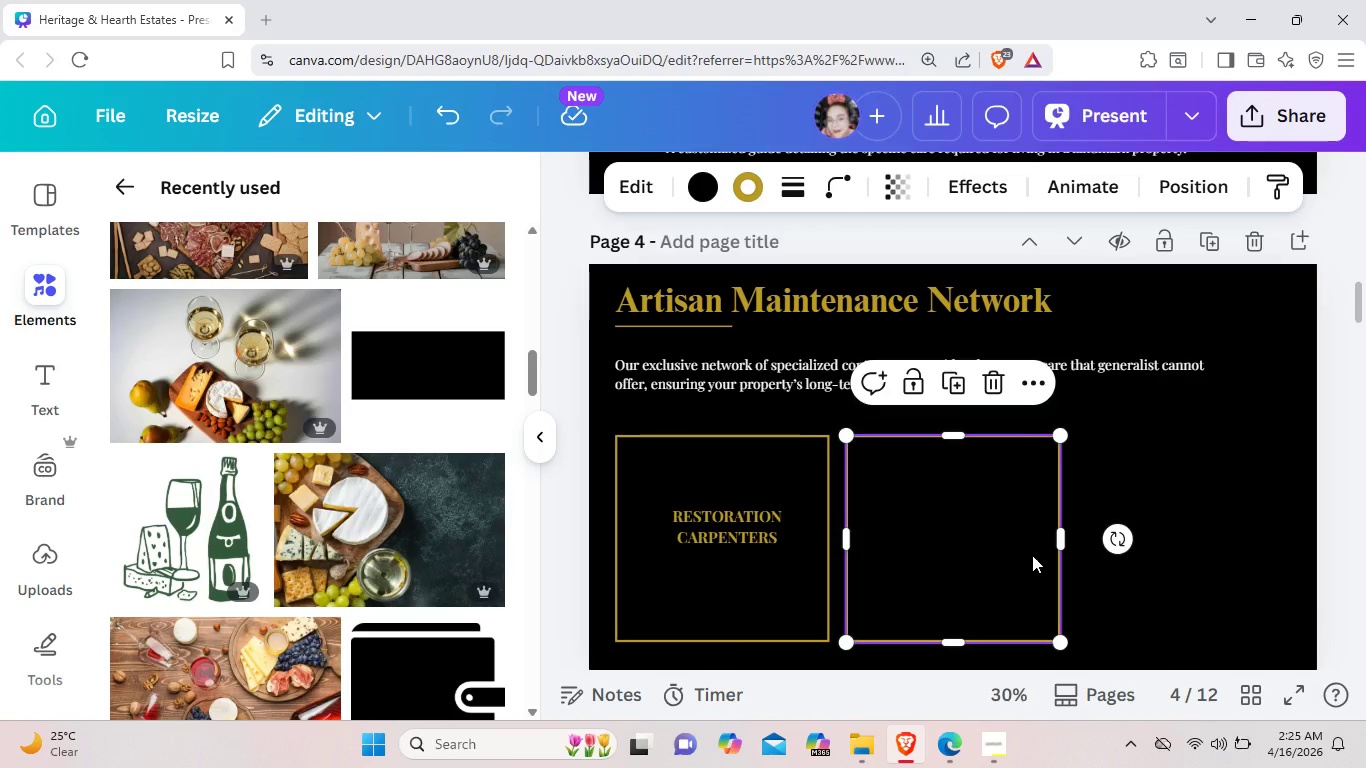 
key(Control+ControlLeft)
 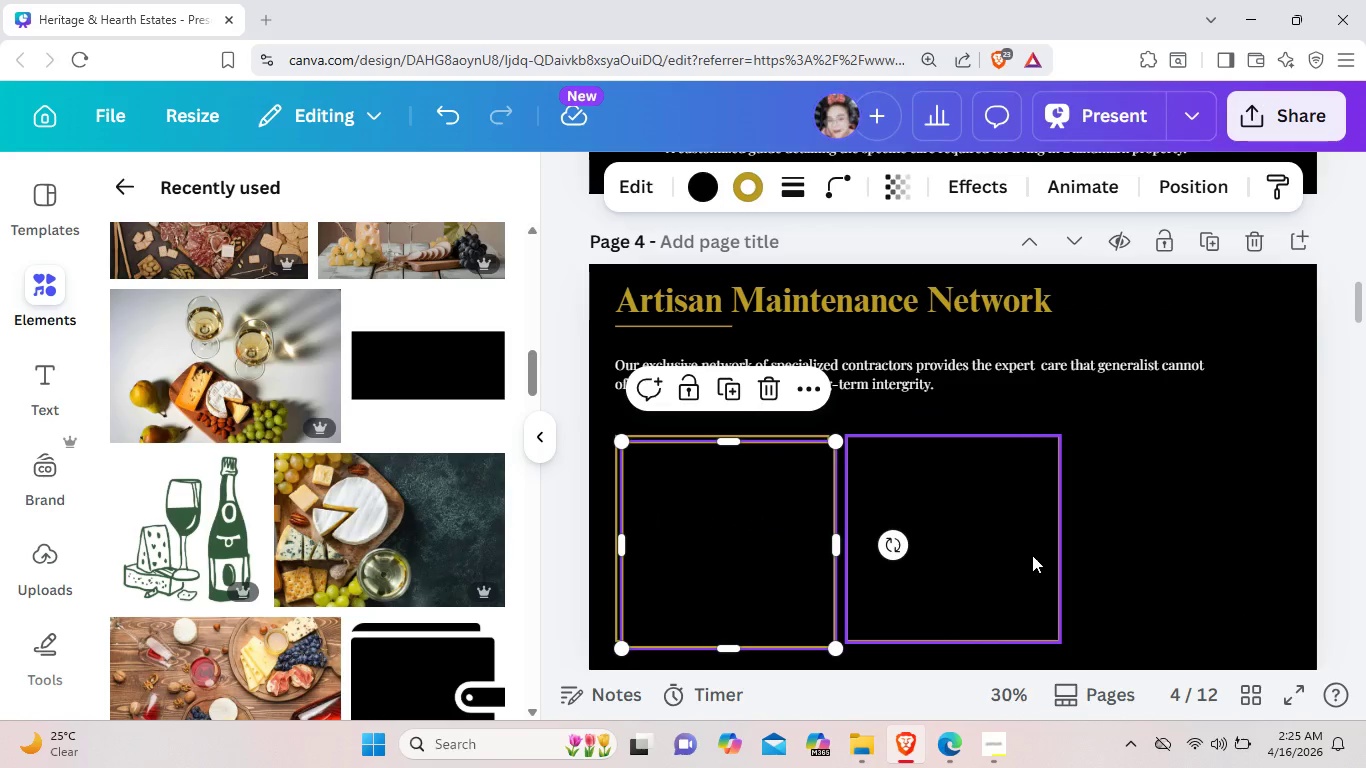 
key(Control+V)
 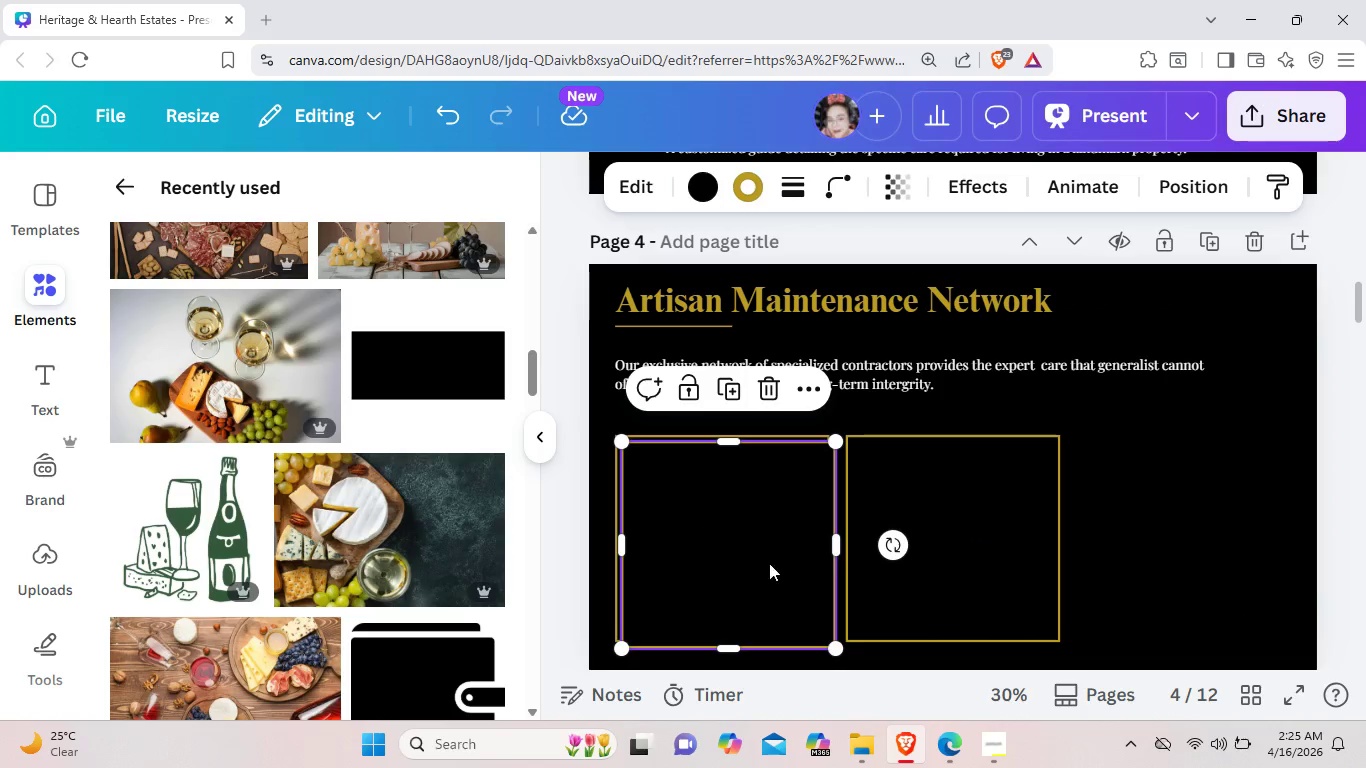 
left_click_drag(start_coordinate=[767, 563], to_coordinate=[1219, 556])
 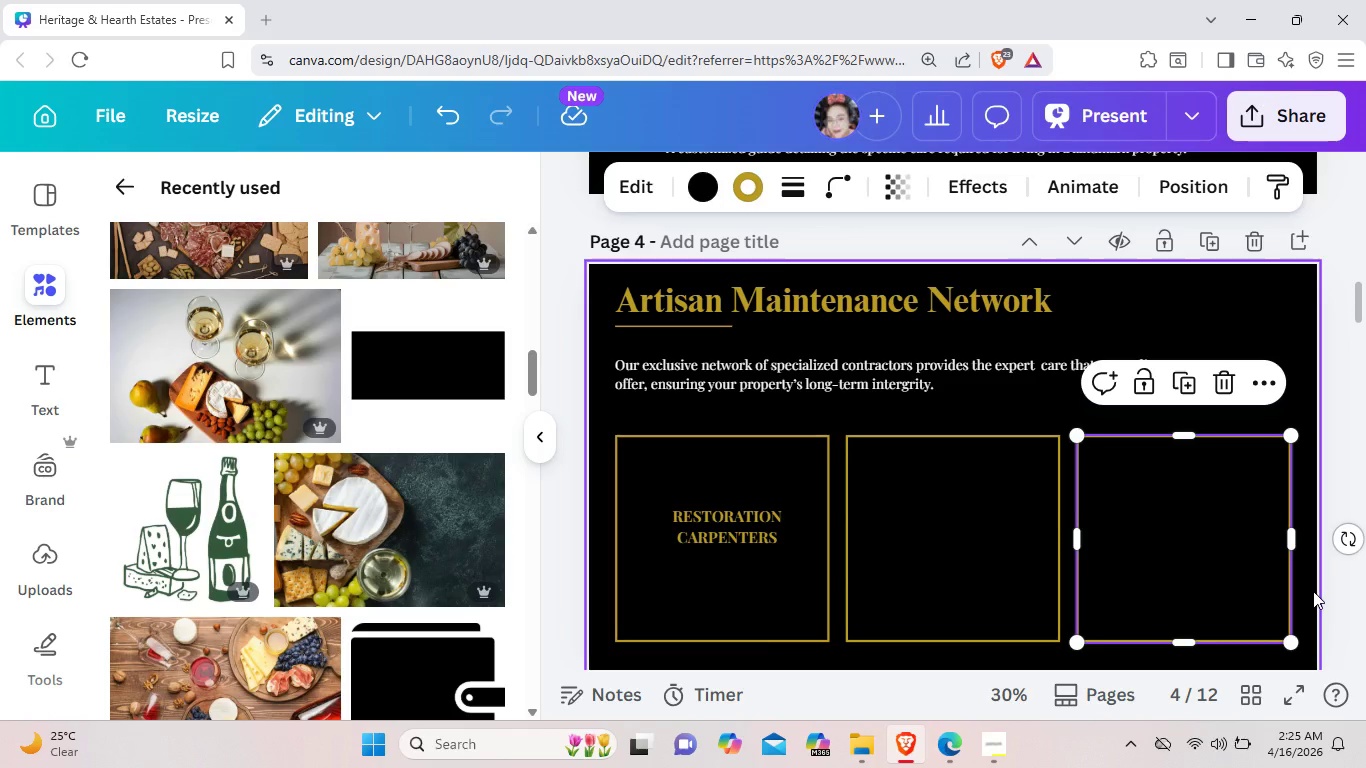 
left_click([1313, 591])
 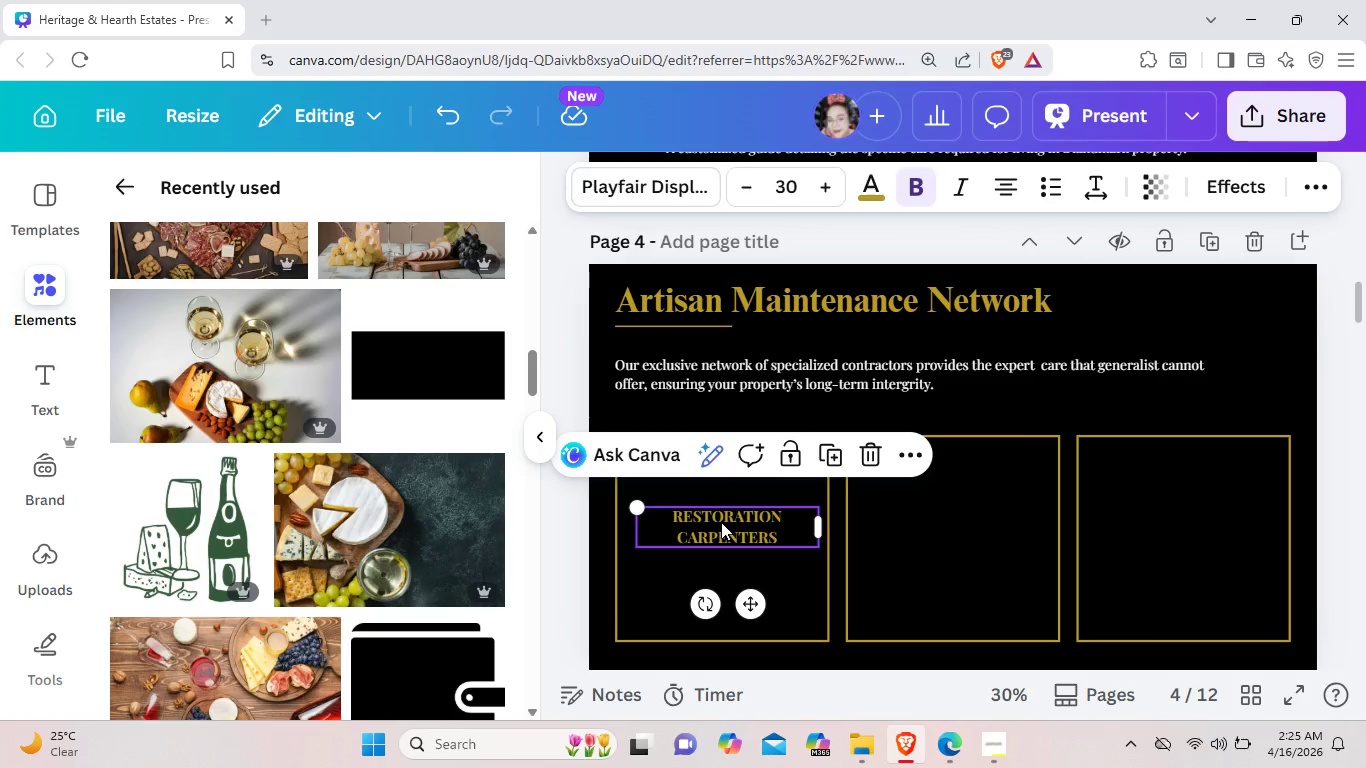 
left_click([745, 187])
 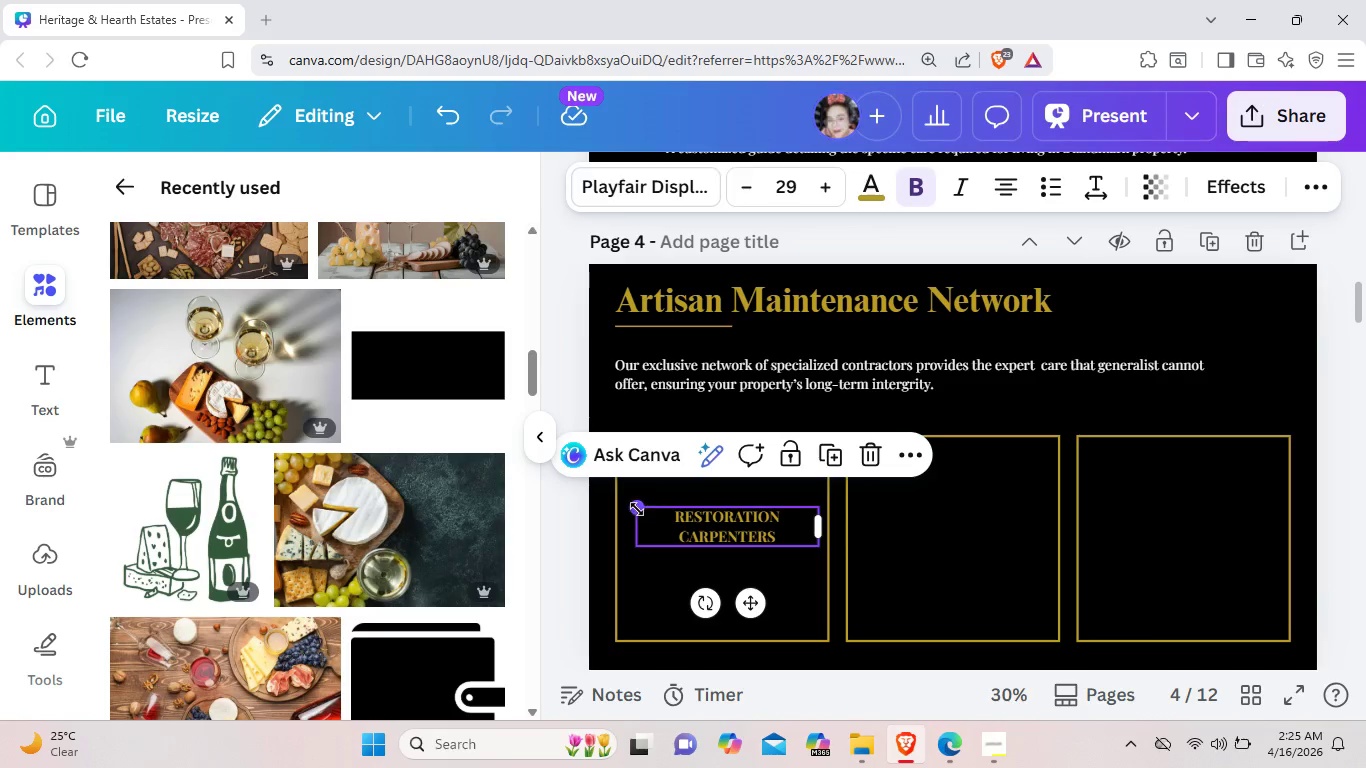 
left_click_drag(start_coordinate=[638, 509], to_coordinate=[650, 517])
 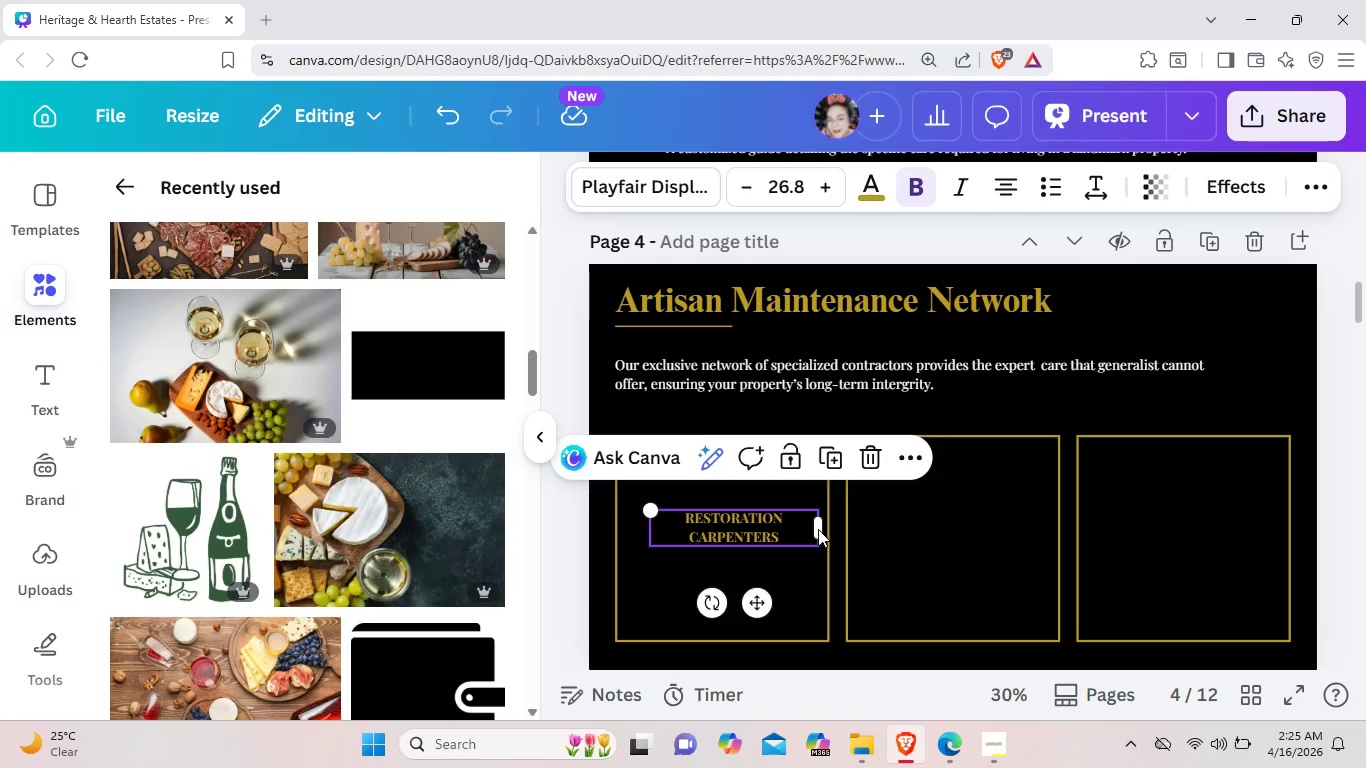 
left_click_drag(start_coordinate=[819, 527], to_coordinate=[902, 531])
 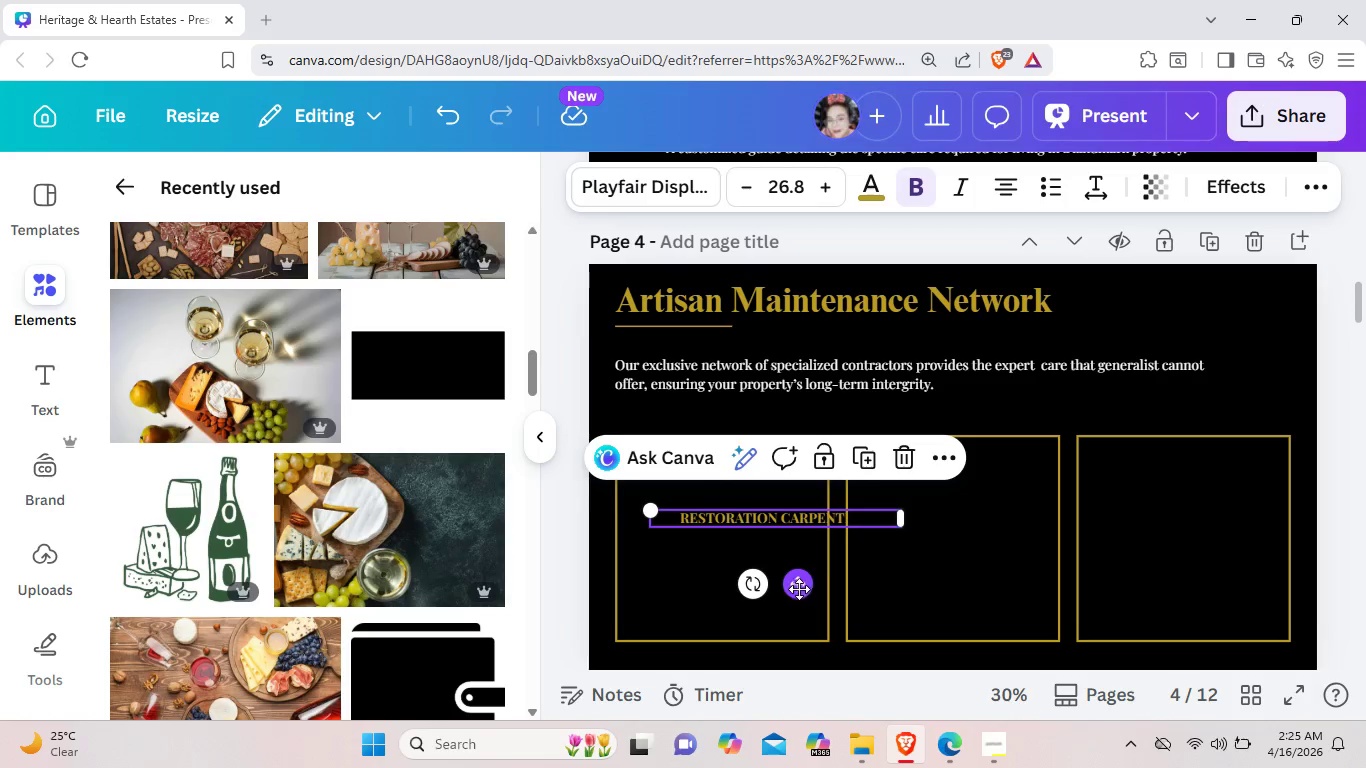 
left_click_drag(start_coordinate=[800, 588], to_coordinate=[748, 605])
 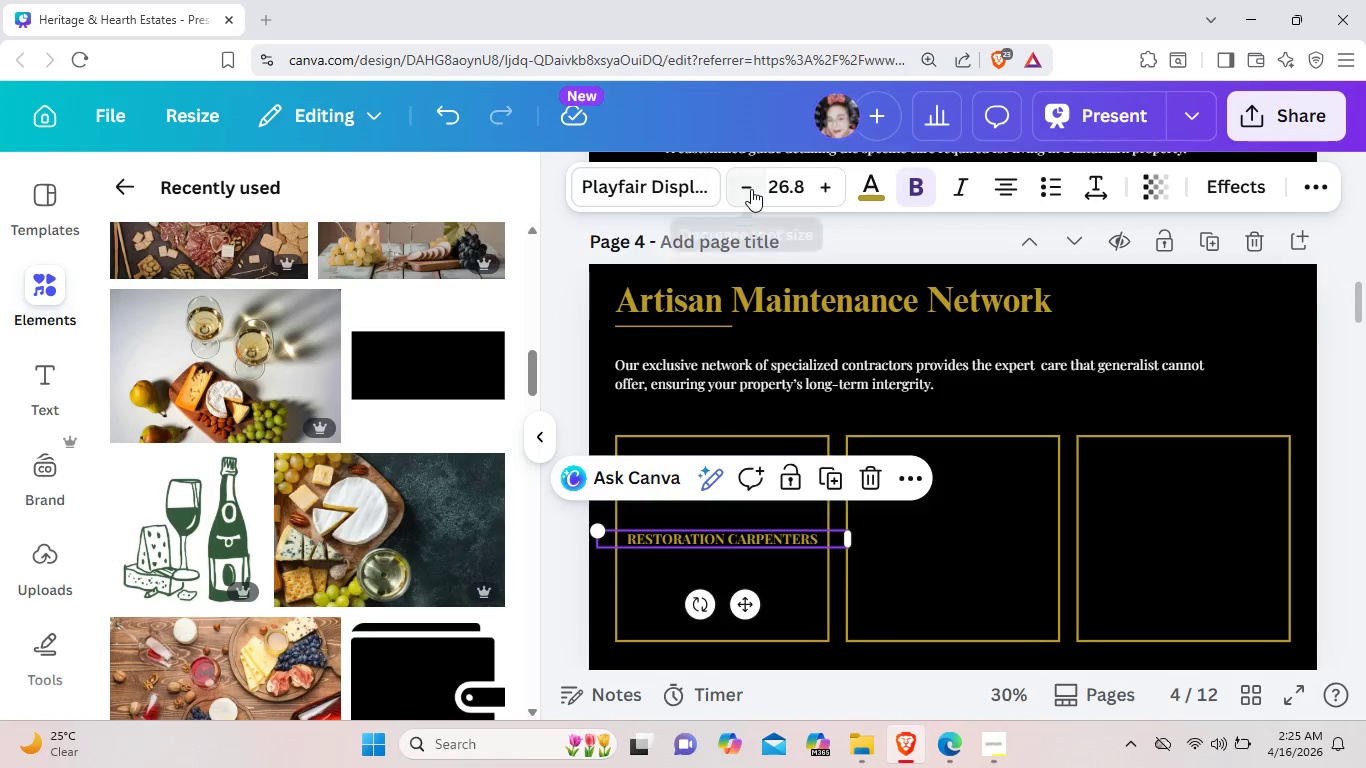 
left_click([751, 189])
 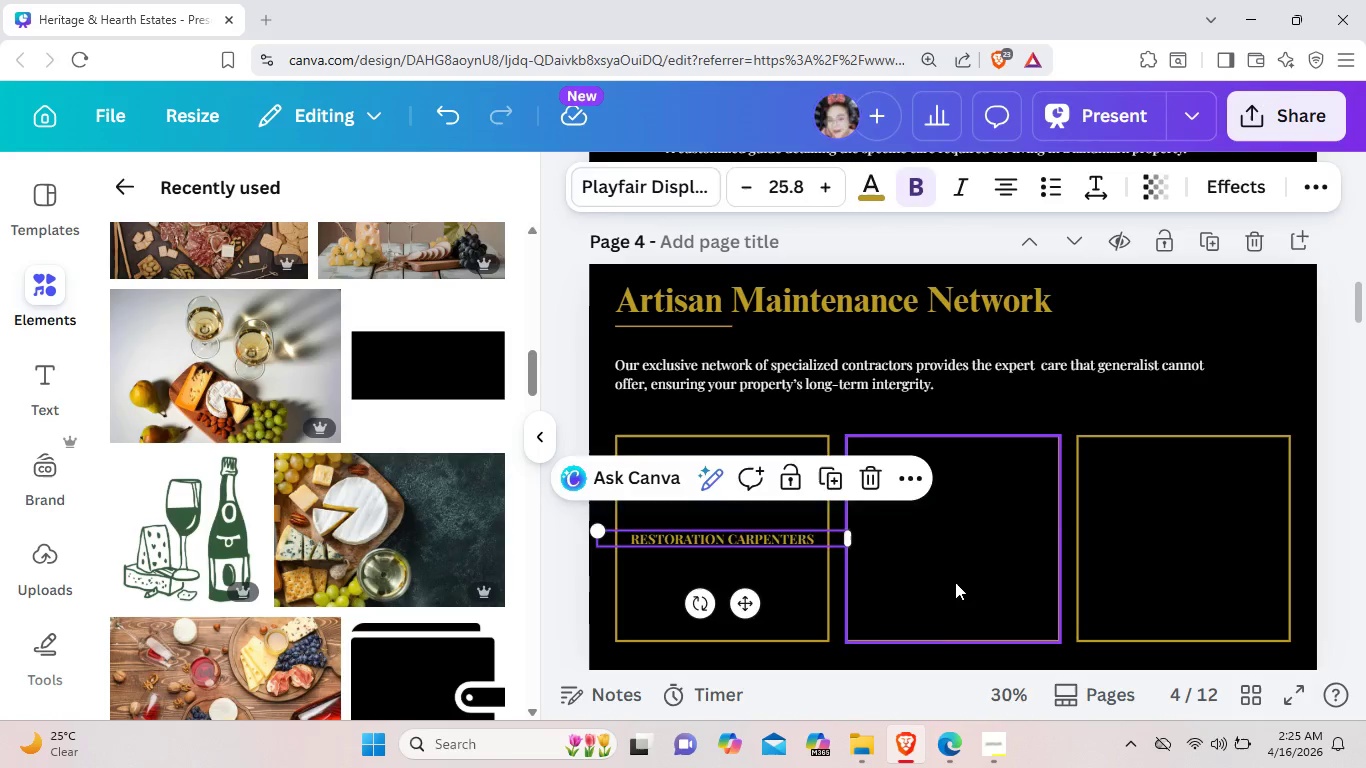 
left_click([956, 584])
 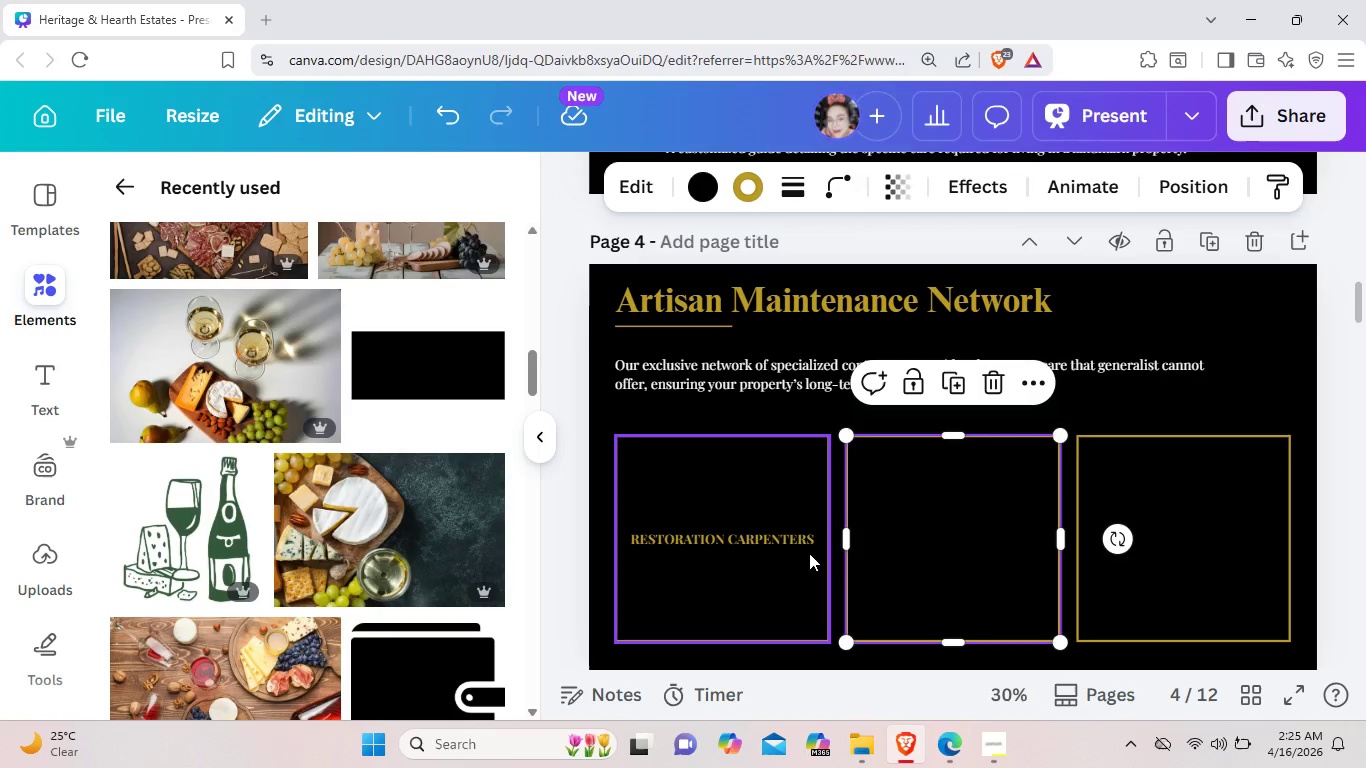 
left_click([793, 537])
 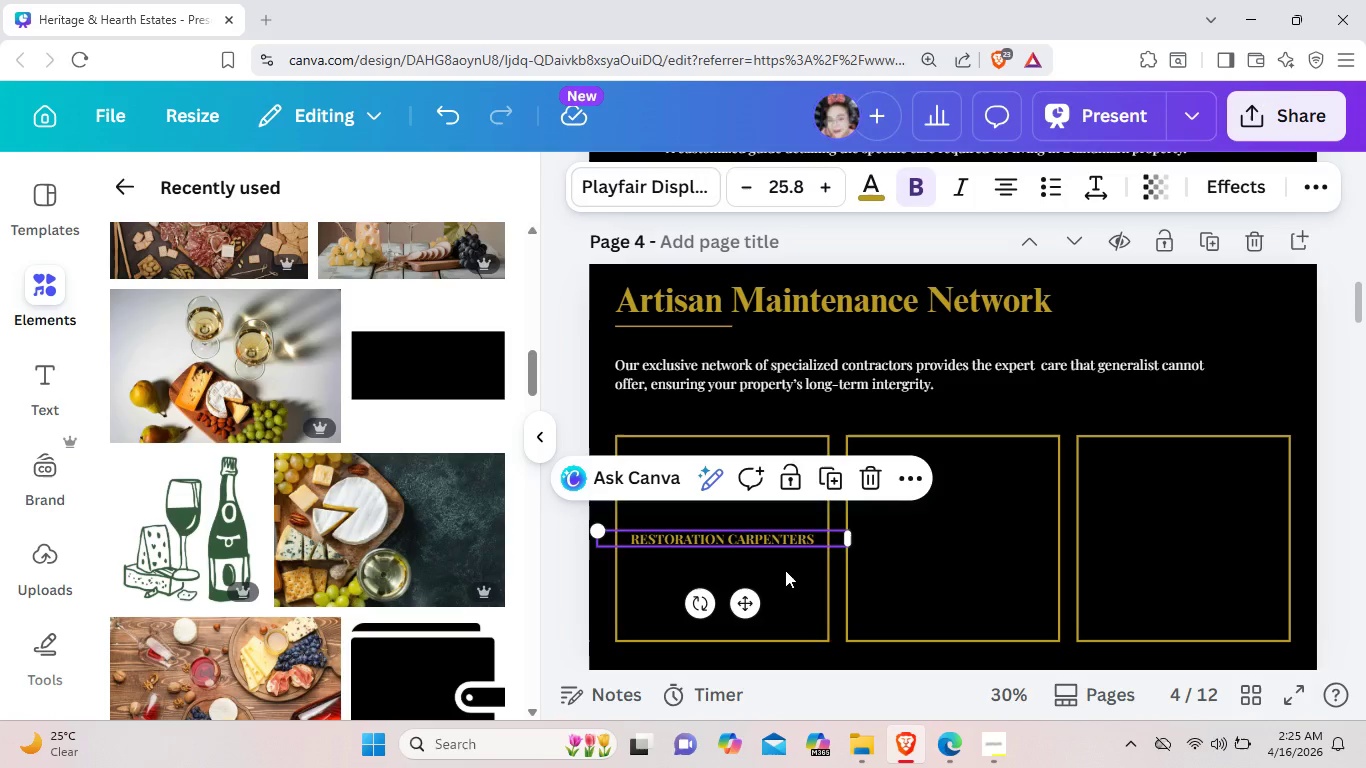 
left_click([785, 575])
 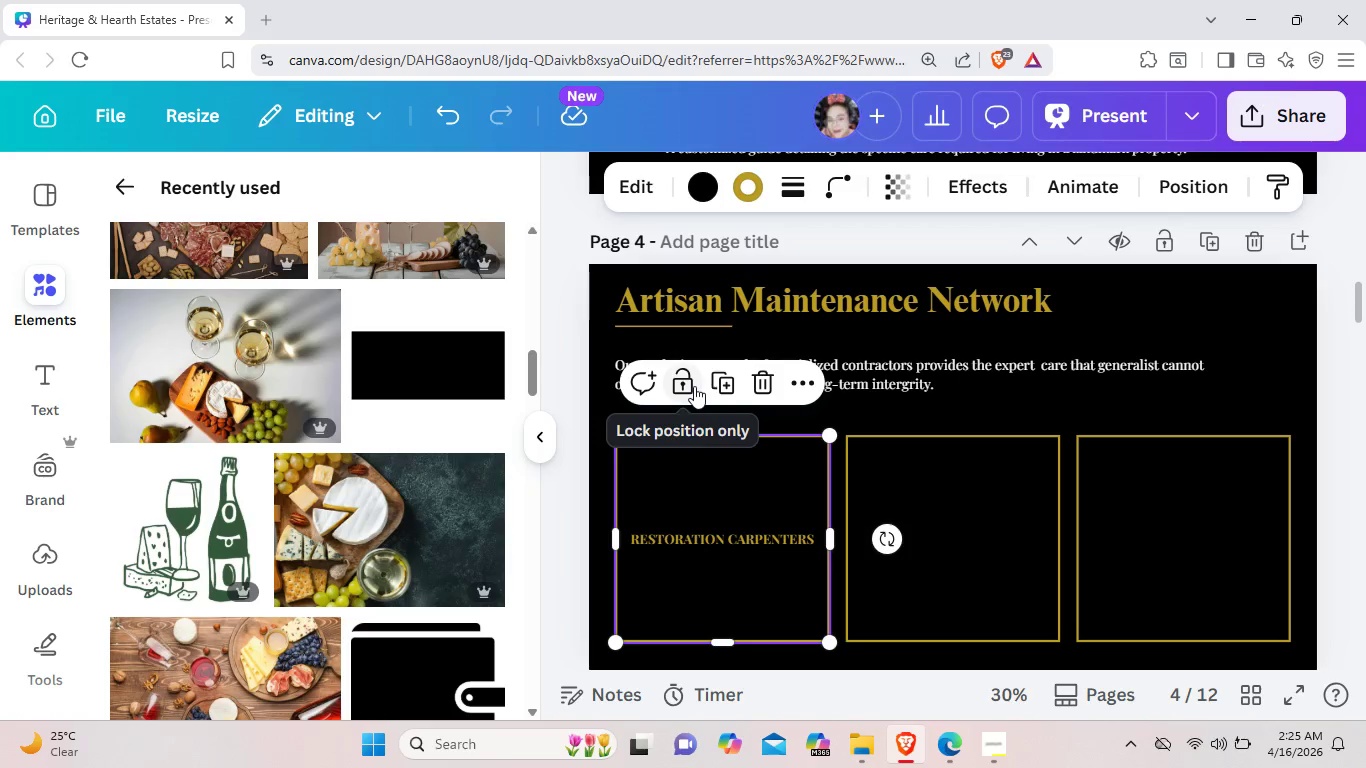 
left_click([694, 386])
 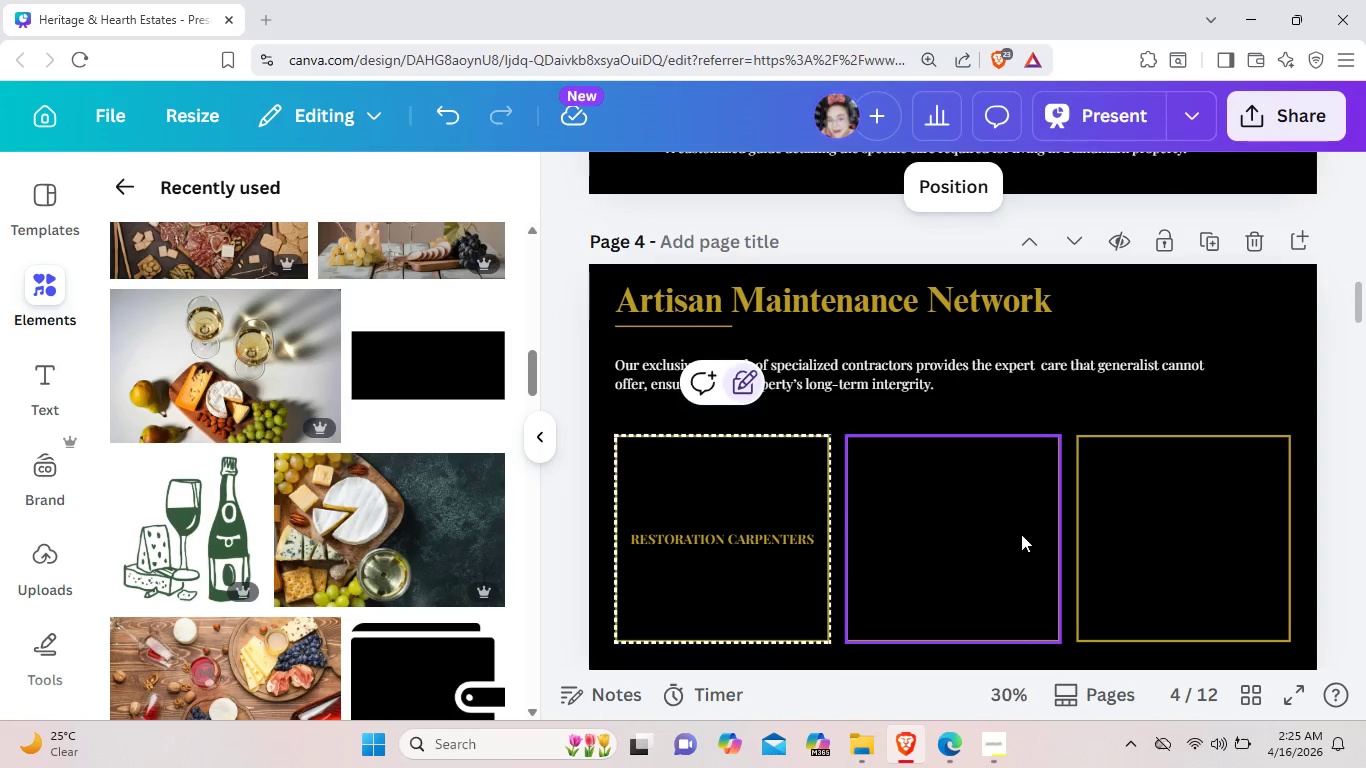 
left_click([1021, 534])
 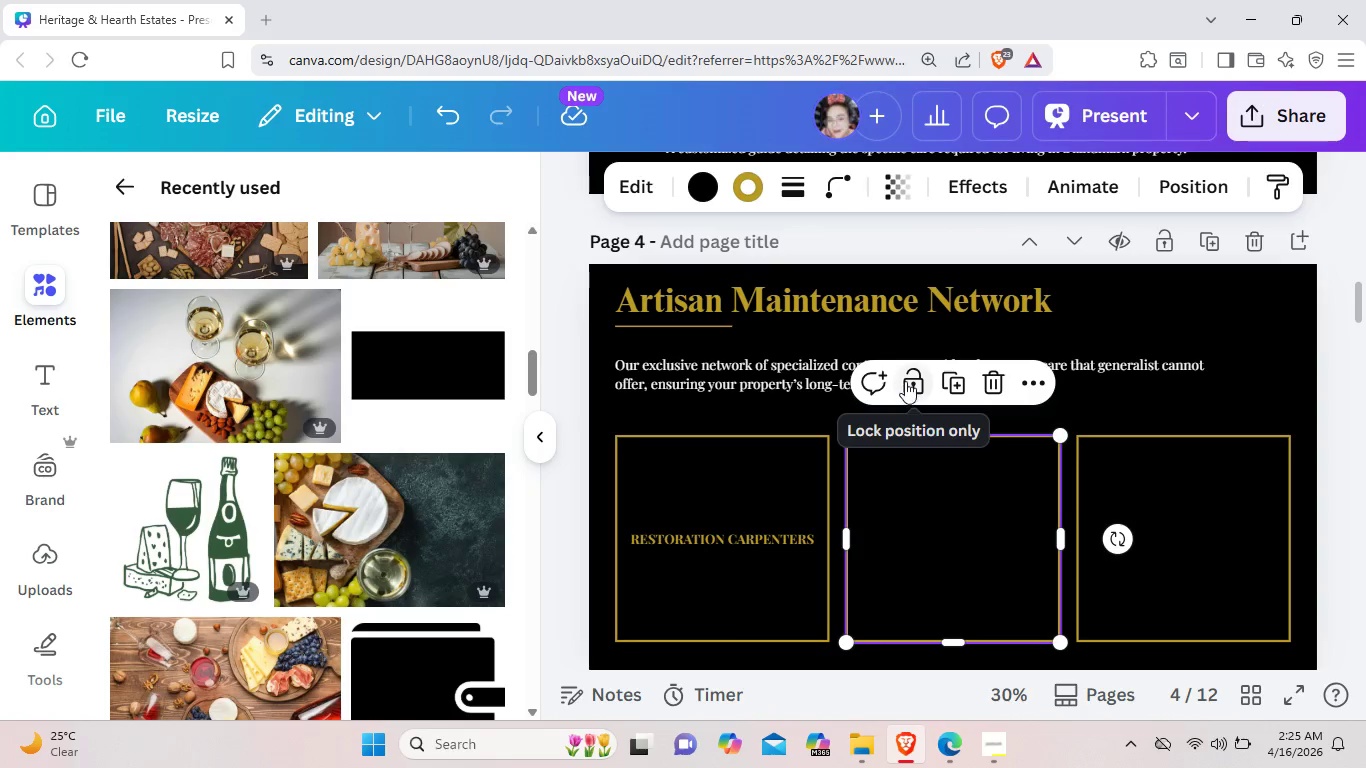 
left_click([905, 381])
 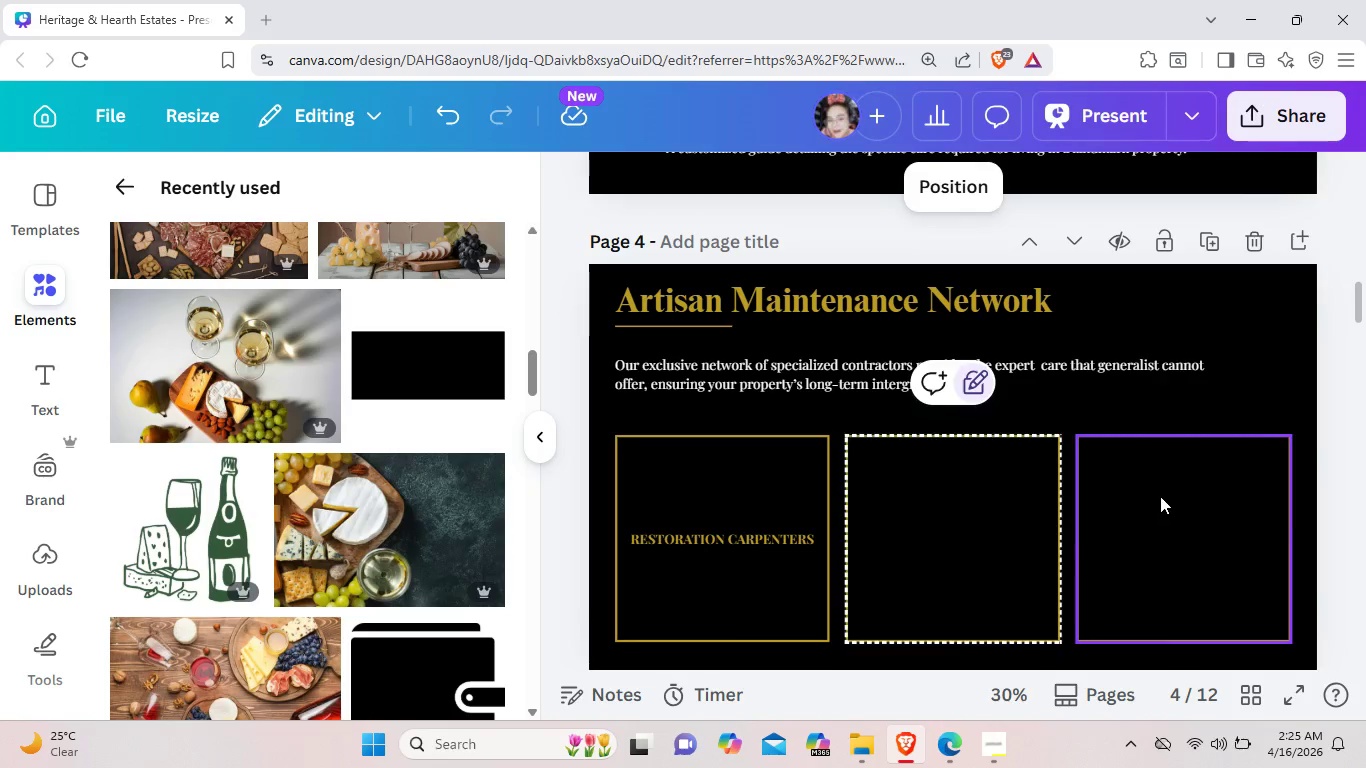 
left_click([1160, 496])
 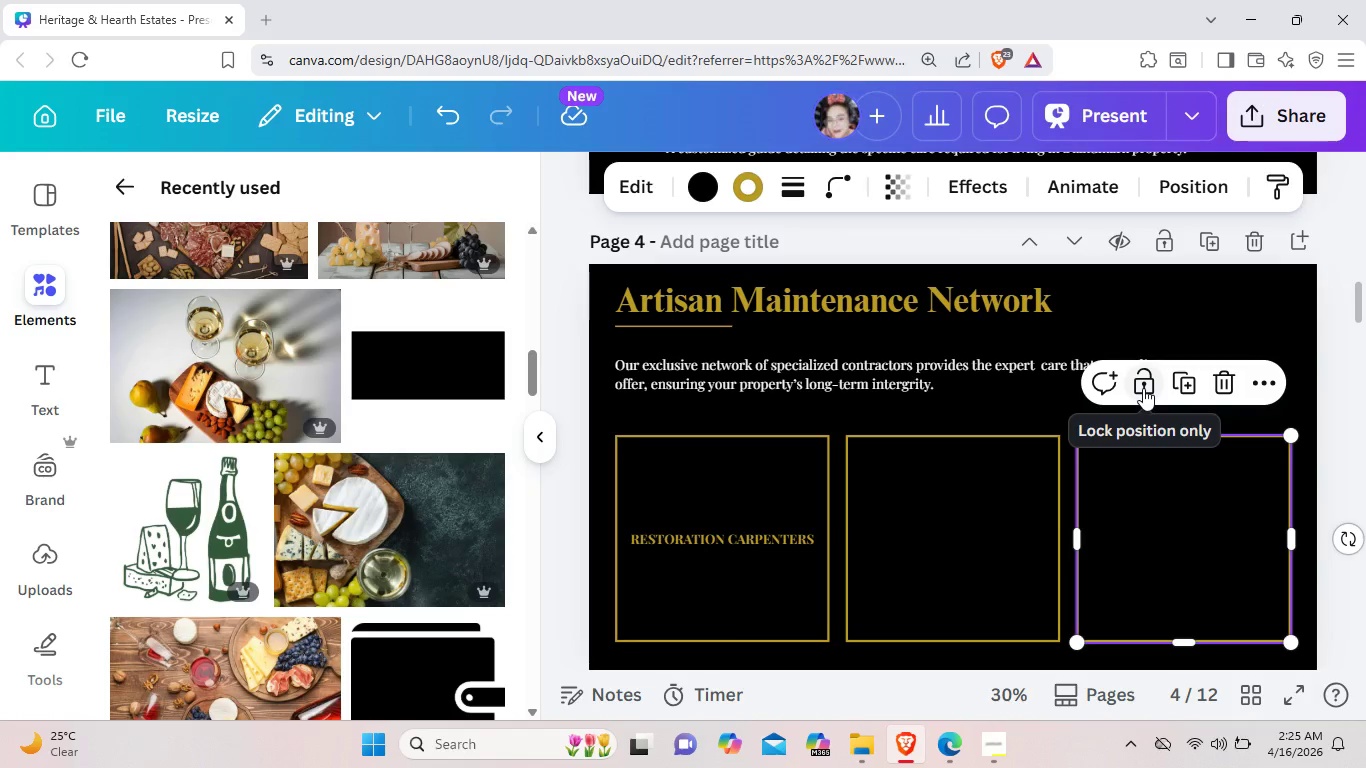 
left_click([1143, 387])
 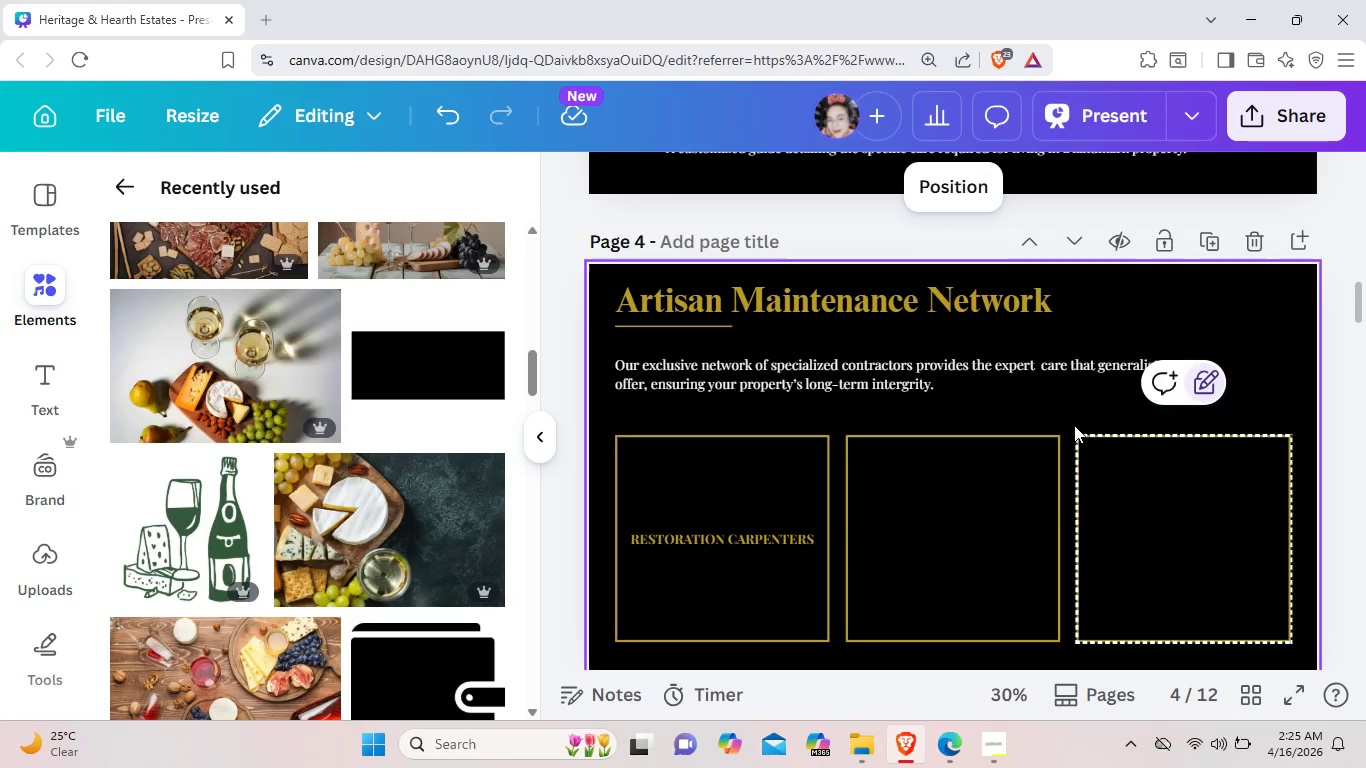 
left_click([1074, 425])
 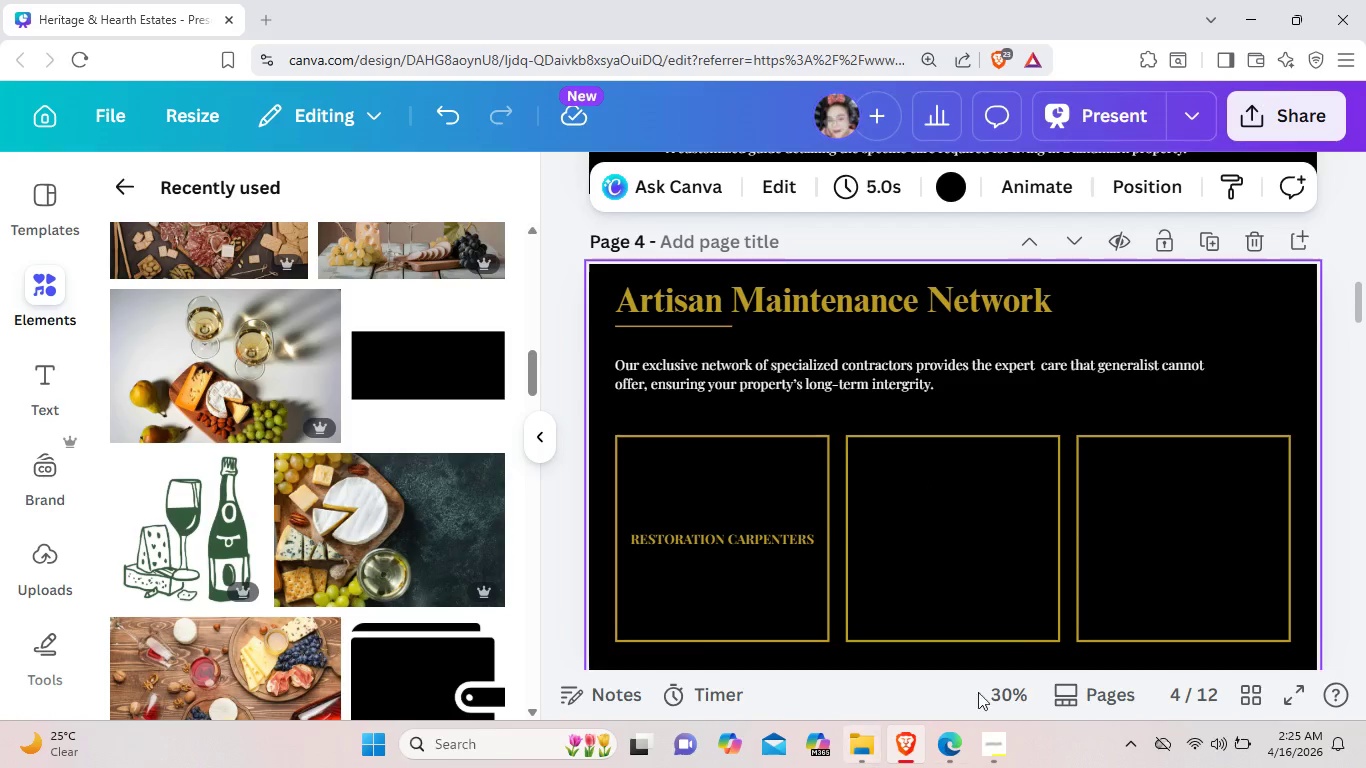 
left_click([998, 731])
 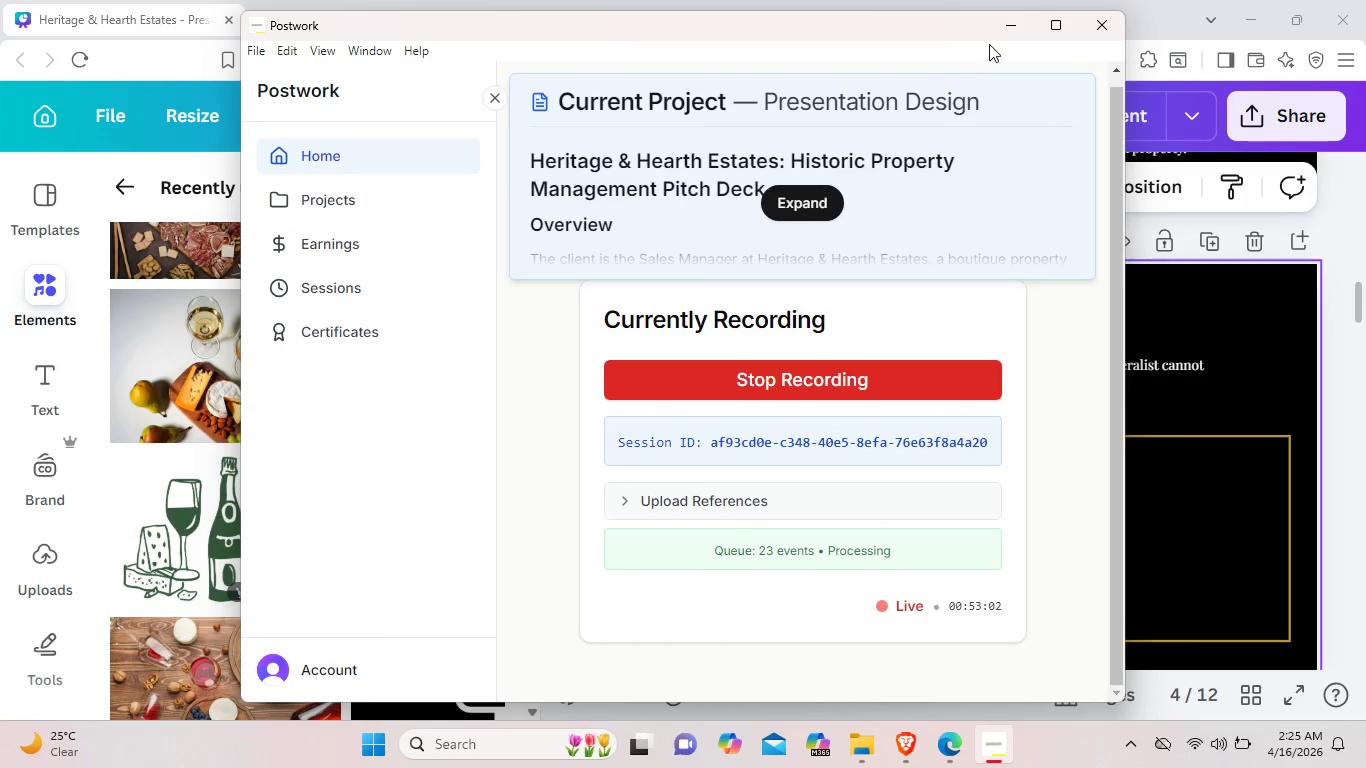 
left_click([1020, 28])
 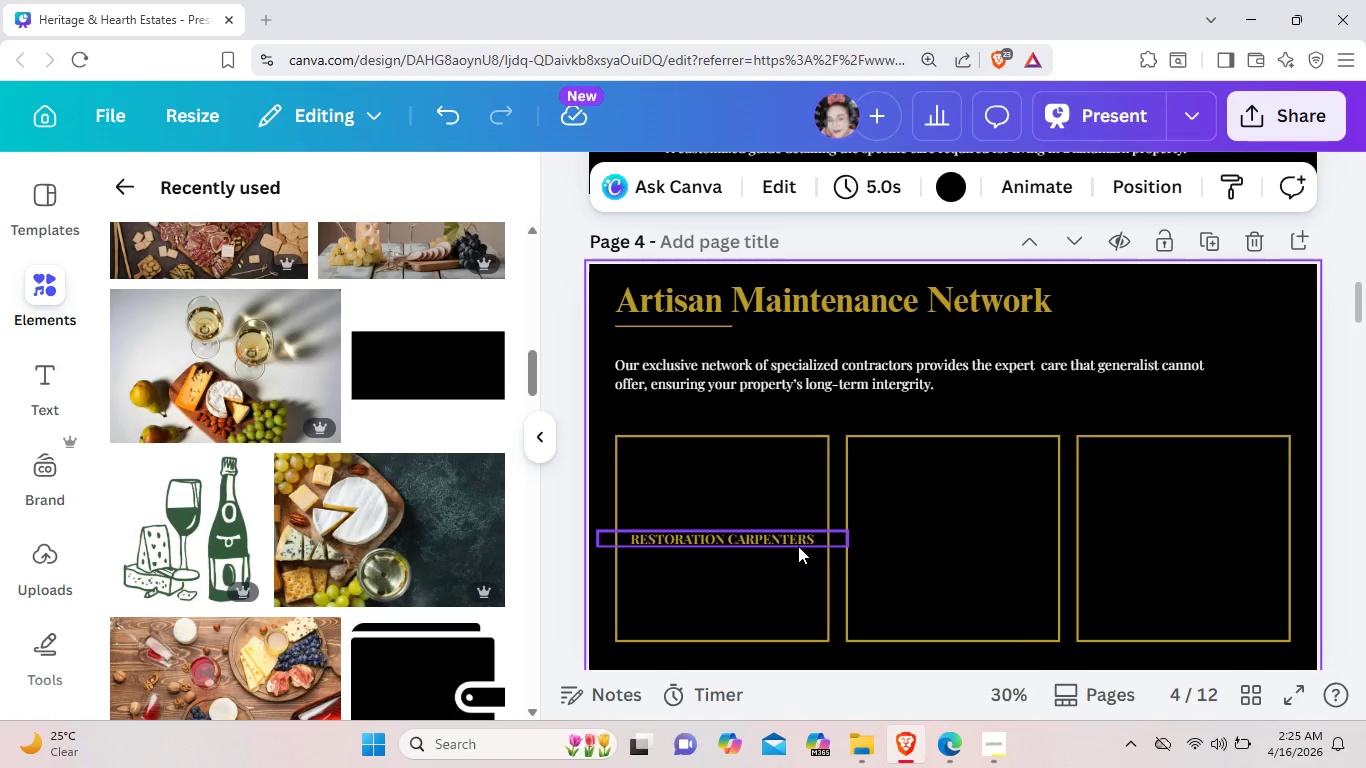 
left_click([798, 546])
 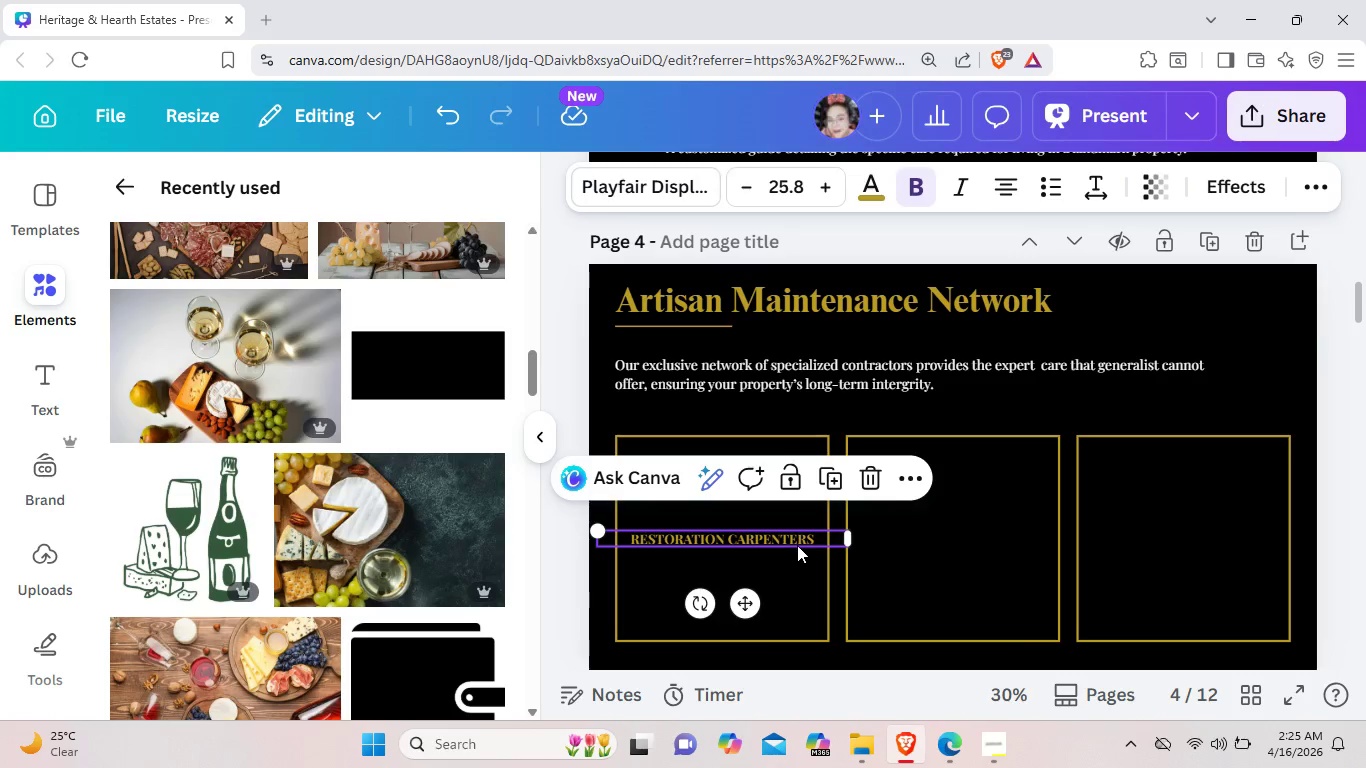 
key(Control+ControlLeft)
 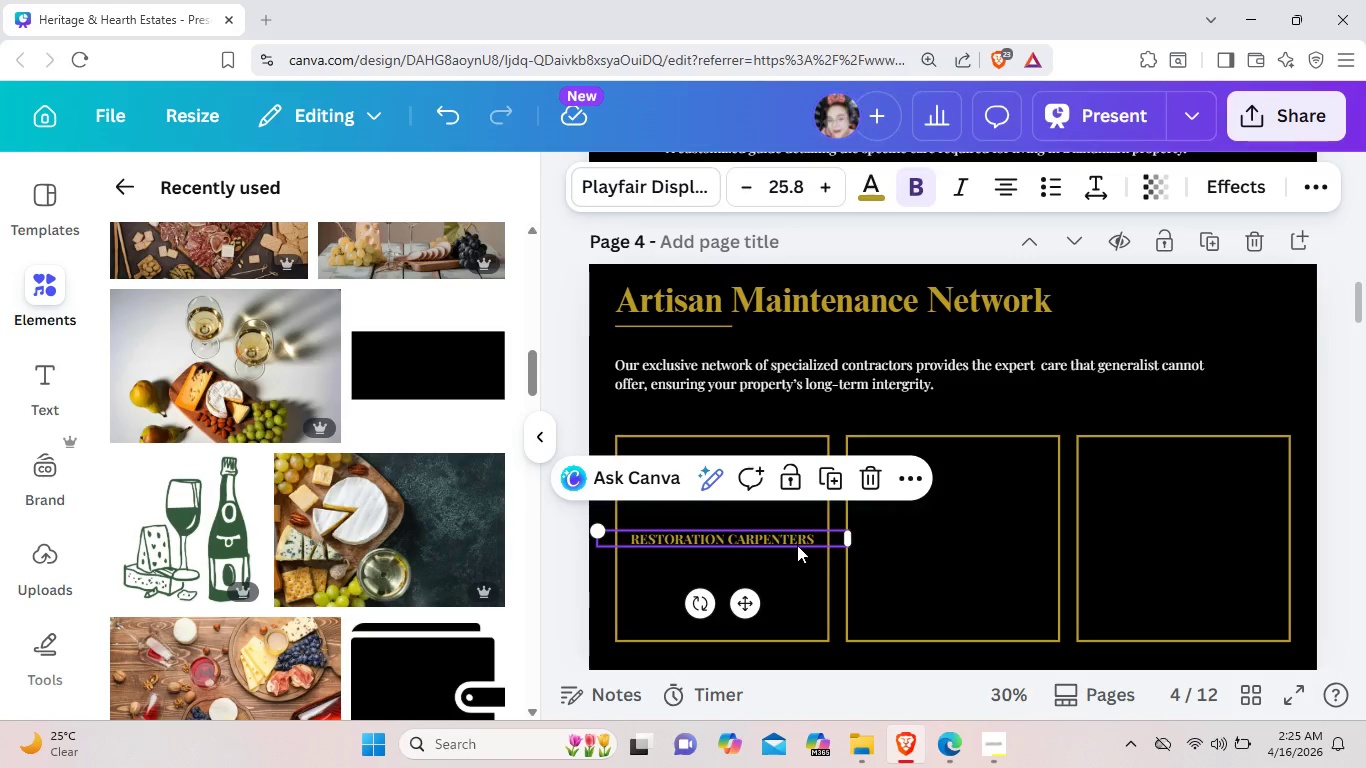 
key(Control+C)
 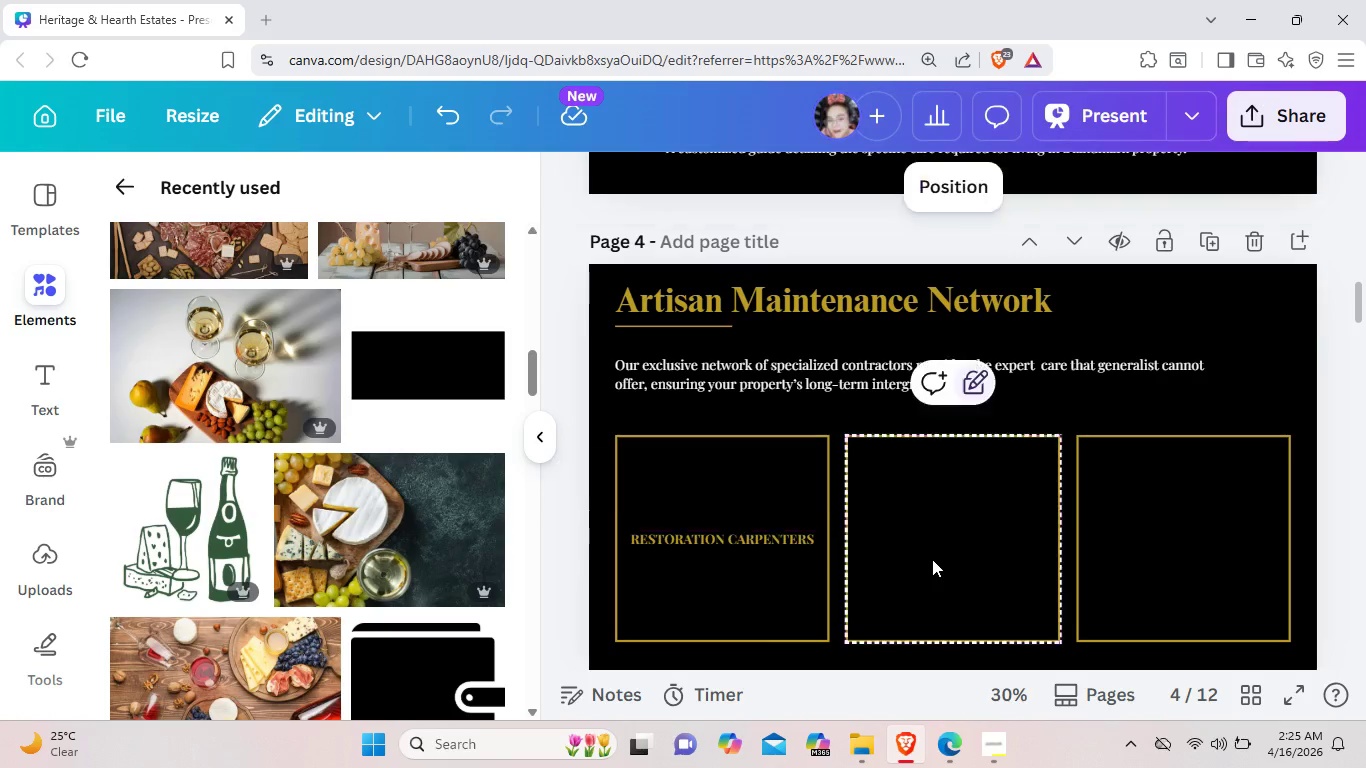 
left_click([932, 559])
 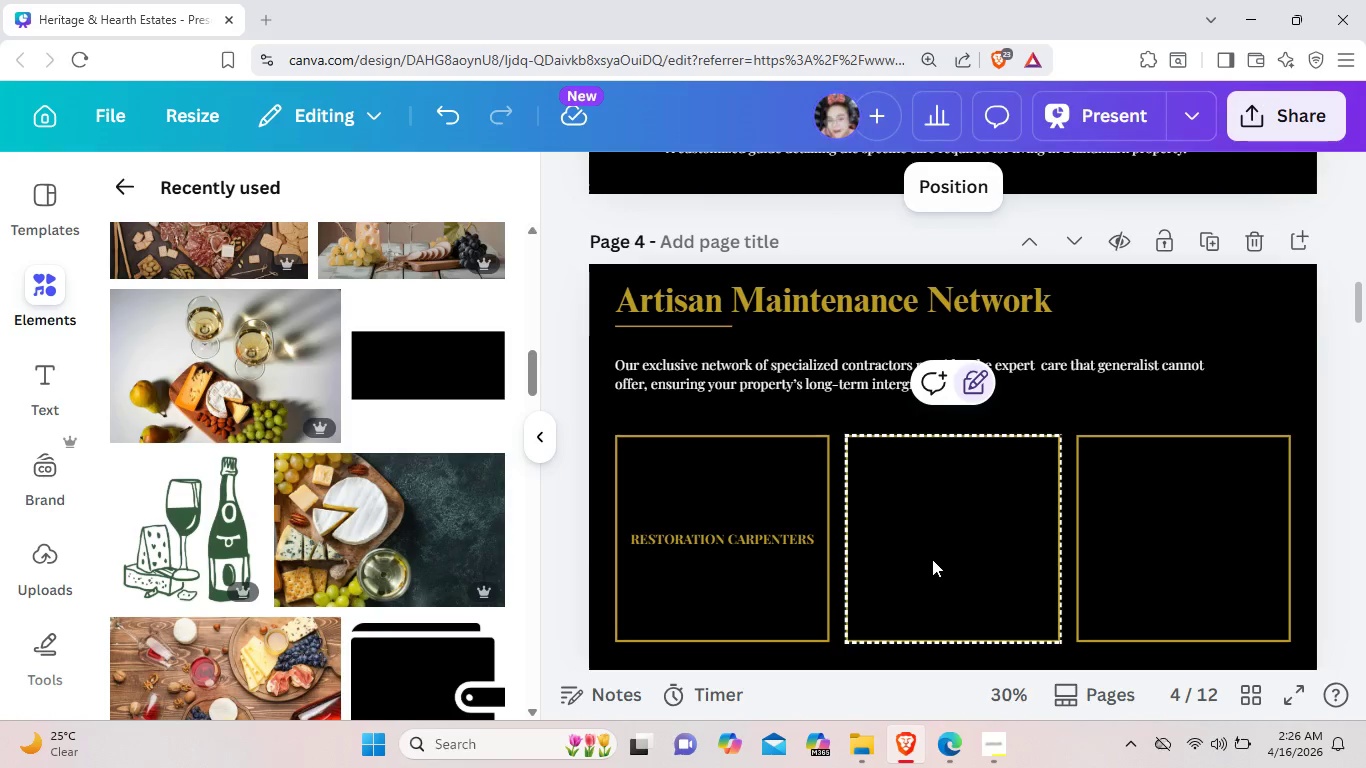 
key(Control+ControlLeft)
 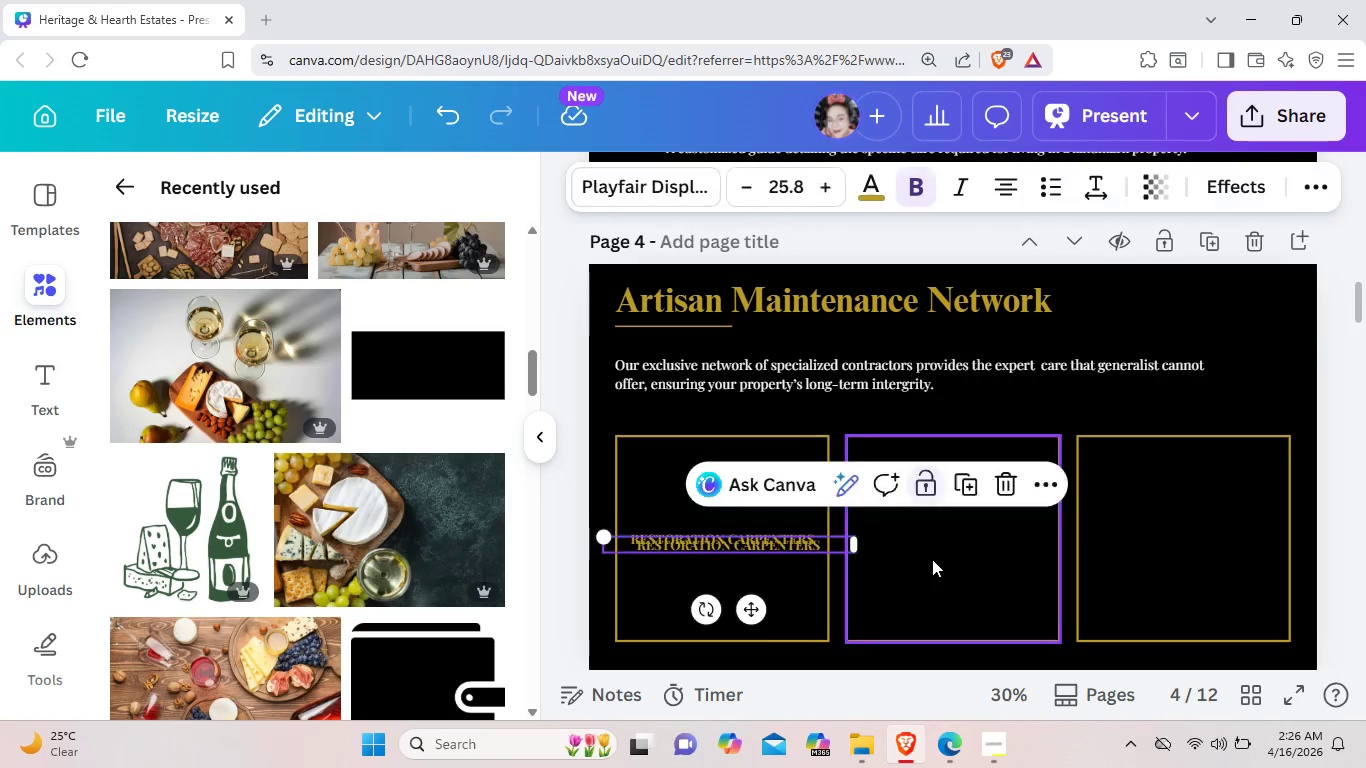 
key(Control+V)
 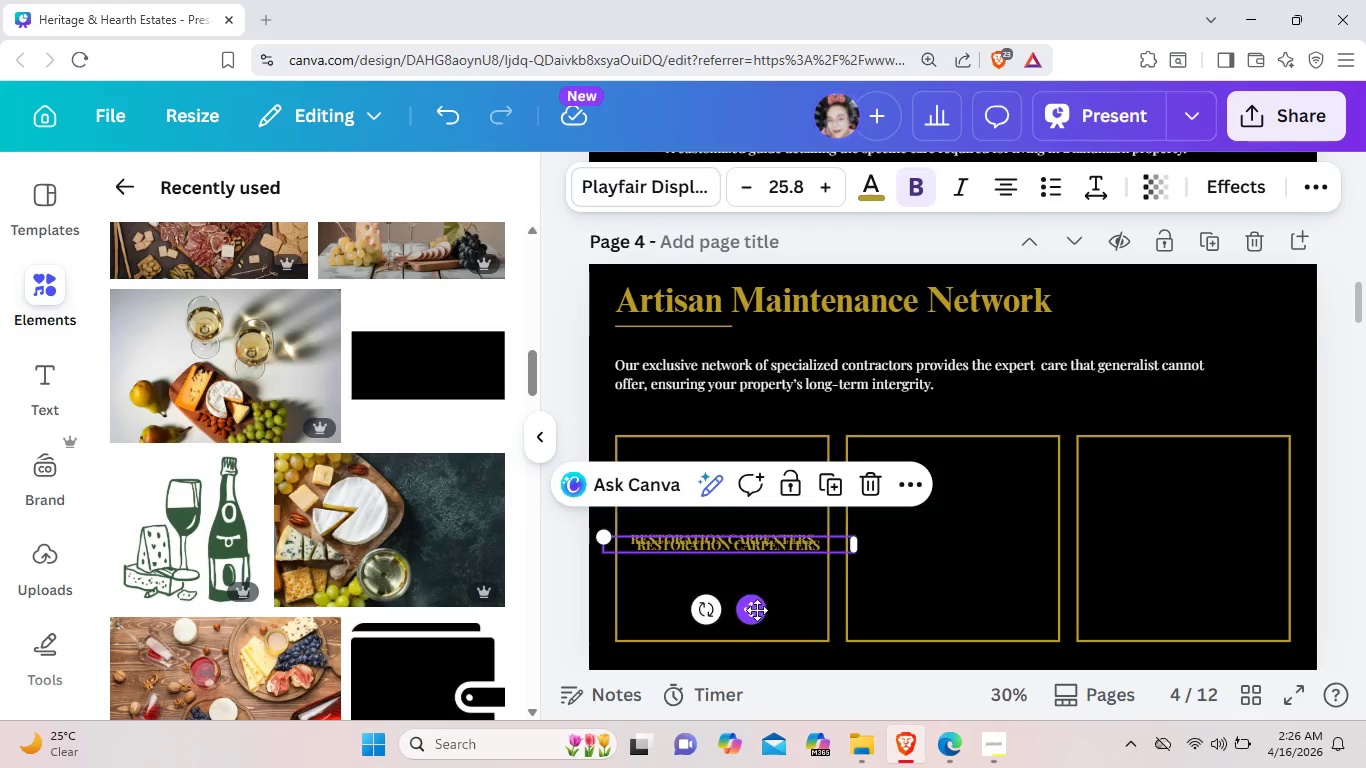 
left_click_drag(start_coordinate=[756, 610], to_coordinate=[978, 603])
 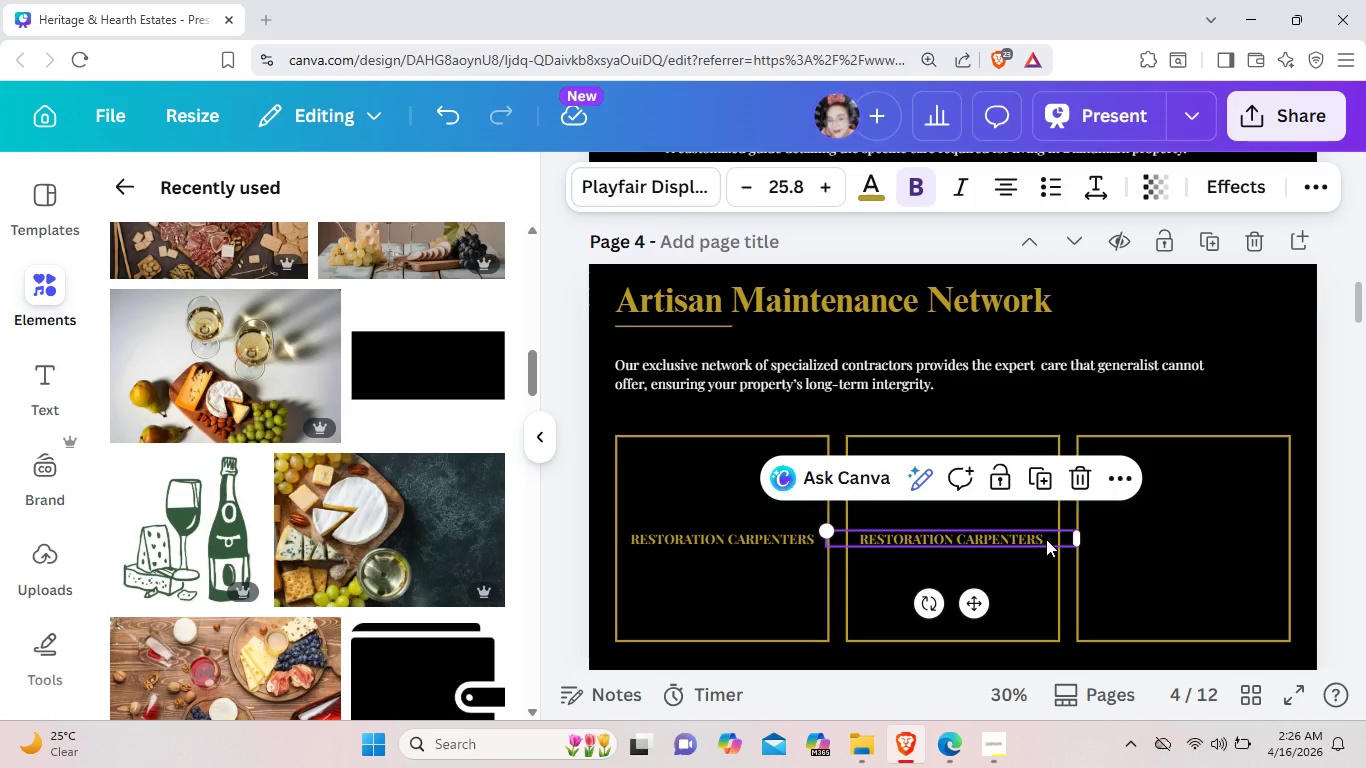 
left_click([1046, 539])
 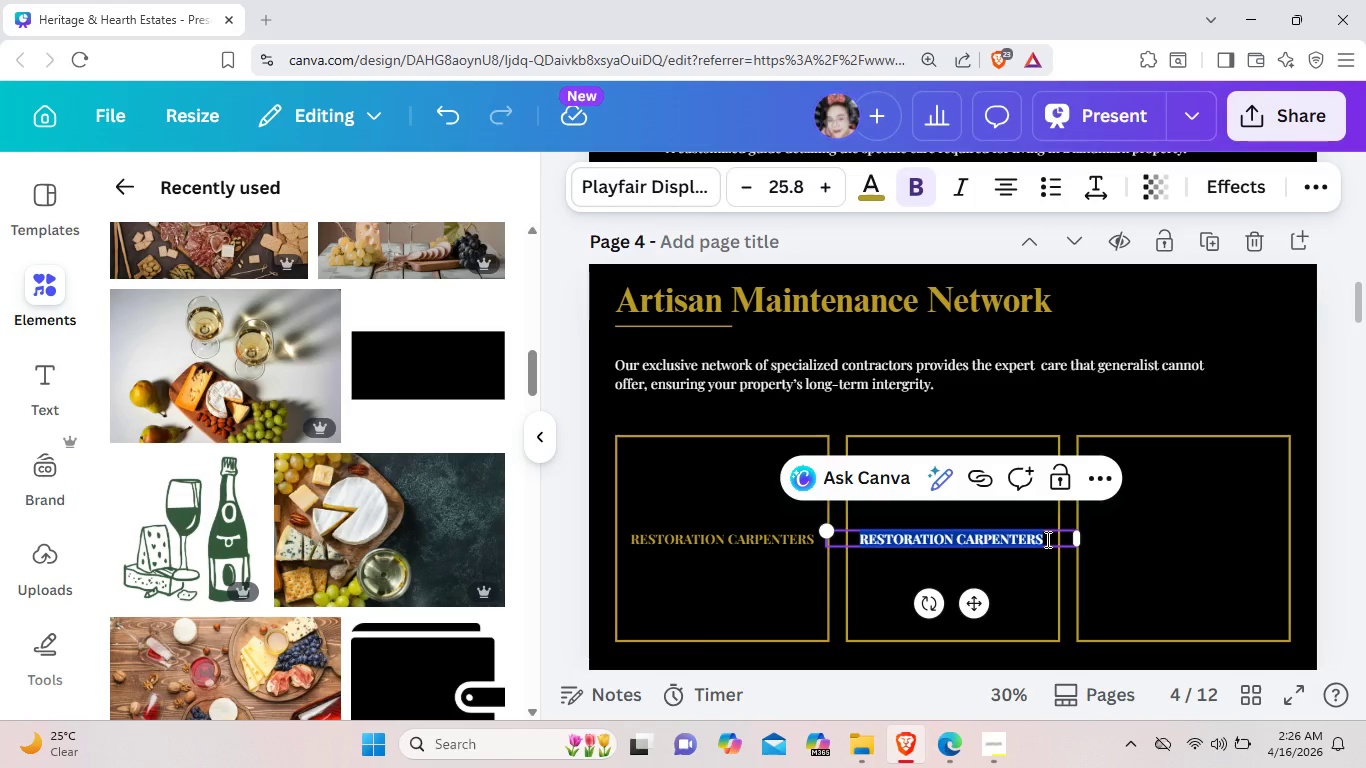 
wait(14.75)
 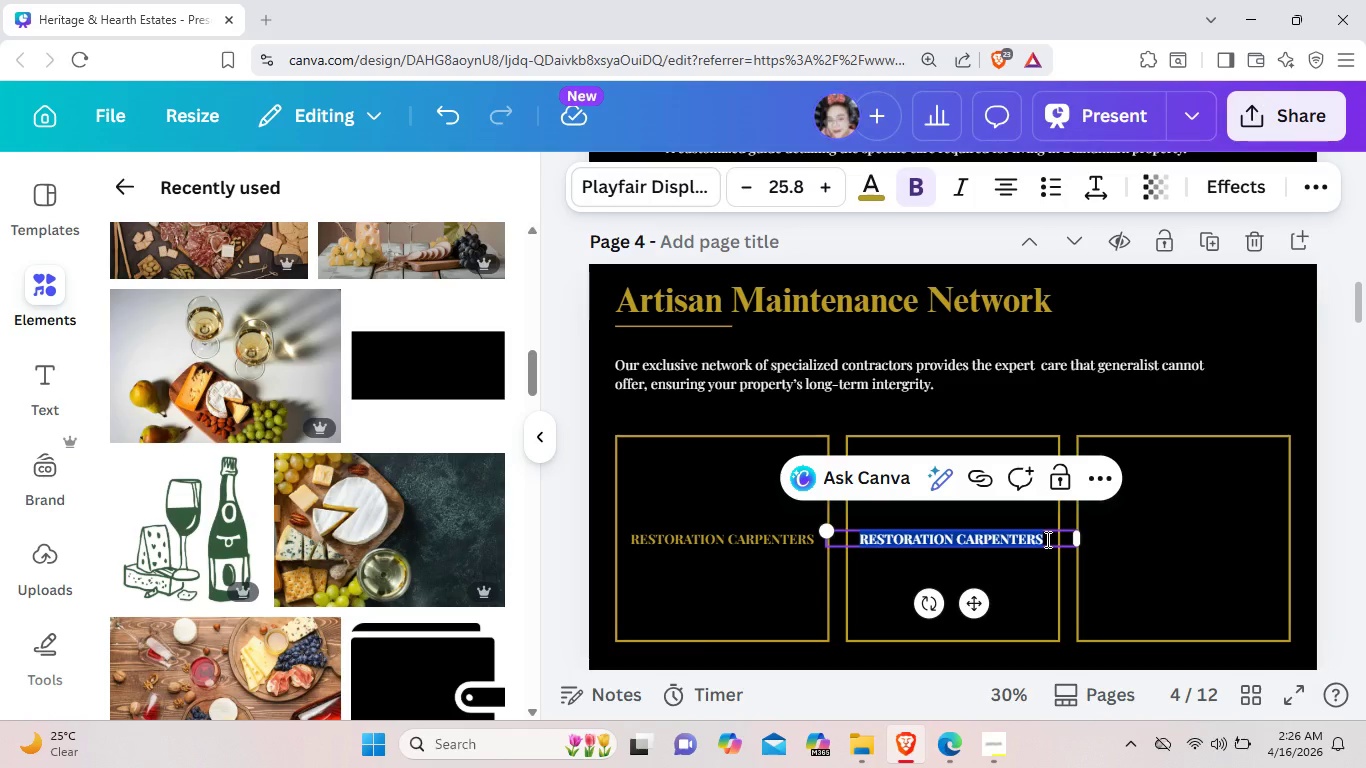 
key(Backspace)
type(MASTER MASONS)
 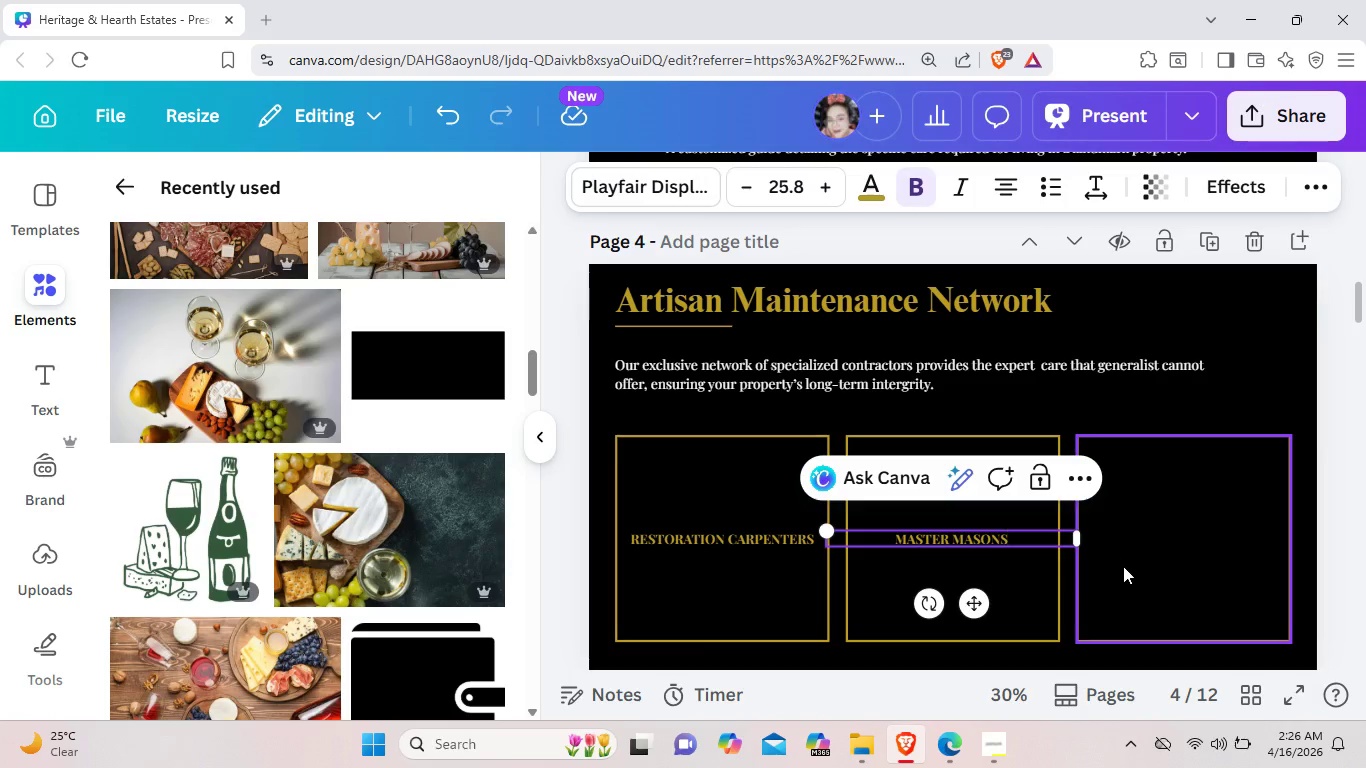 
left_click([1128, 570])
 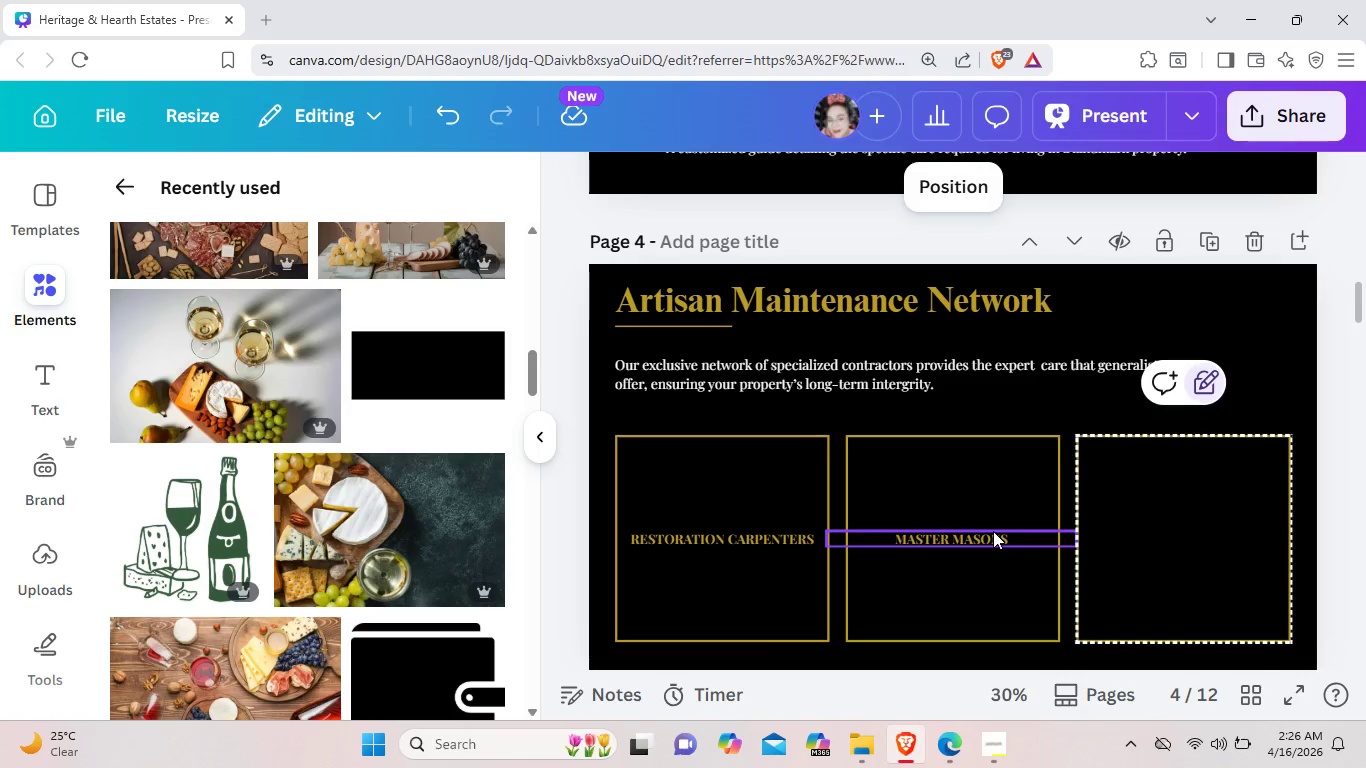 
left_click([993, 531])
 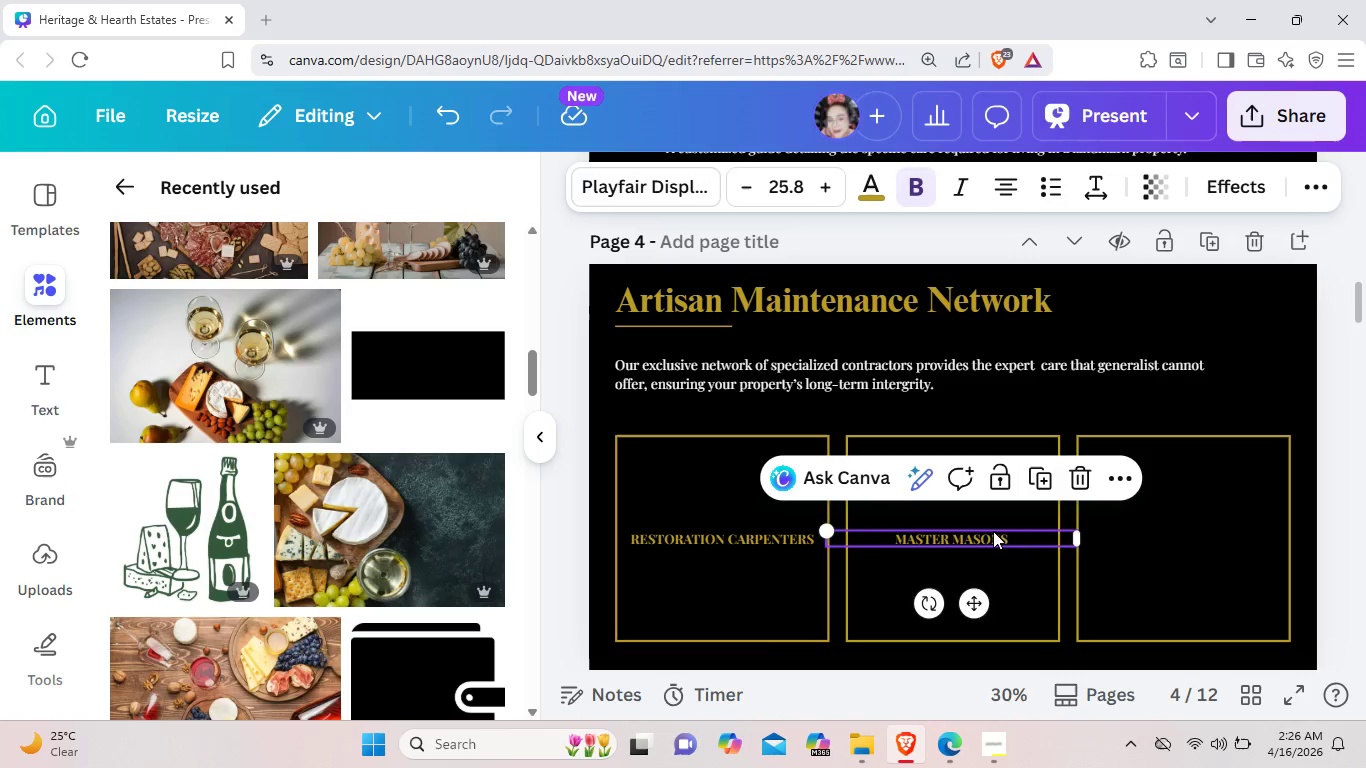 
key(Control+ControlLeft)
 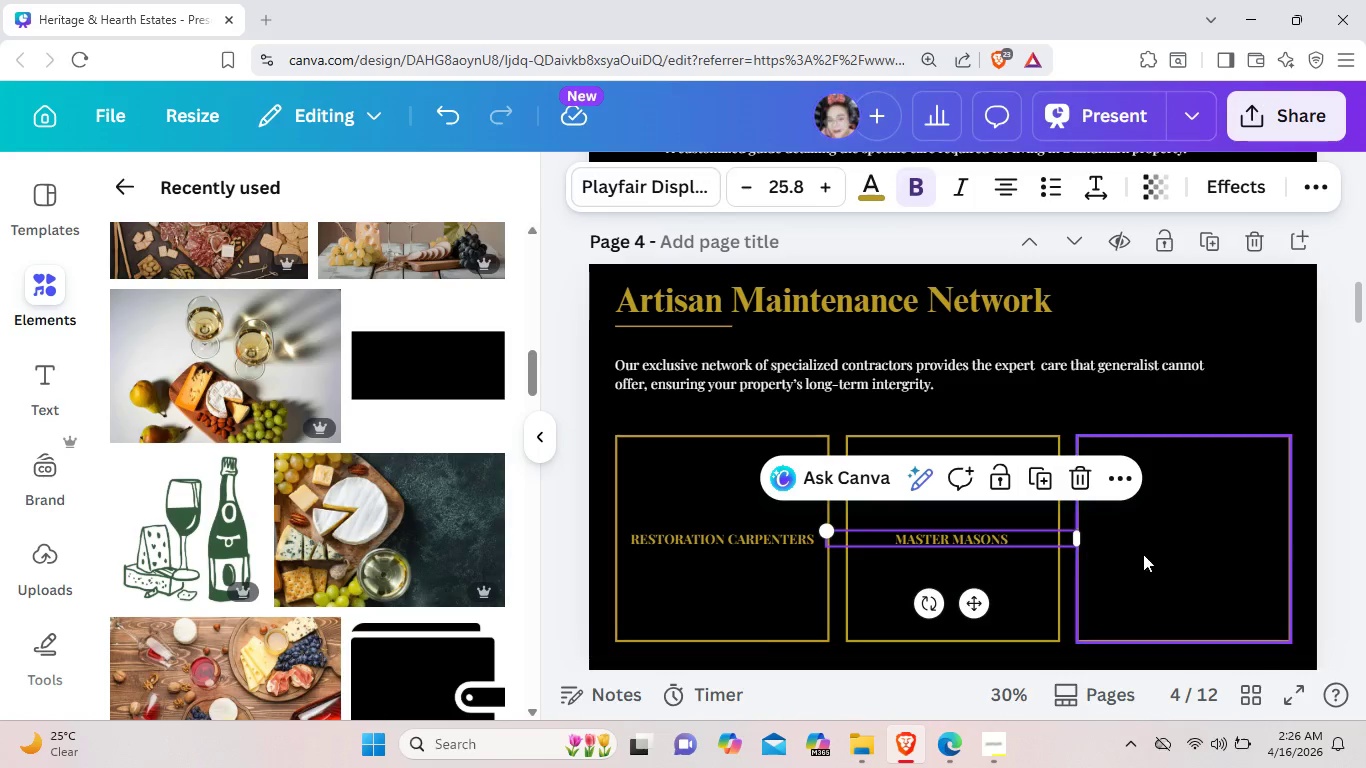 
key(Control+C)
 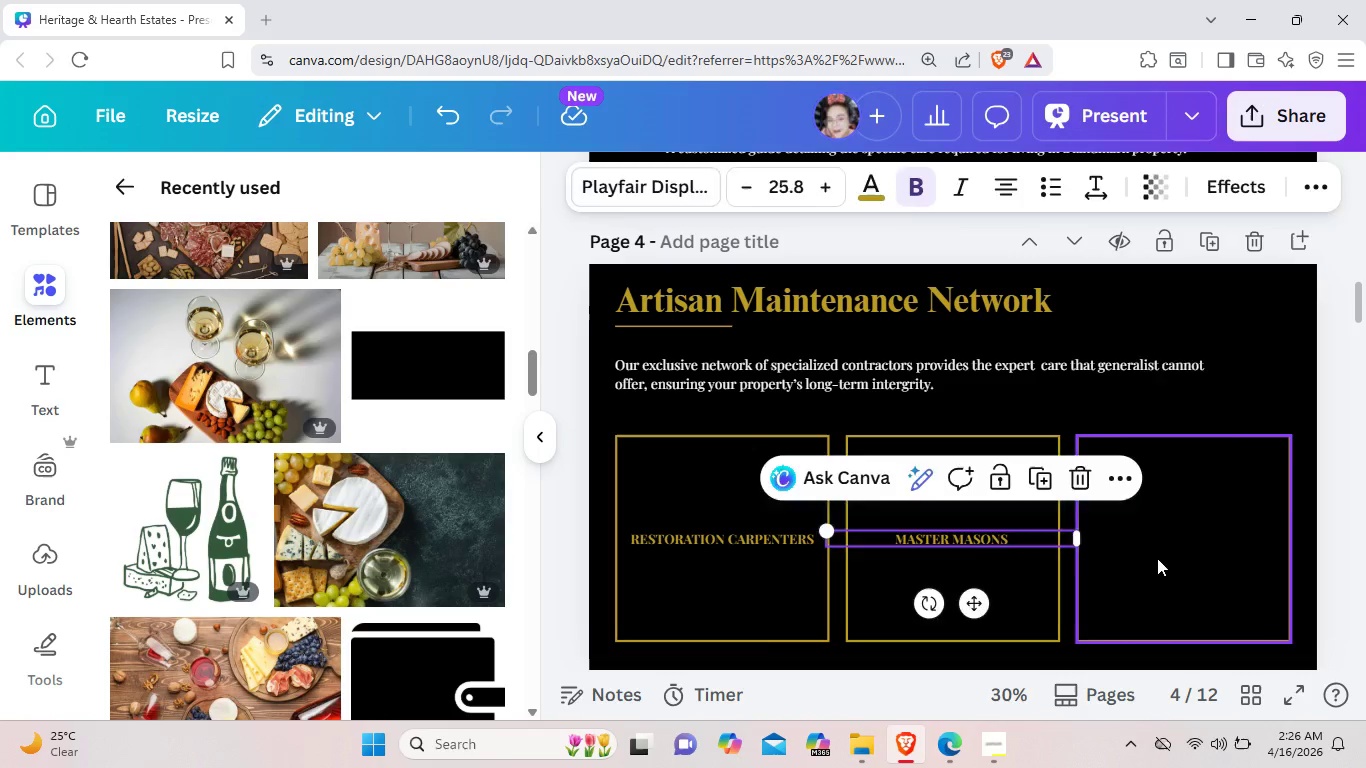 
left_click([1157, 558])
 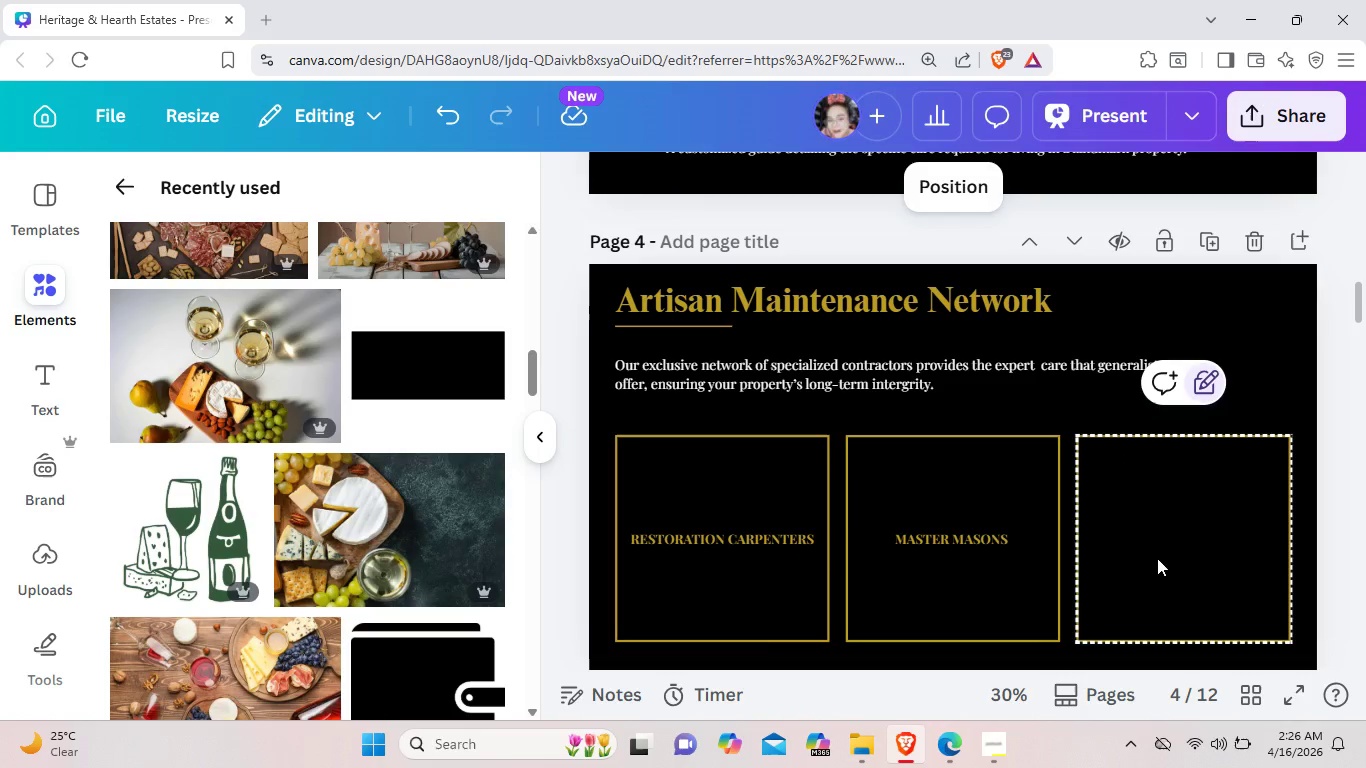 
key(Control+V)
 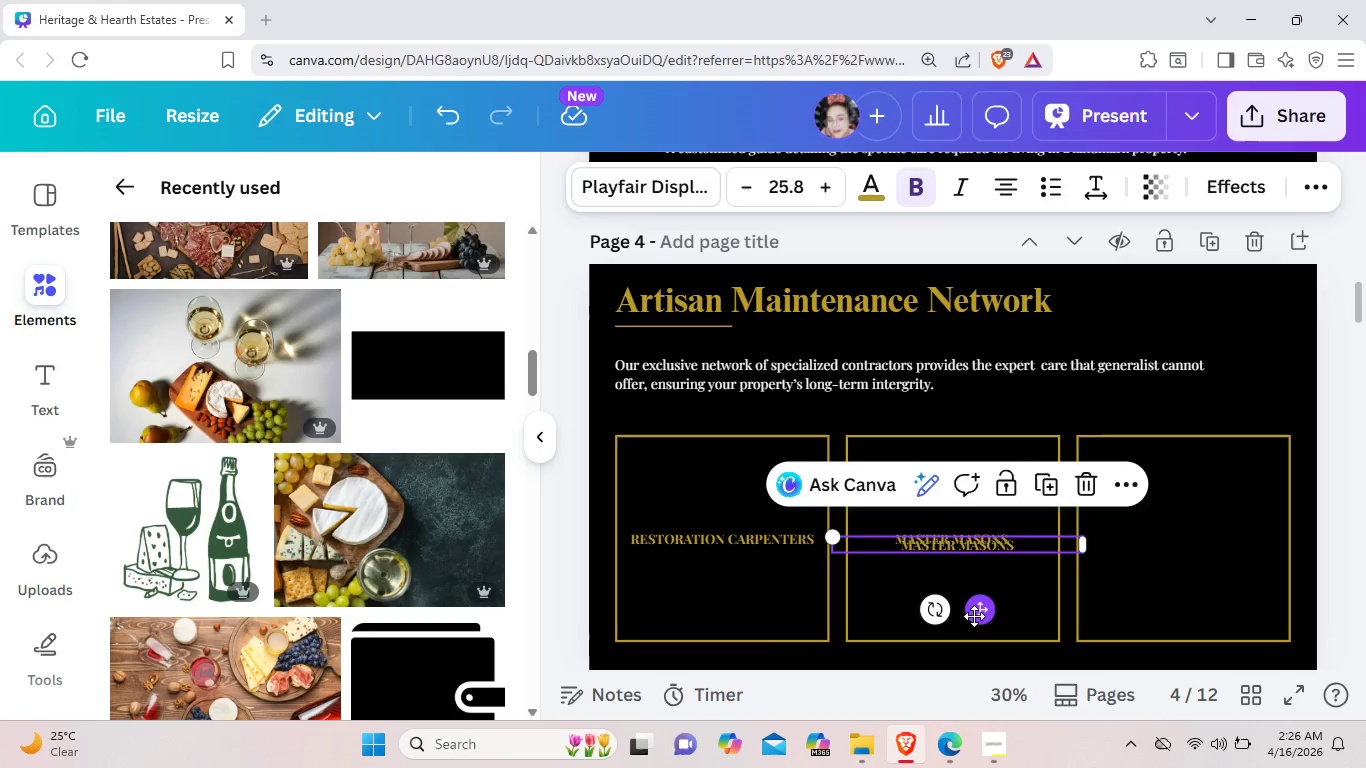 
left_click_drag(start_coordinate=[974, 616], to_coordinate=[1208, 610])
 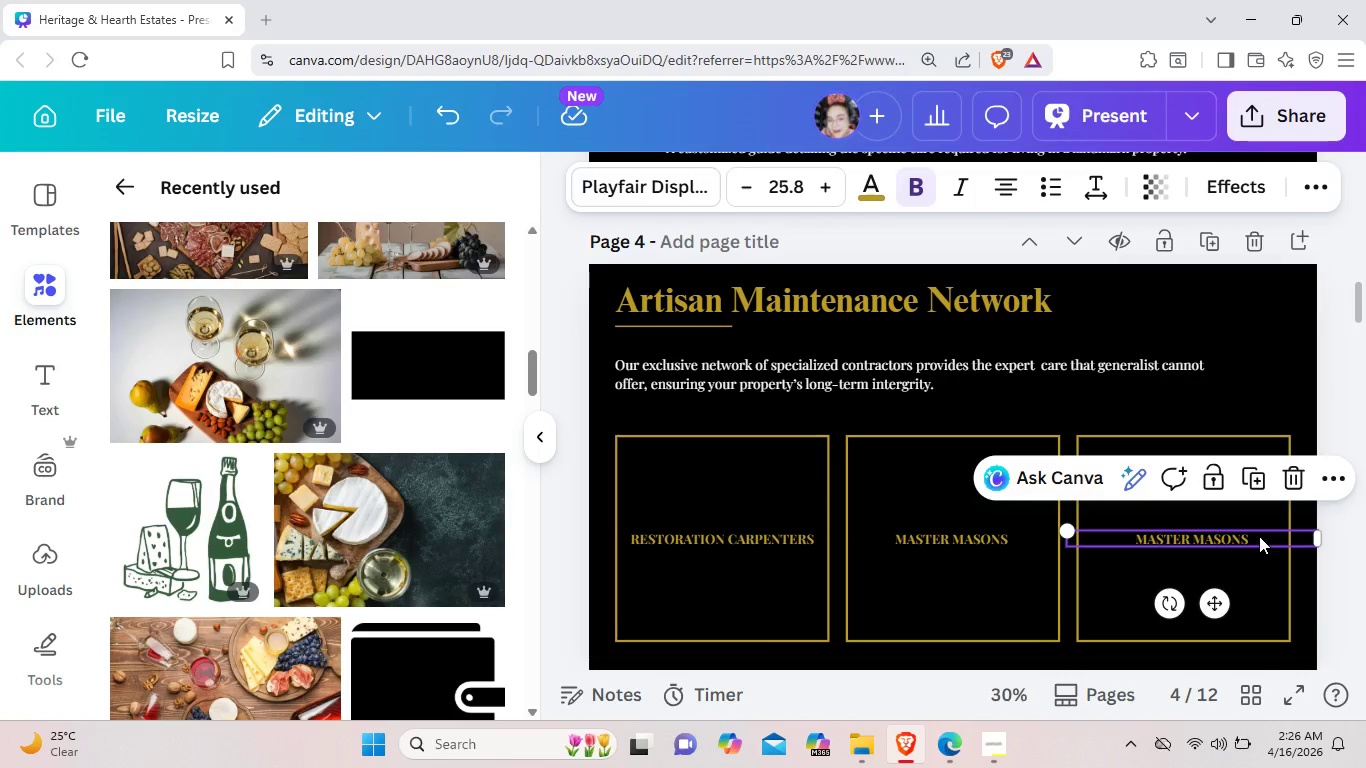 
left_click([1259, 536])
 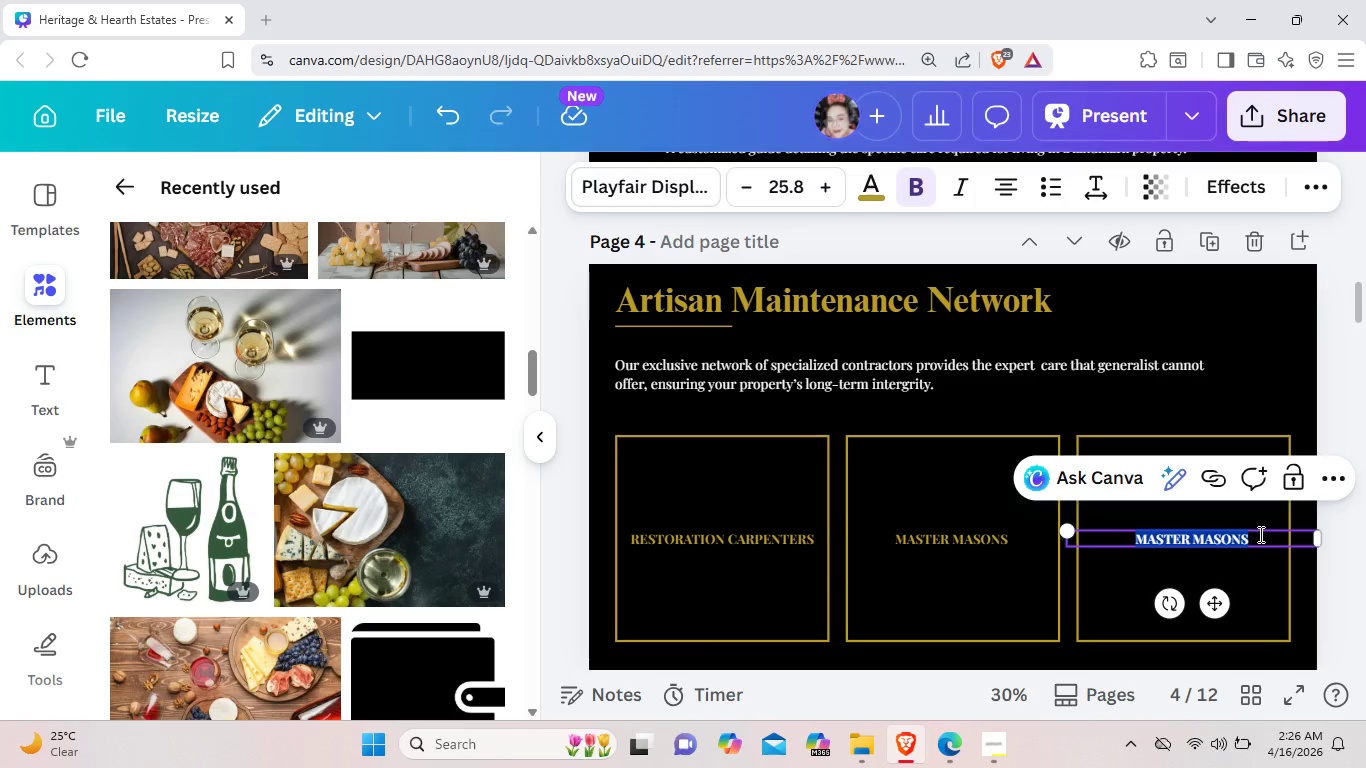 
key(Backspace)
type(HERITAGE ELECTRICIANS)
 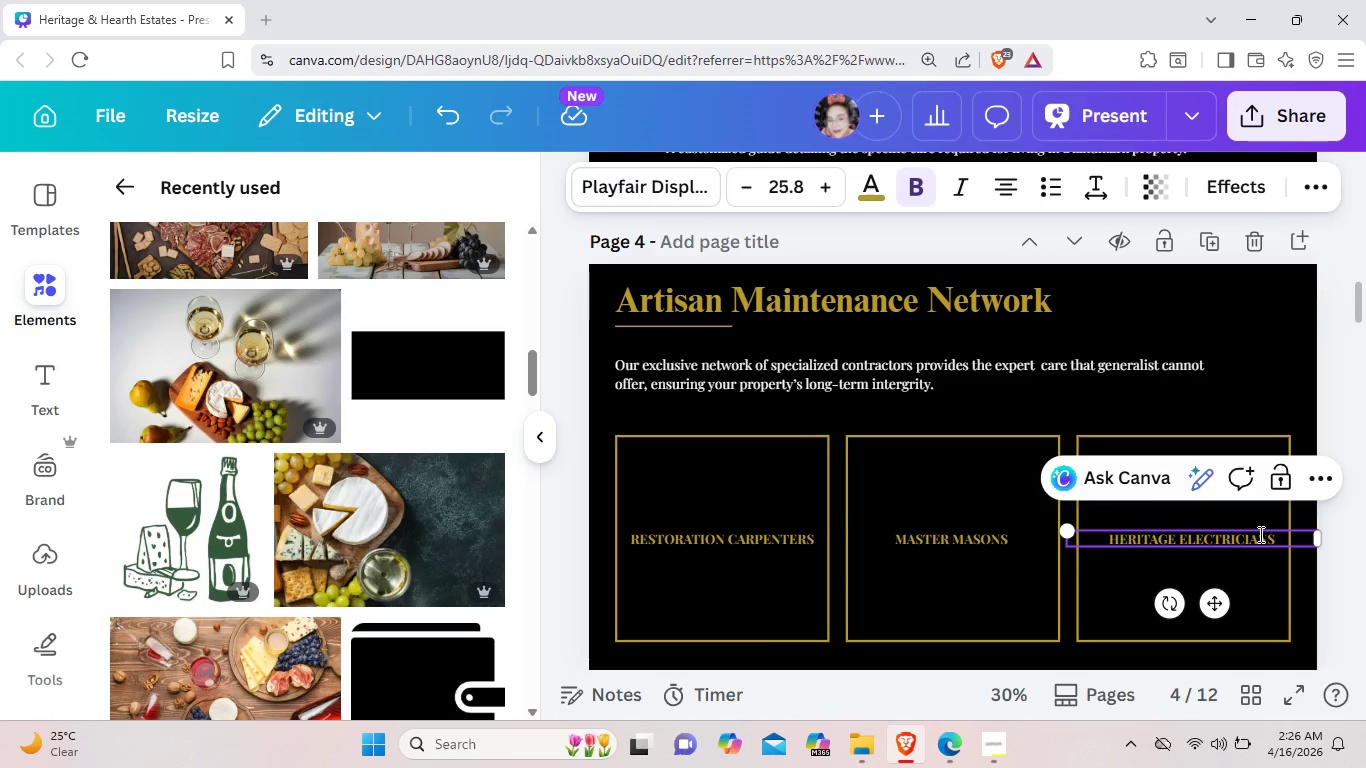 
left_click([1303, 357])
 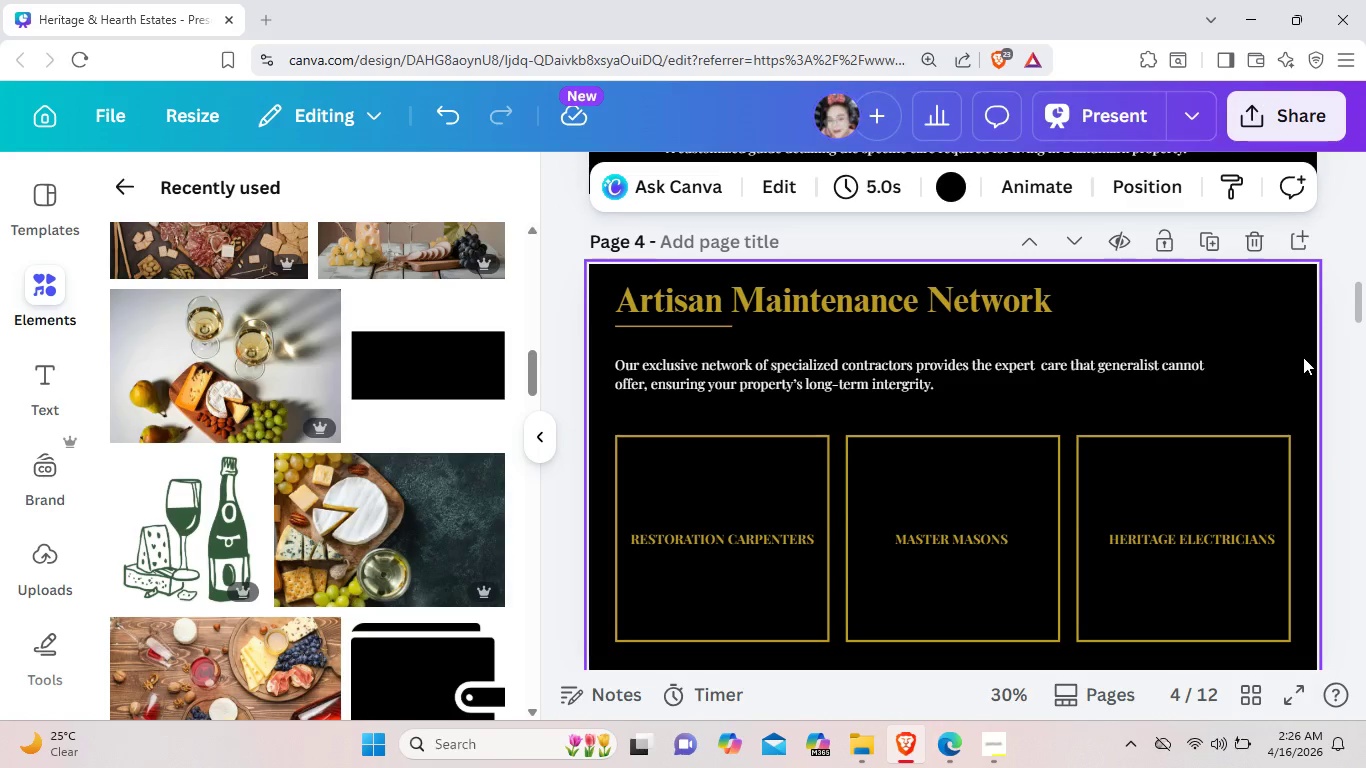 
wait(7.78)
 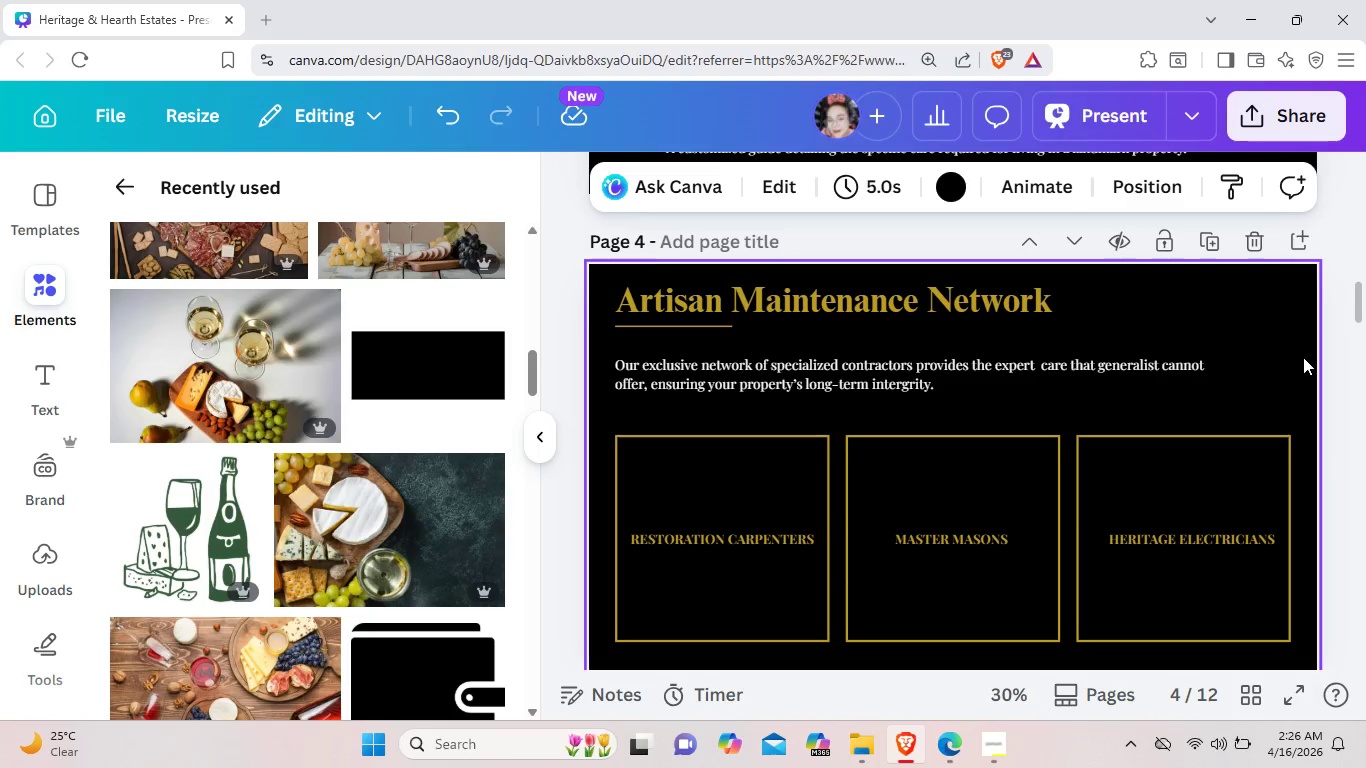 
left_click([766, 392])
 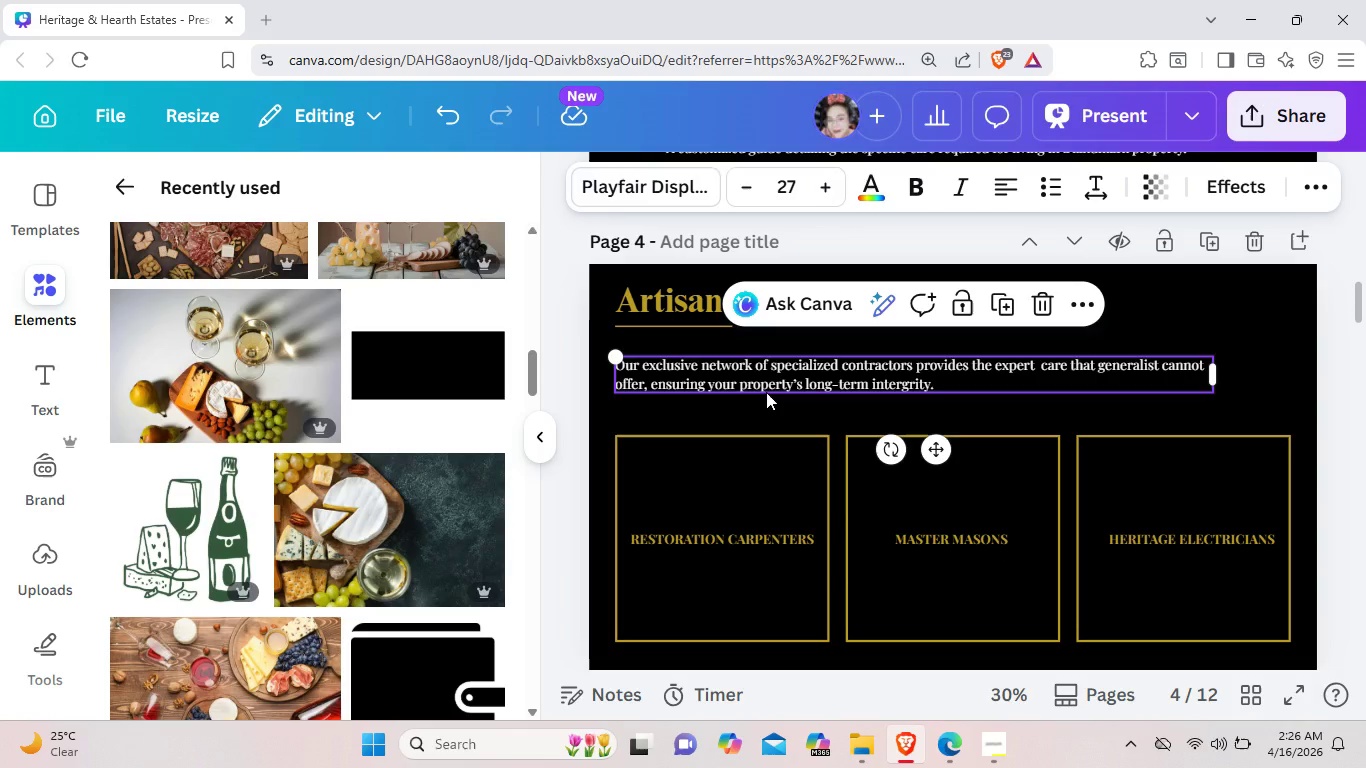 
key(Control+C)
 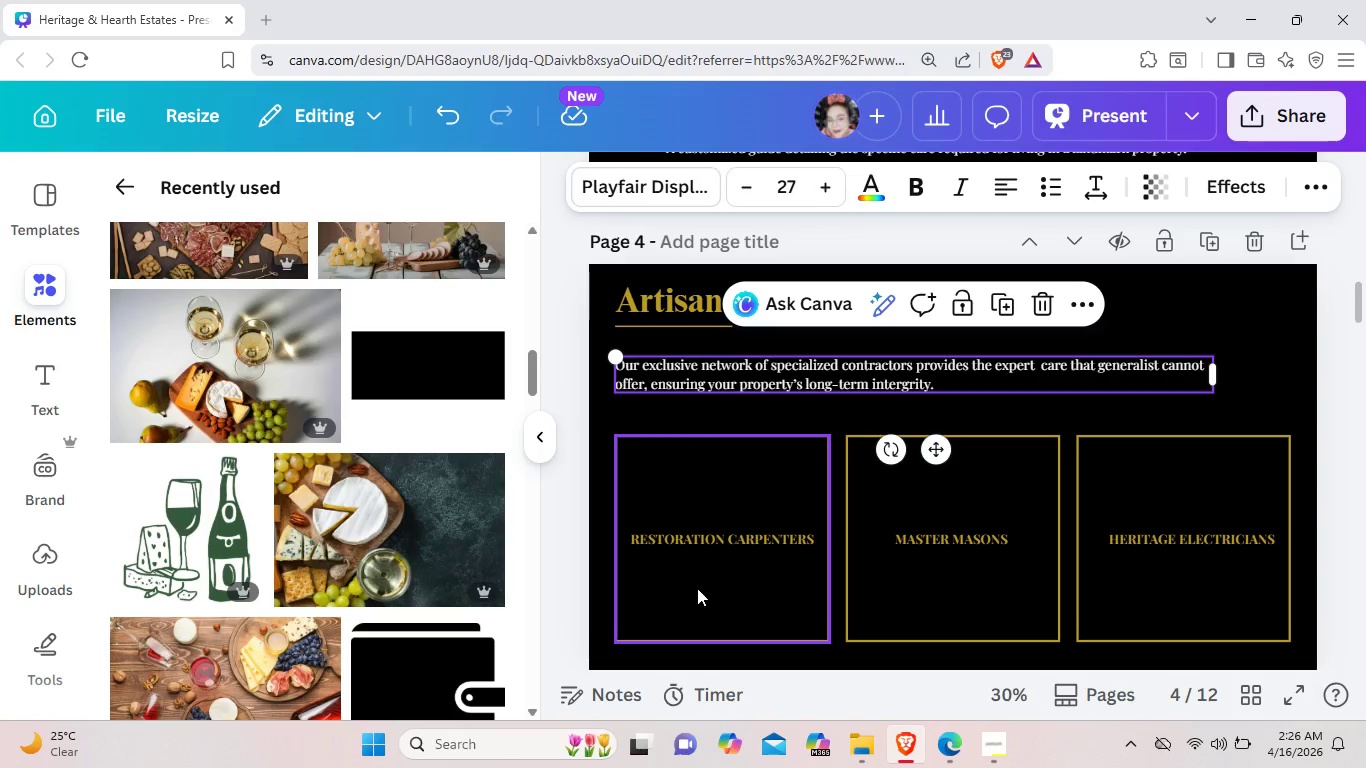 
left_click([697, 588])
 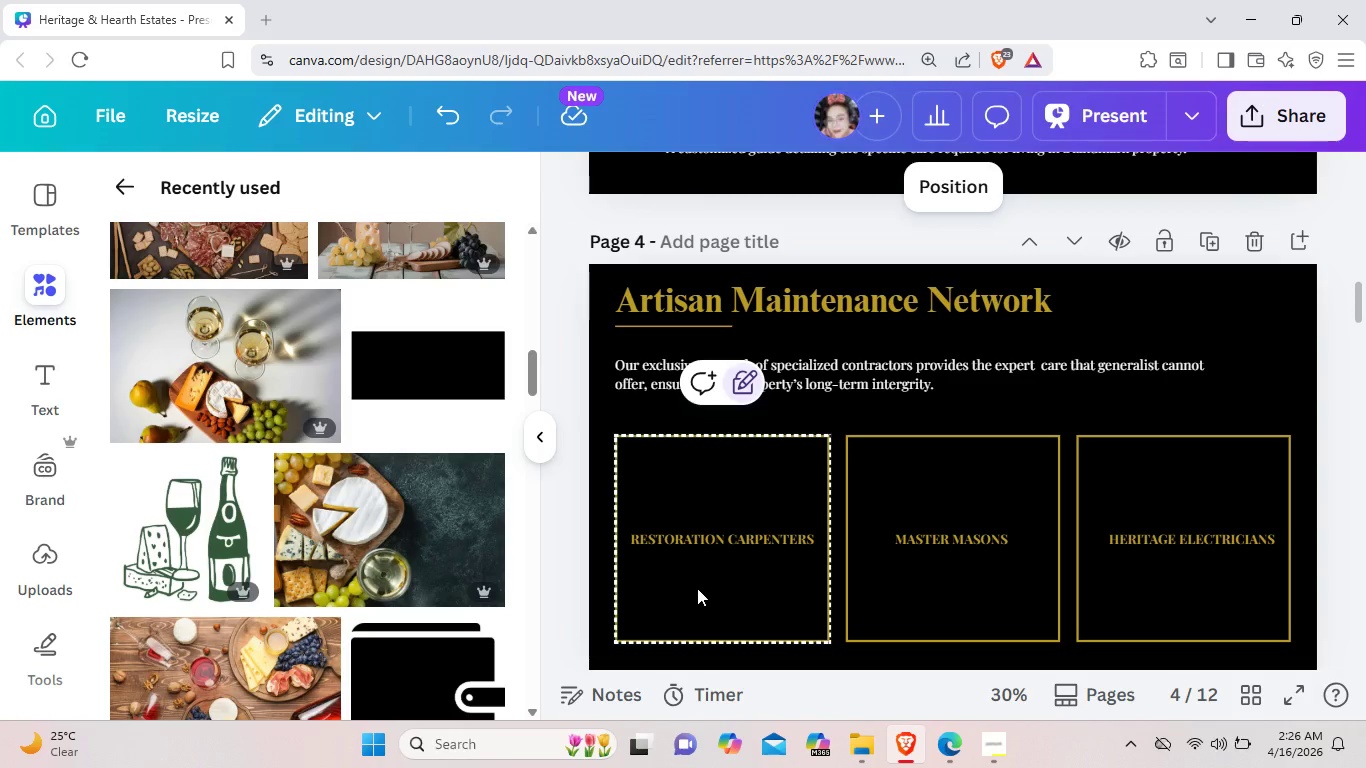 
key(Control+V)
 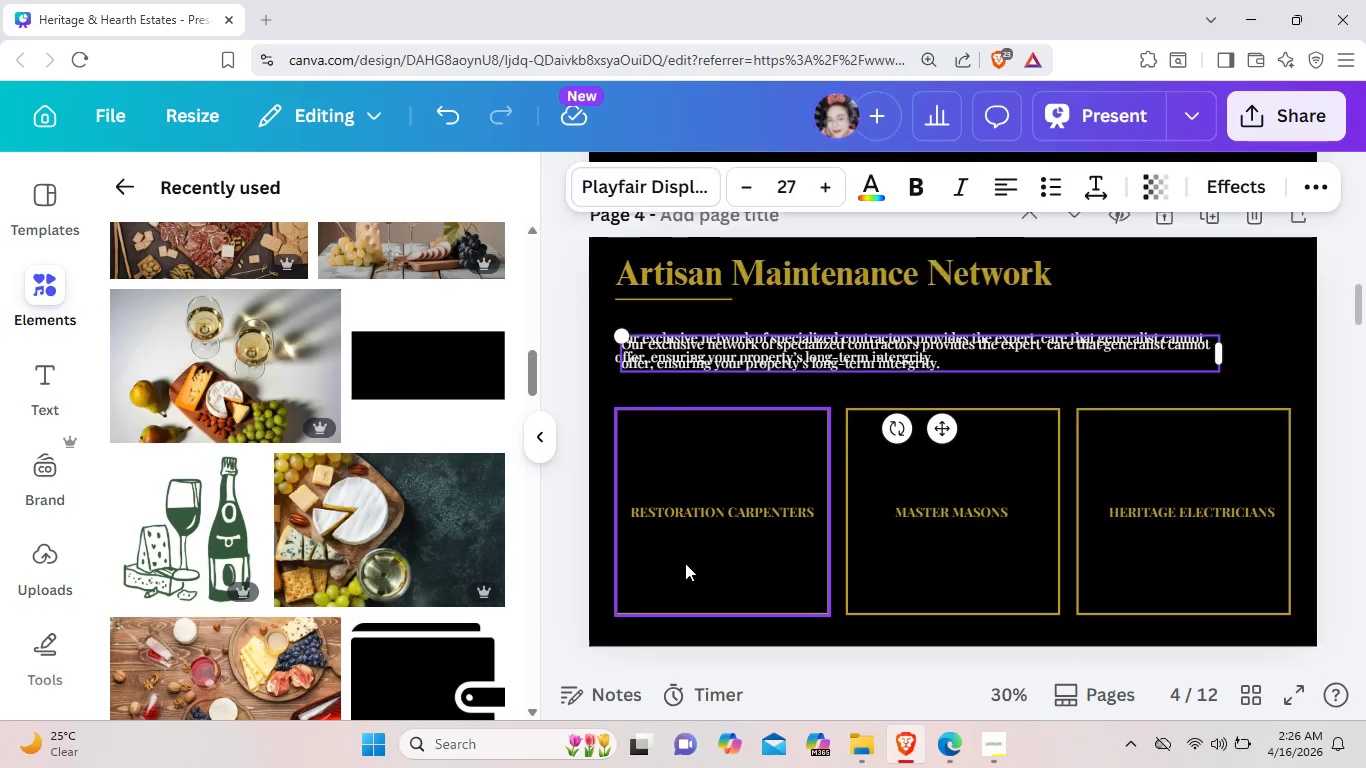 
scroll: coordinate [686, 568], scroll_direction: down, amount: 1.0
 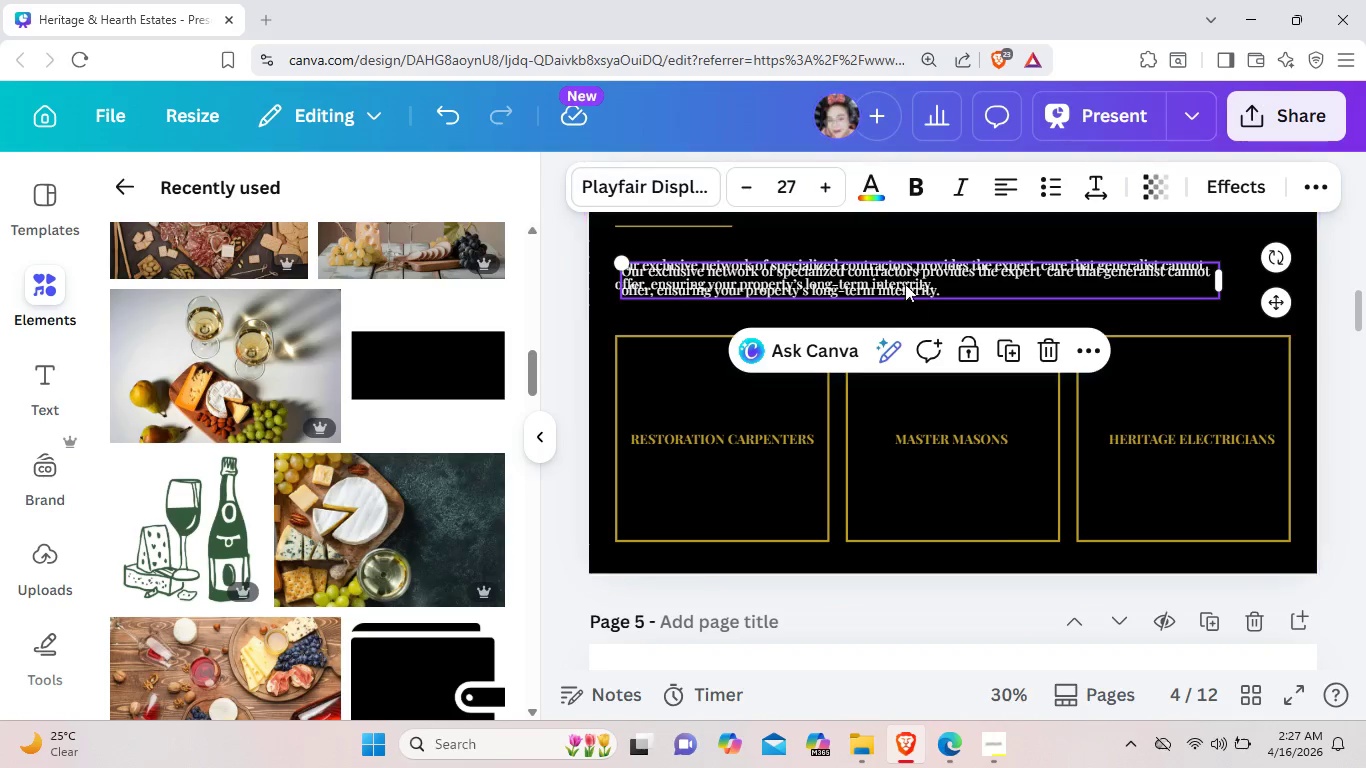 
left_click_drag(start_coordinate=[905, 278], to_coordinate=[862, 476])
 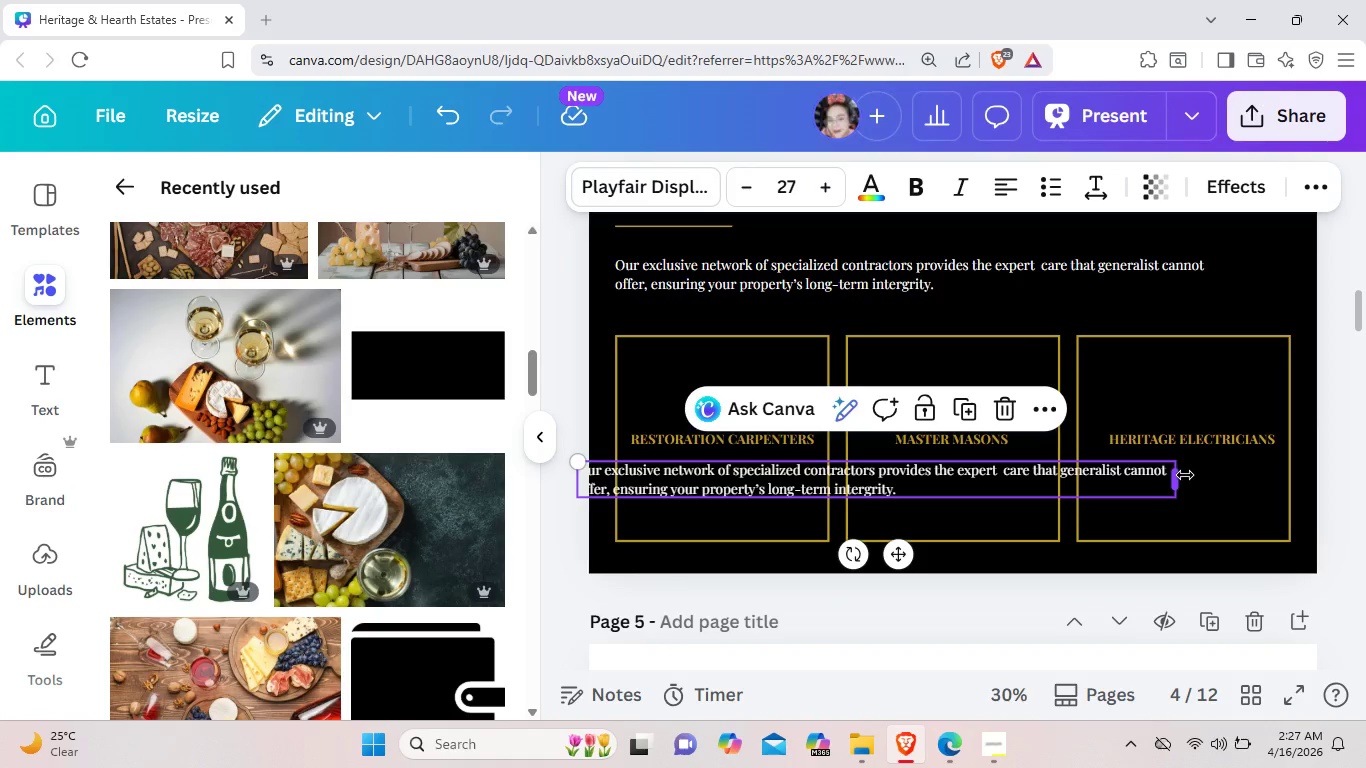 
left_click_drag(start_coordinate=[1183, 475], to_coordinate=[749, 490])
 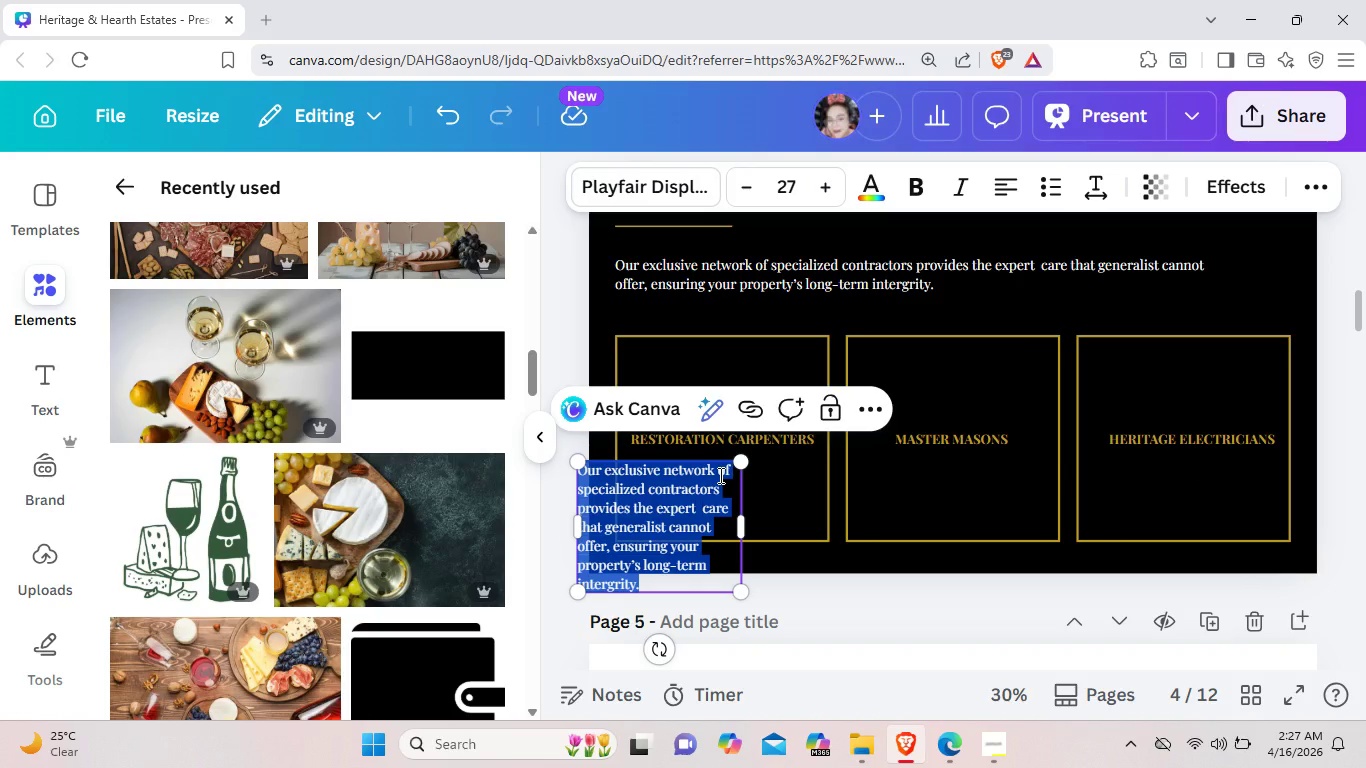 
key(Backspace)
type(EX)
key(Backspace)
 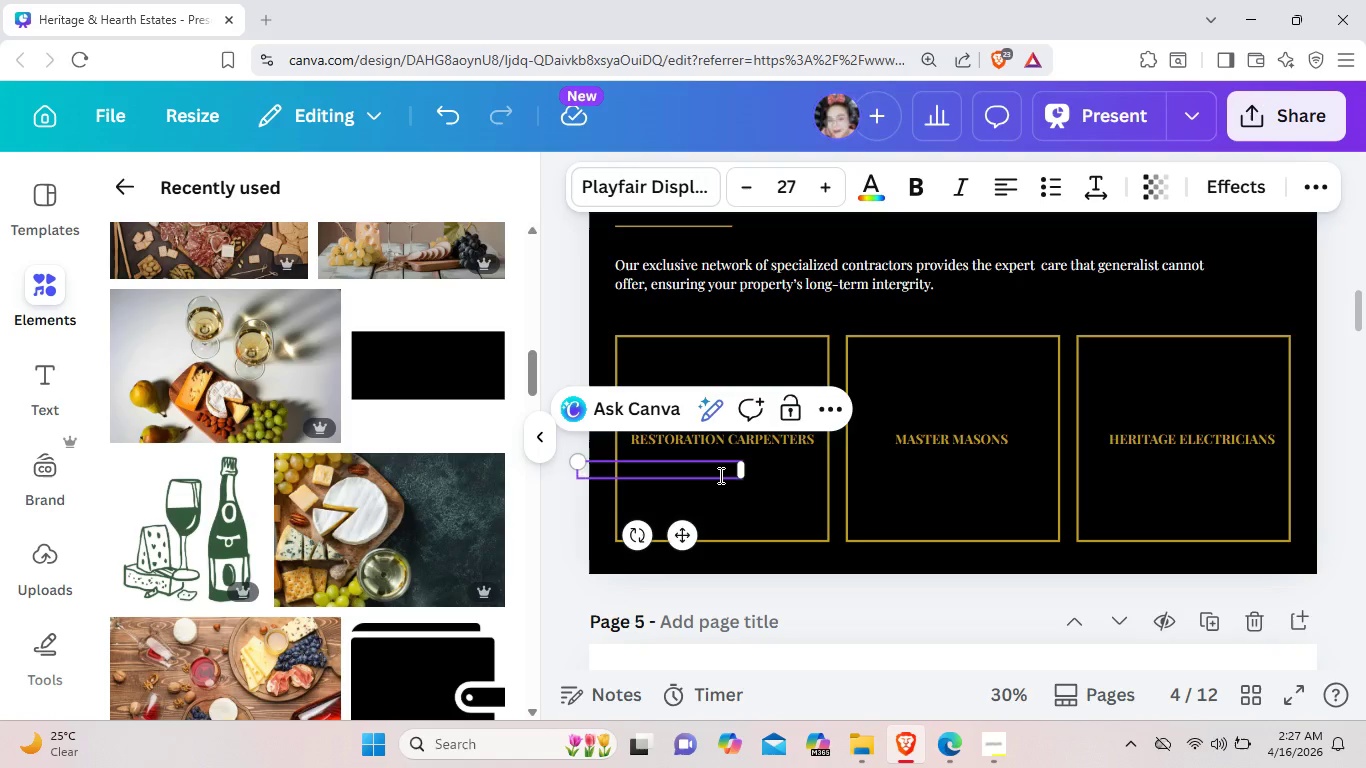 
left_click_drag(start_coordinate=[691, 533], to_coordinate=[739, 539])
 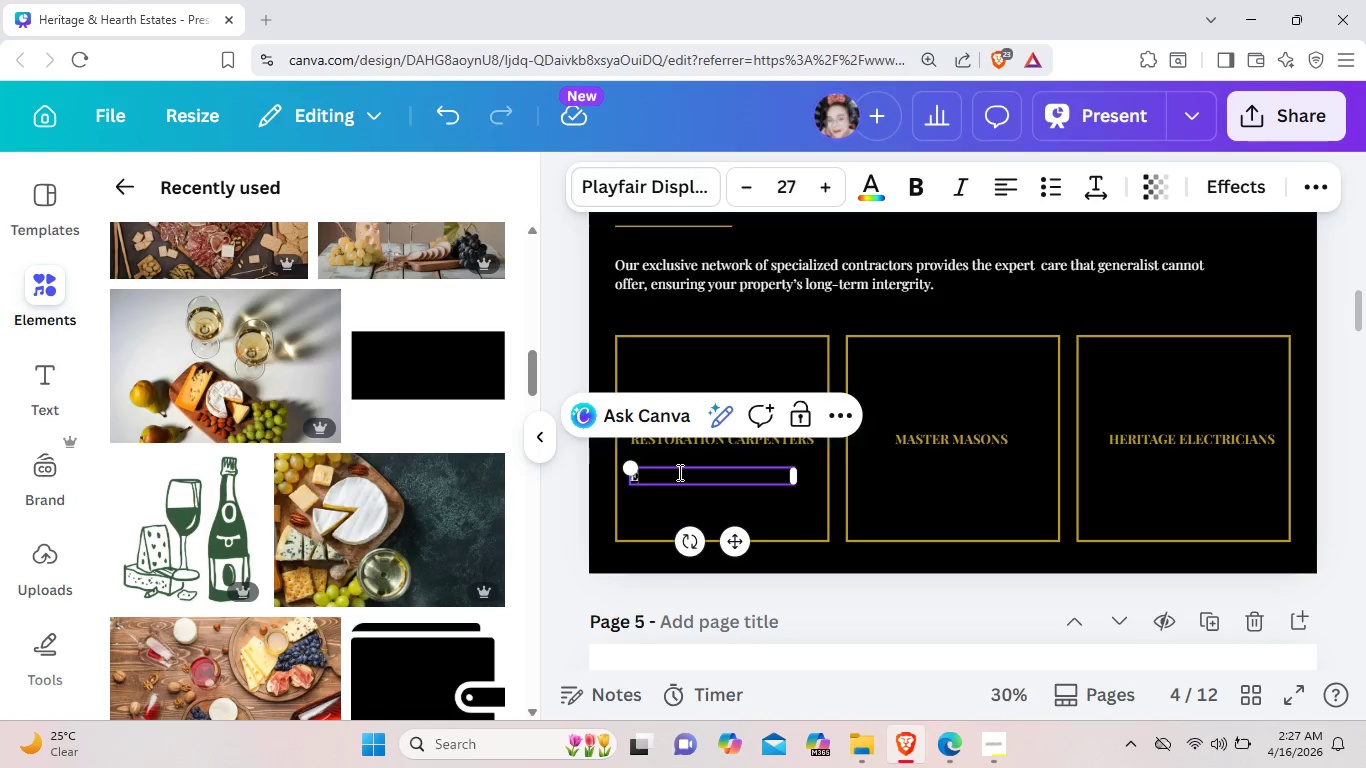 
left_click([678, 472])
 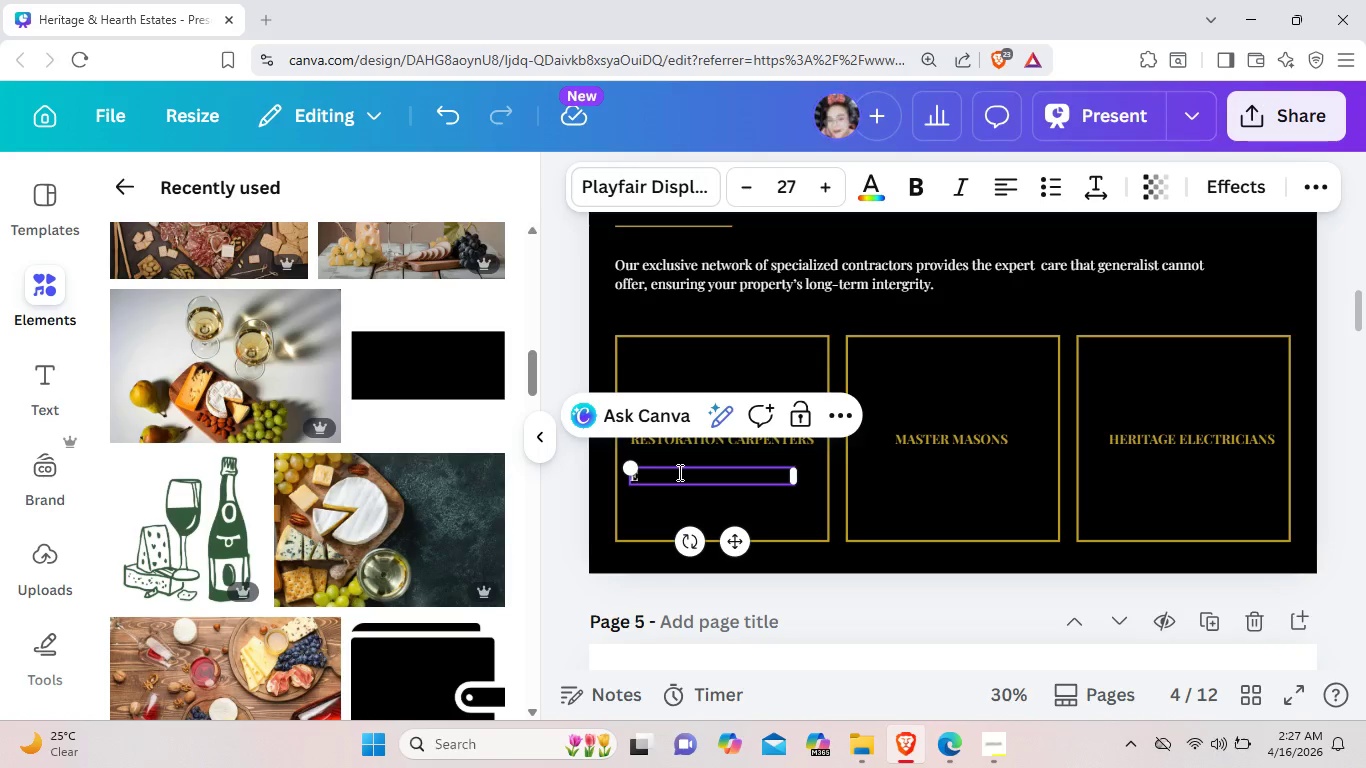 
type(xperts in the delicate repair of original woodwork,)
 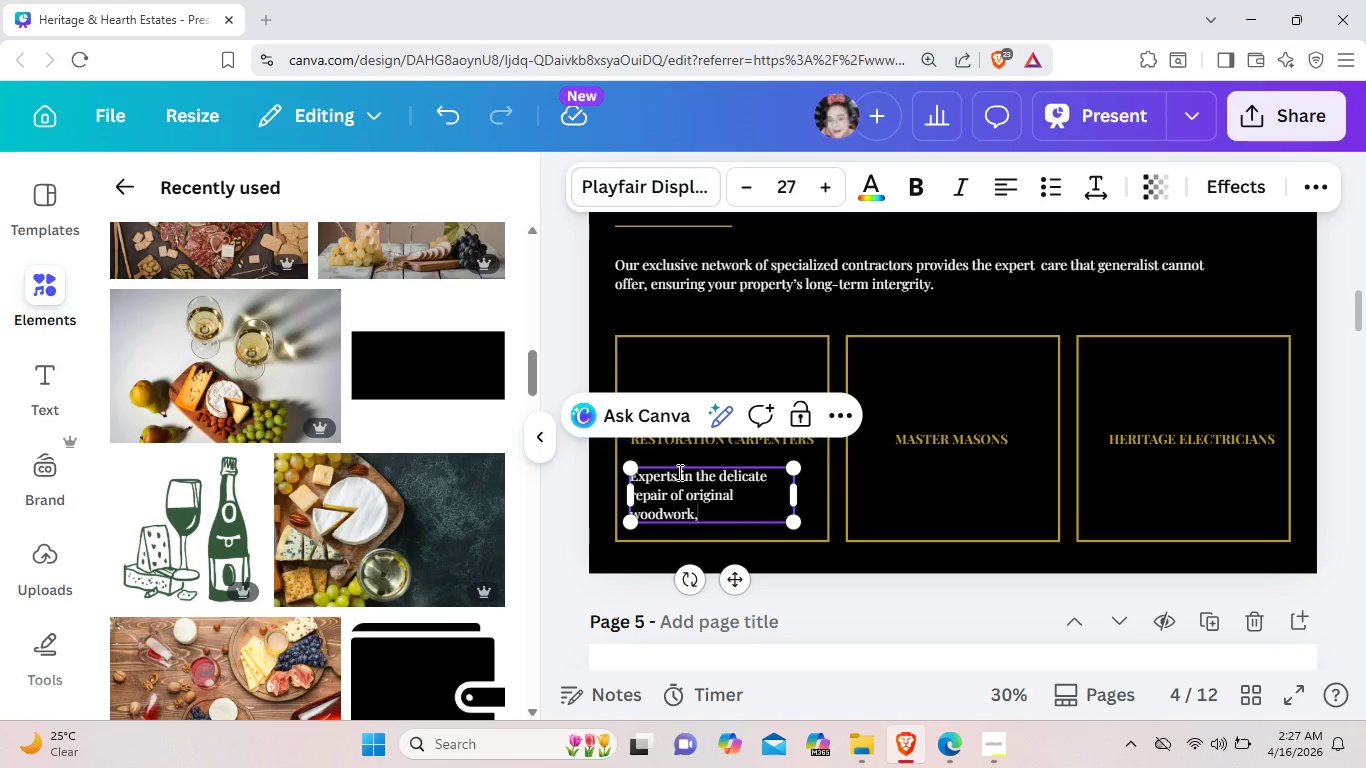 
type( sash windows and pero)
key(Backspace)
type(iod-correct structural timber framing.)
 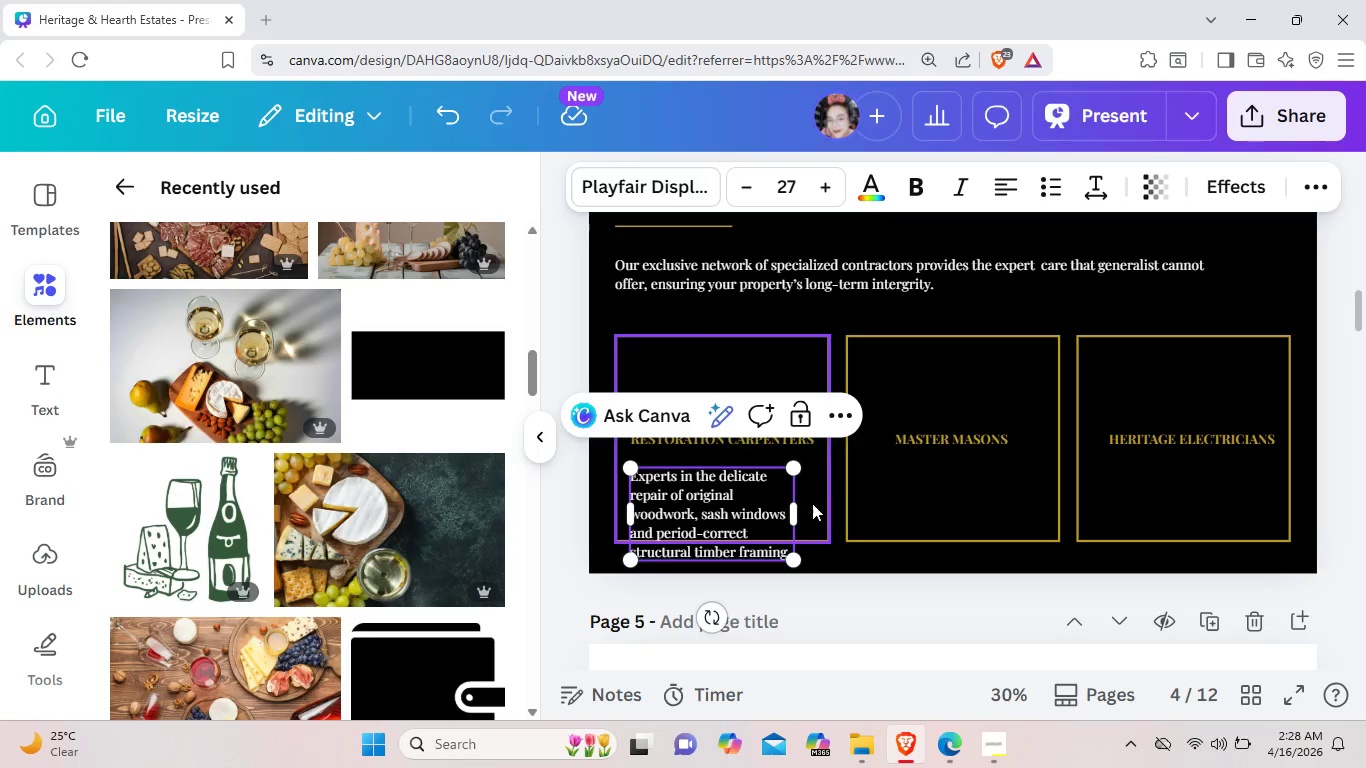 
left_click_drag(start_coordinate=[795, 512], to_coordinate=[812, 485])
 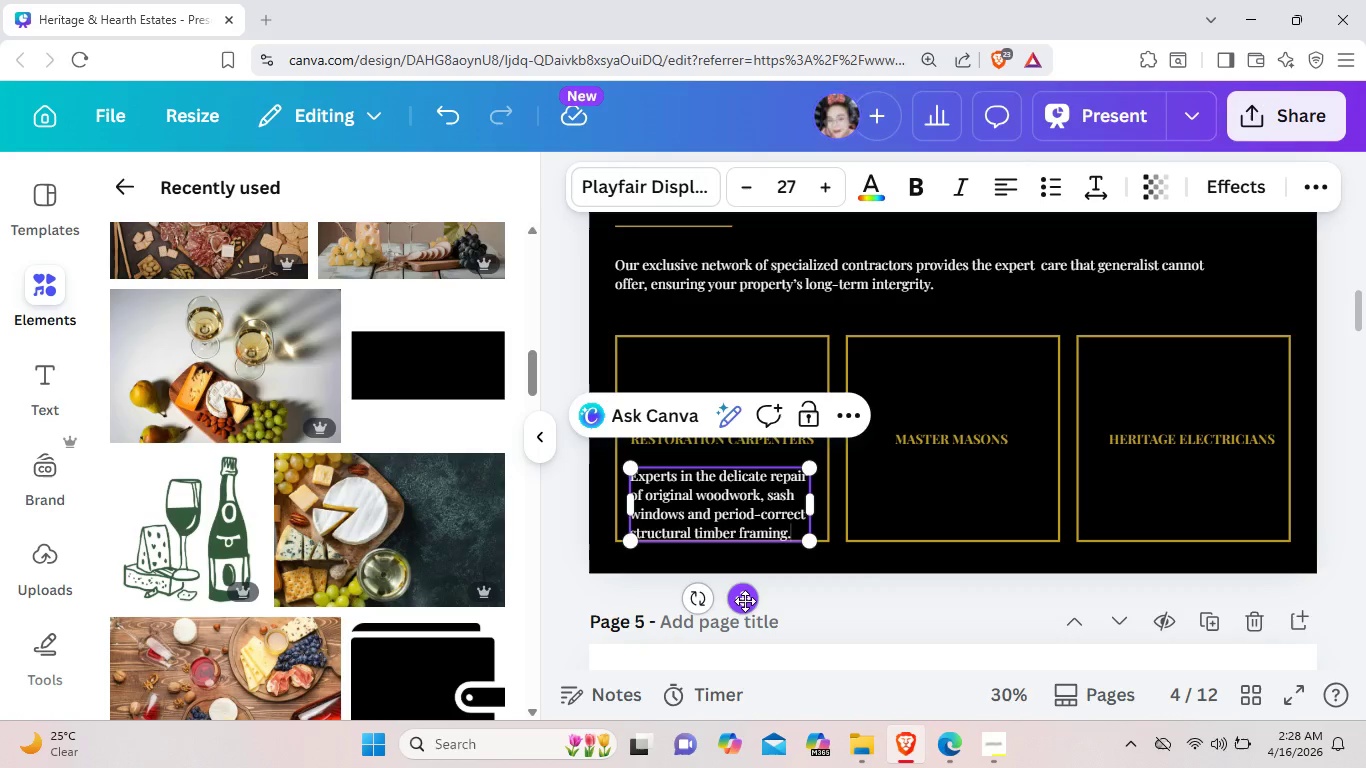 
left_click_drag(start_coordinate=[745, 601], to_coordinate=[753, 587])
 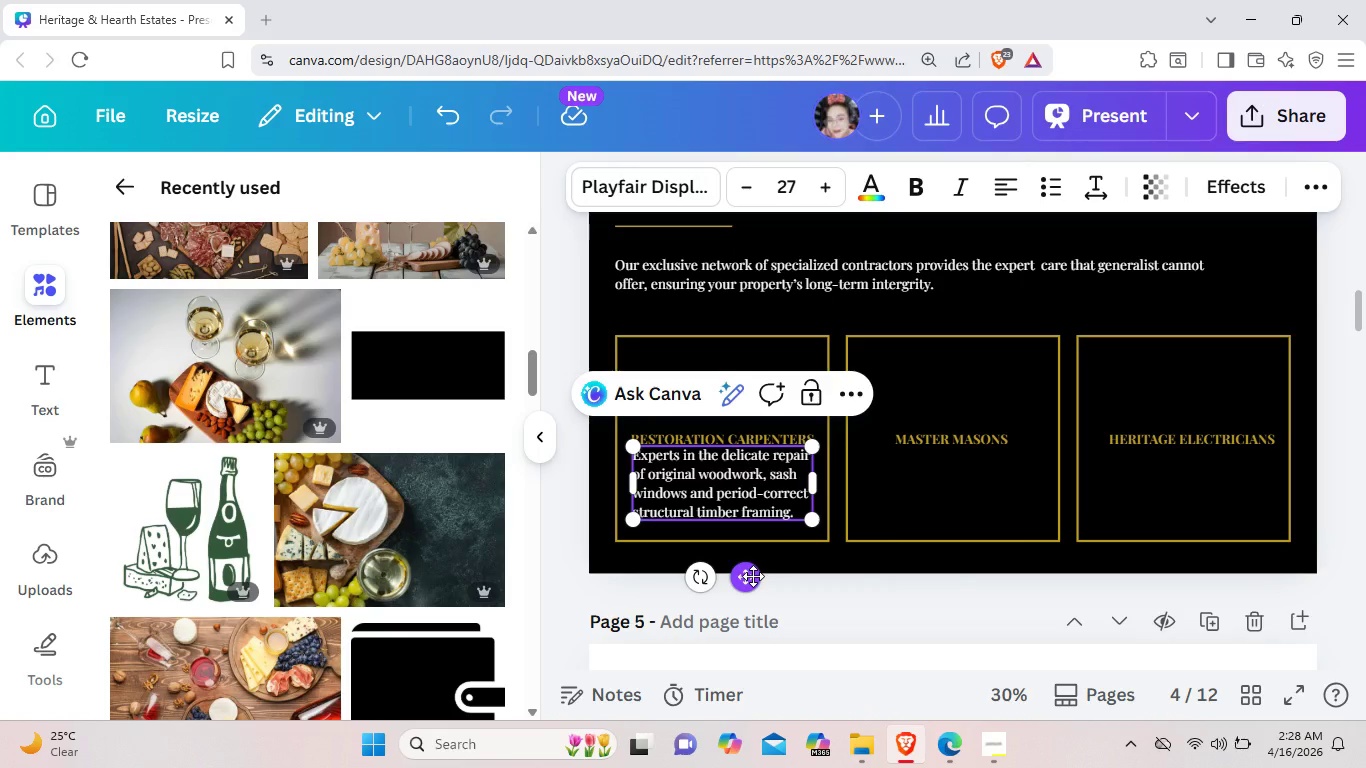 
left_click_drag(start_coordinate=[753, 576], to_coordinate=[751, 581])
 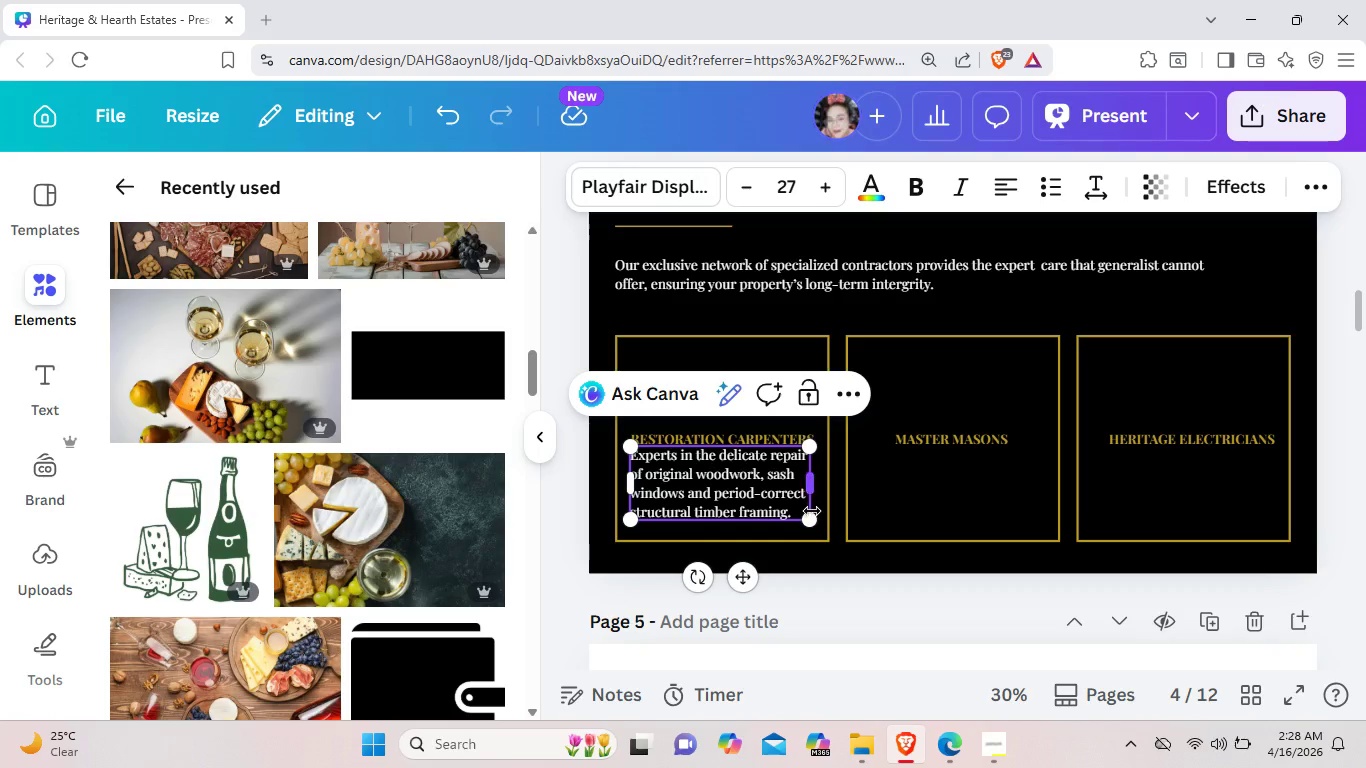 
left_click_drag(start_coordinate=[812, 518], to_coordinate=[794, 496])
 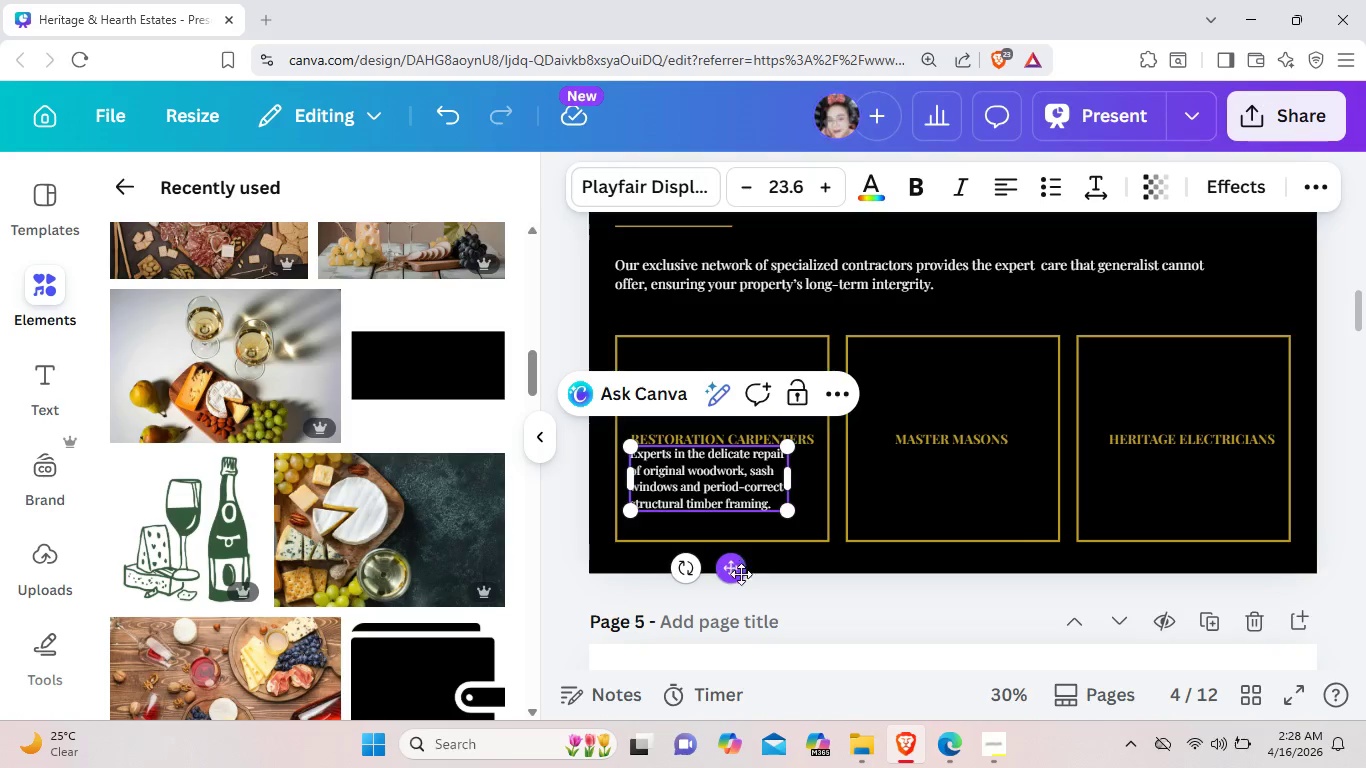 
left_click_drag(start_coordinate=[741, 569], to_coordinate=[750, 578])
 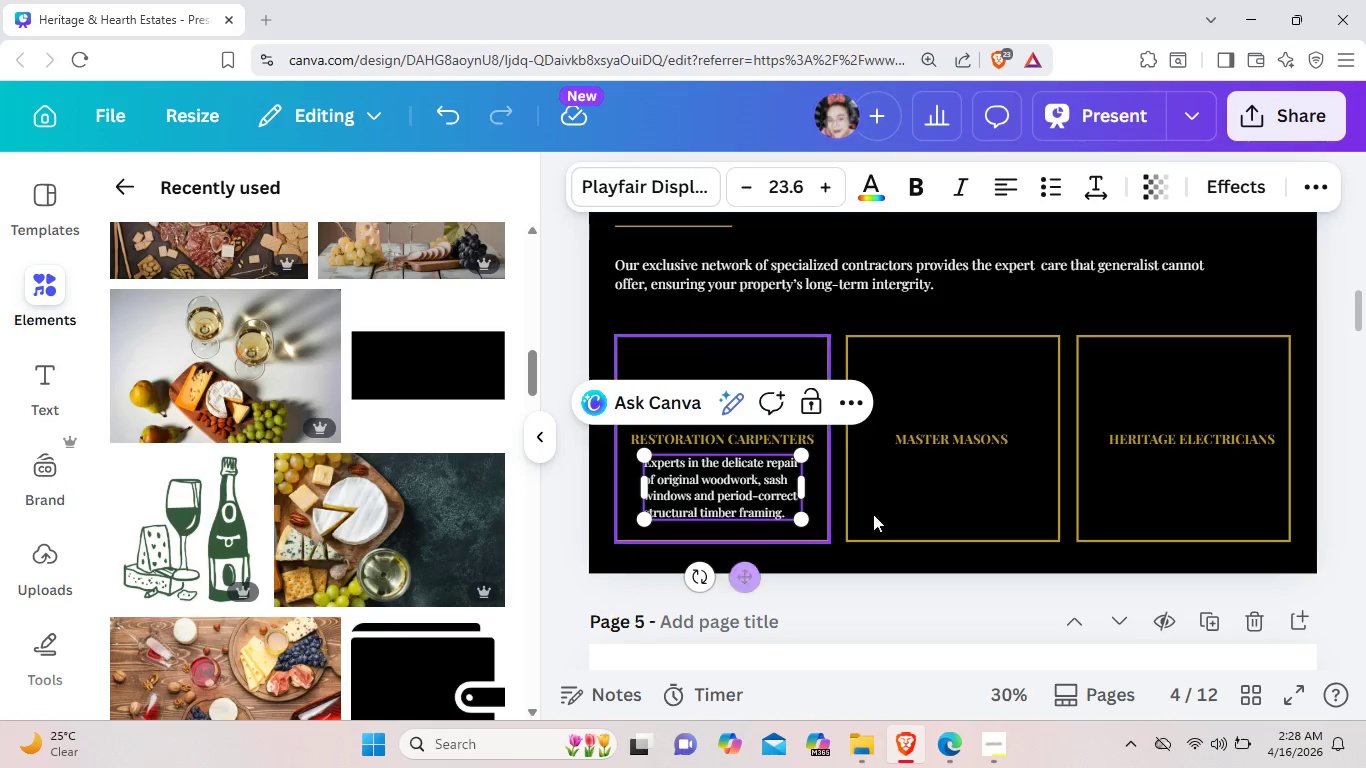 
left_click([925, 491])
 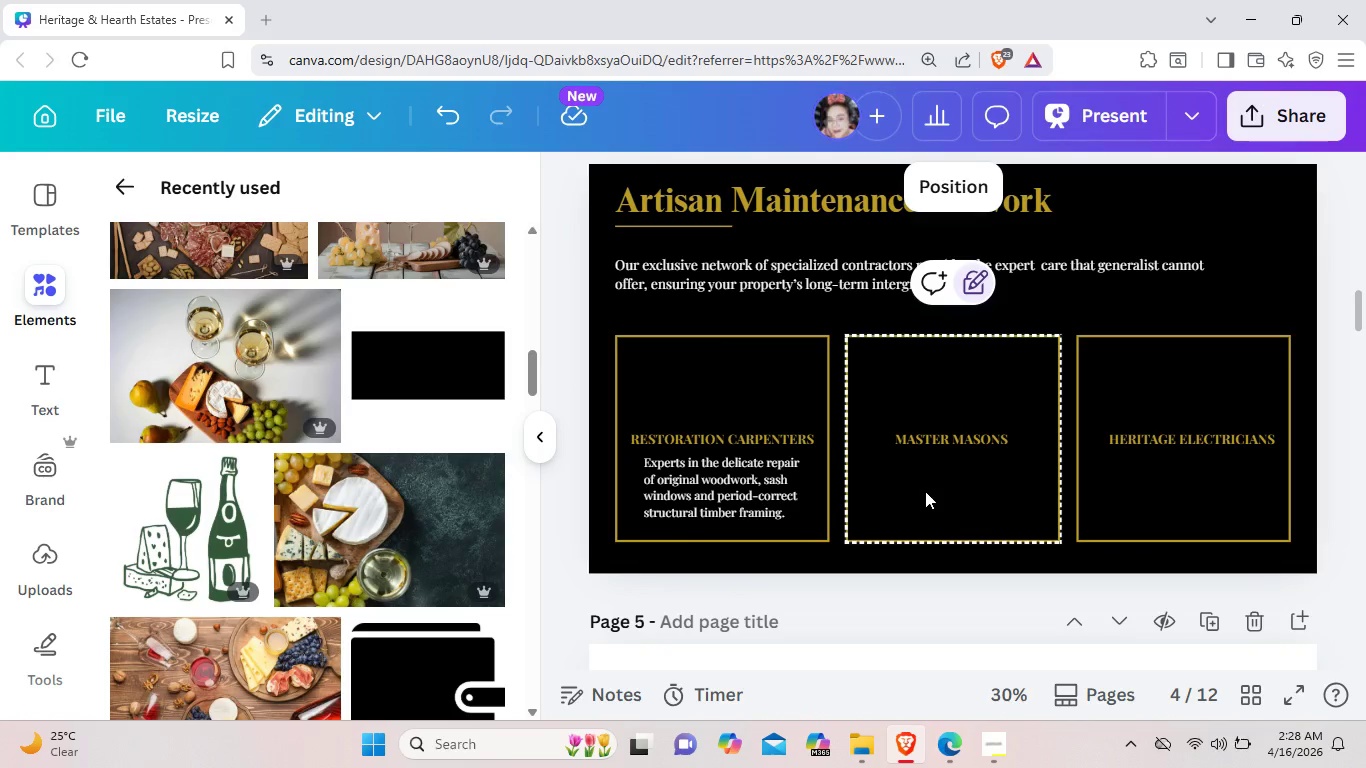 
left_click([768, 497])
 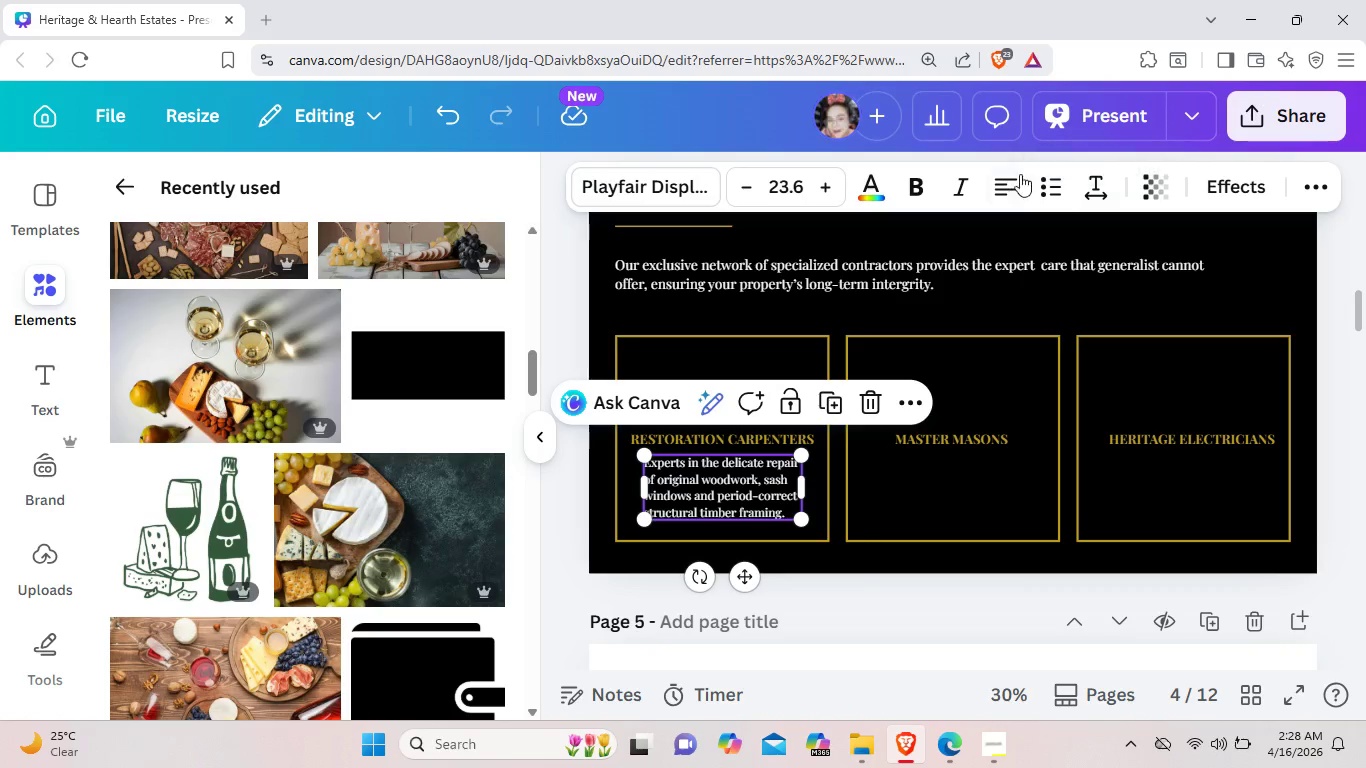 
left_click([1013, 183])
 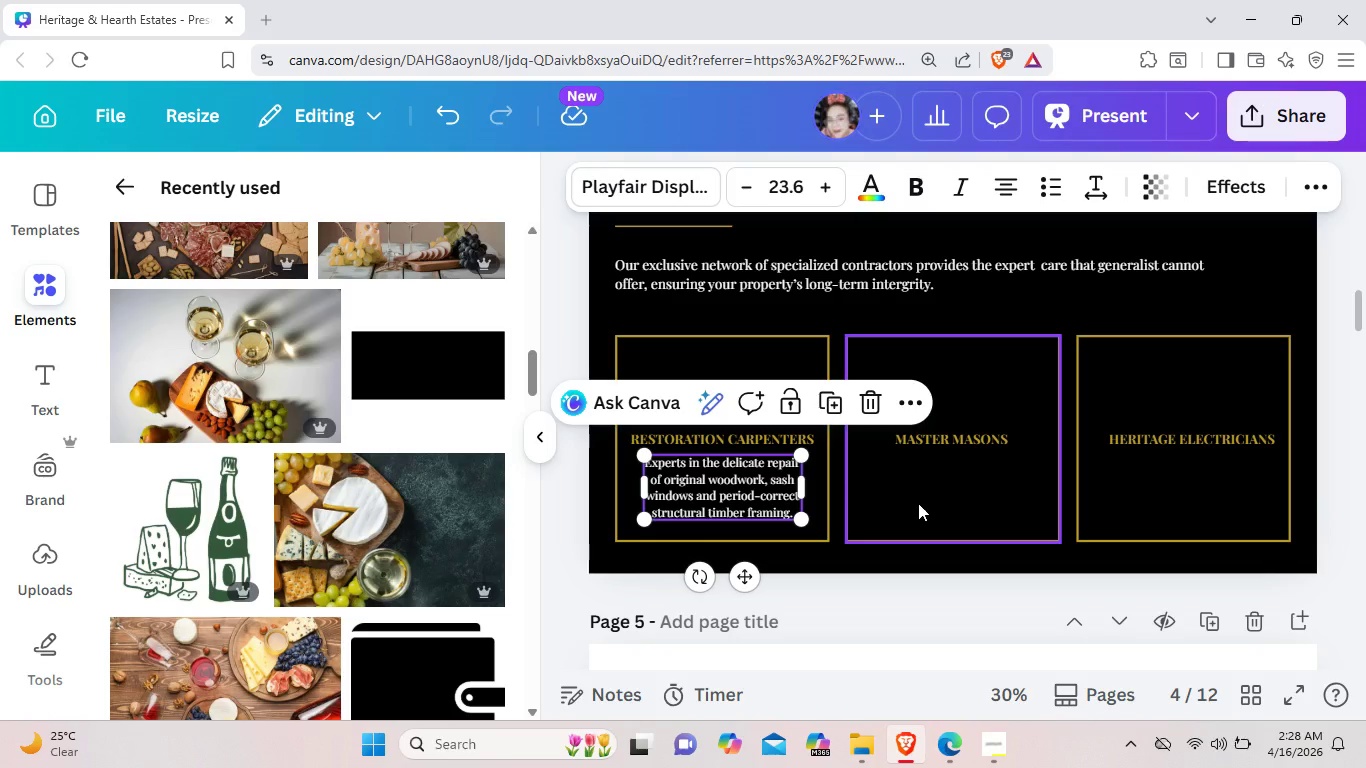 
left_click([918, 503])
 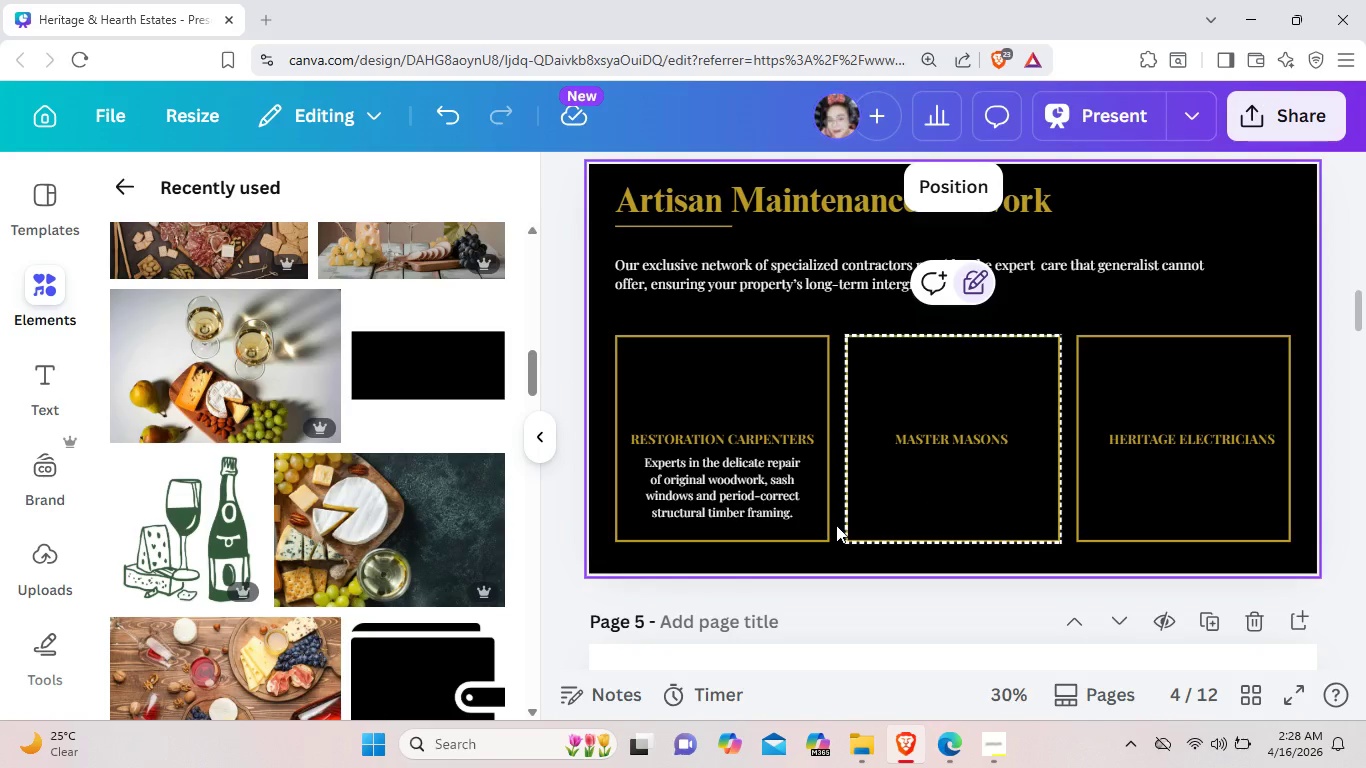 
left_click([748, 516])
 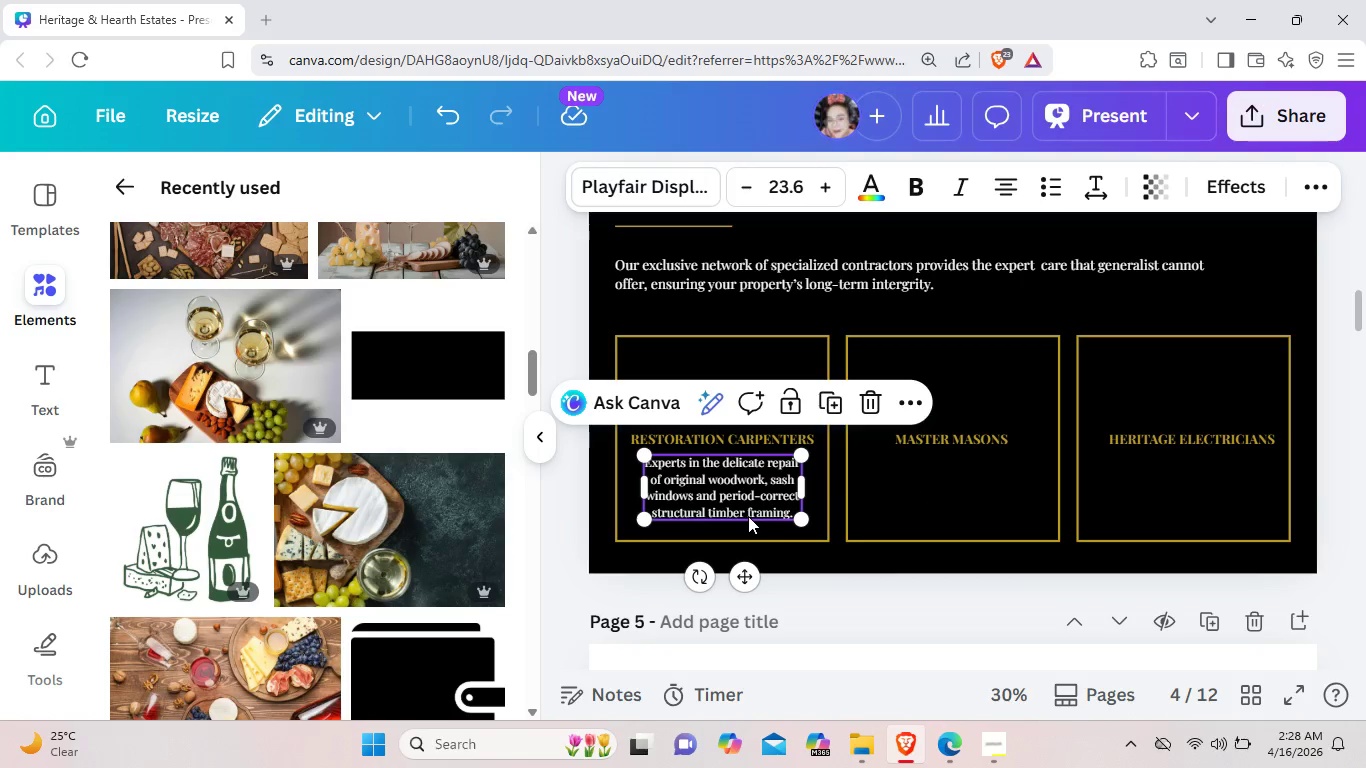 
key(Control+ControlLeft)
 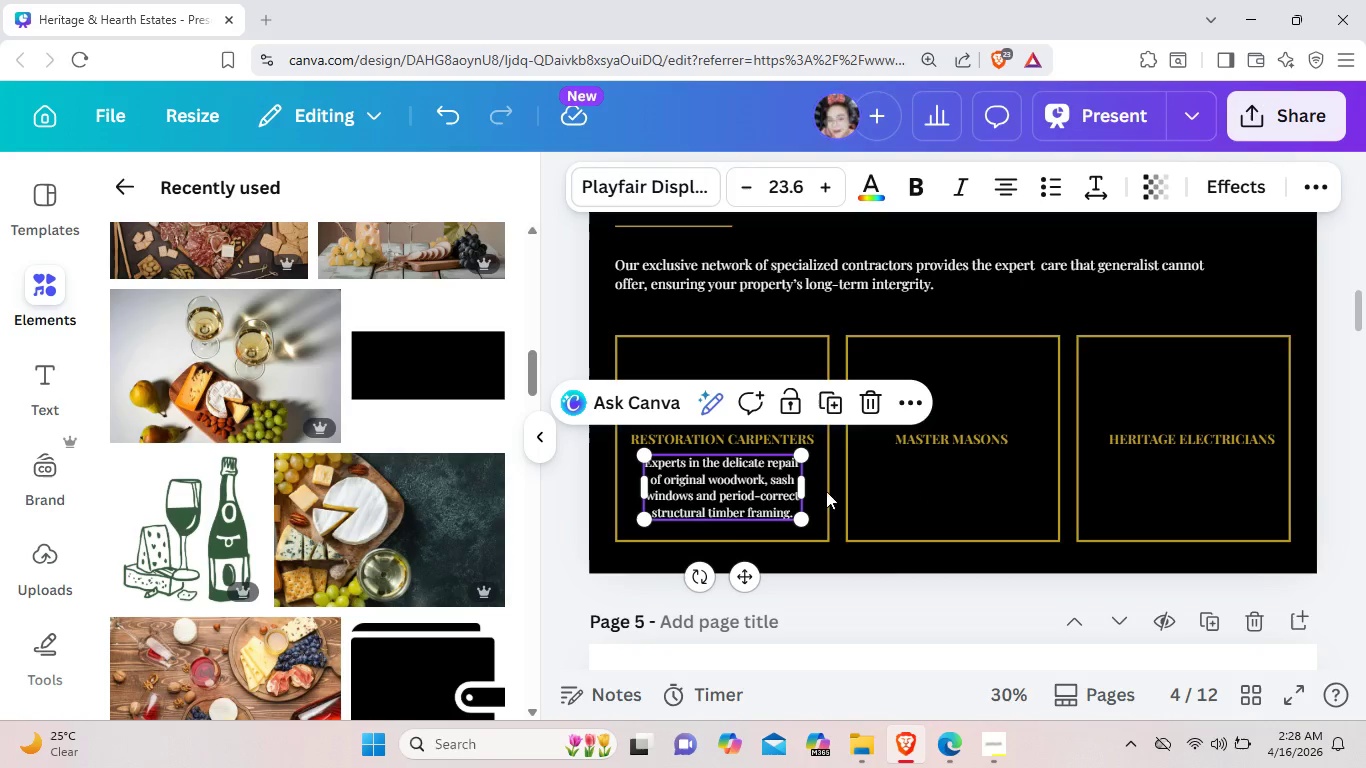 
key(Control+C)
 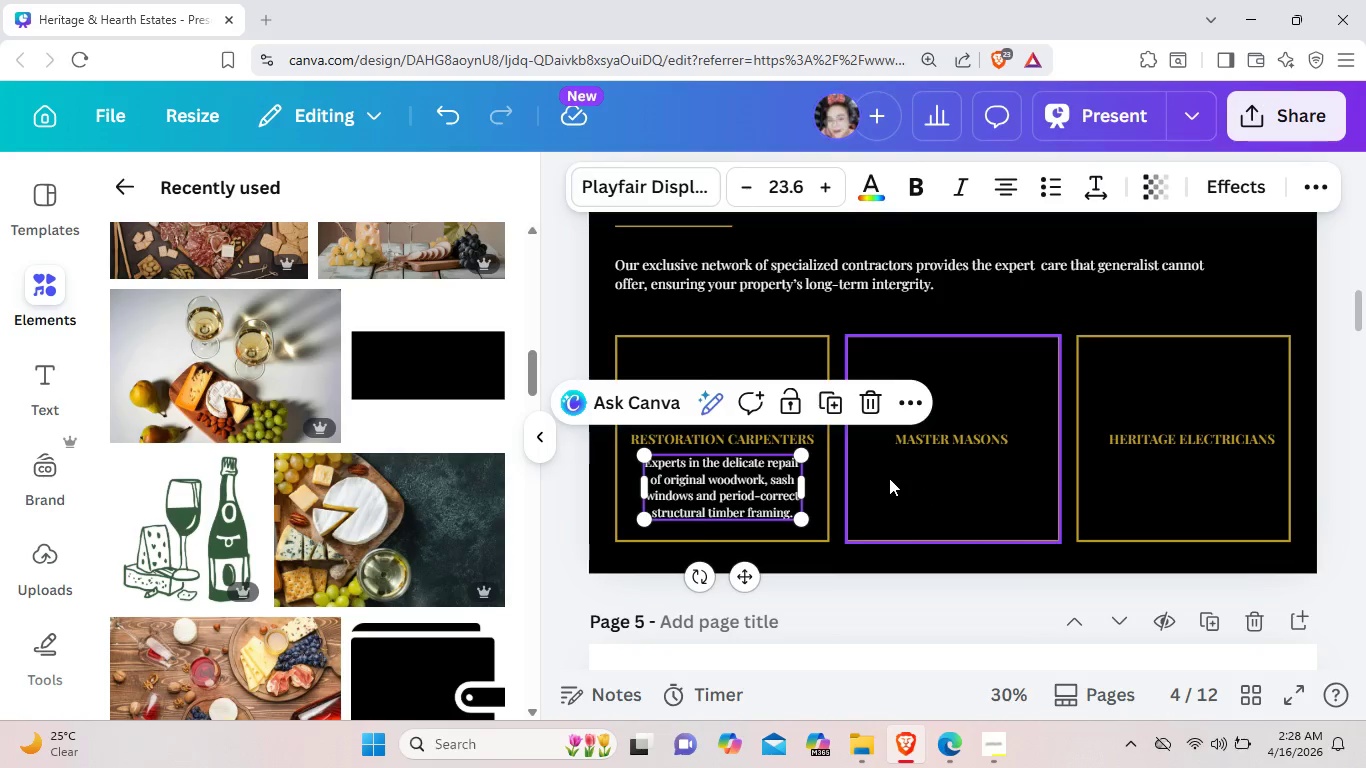 
left_click([889, 478])
 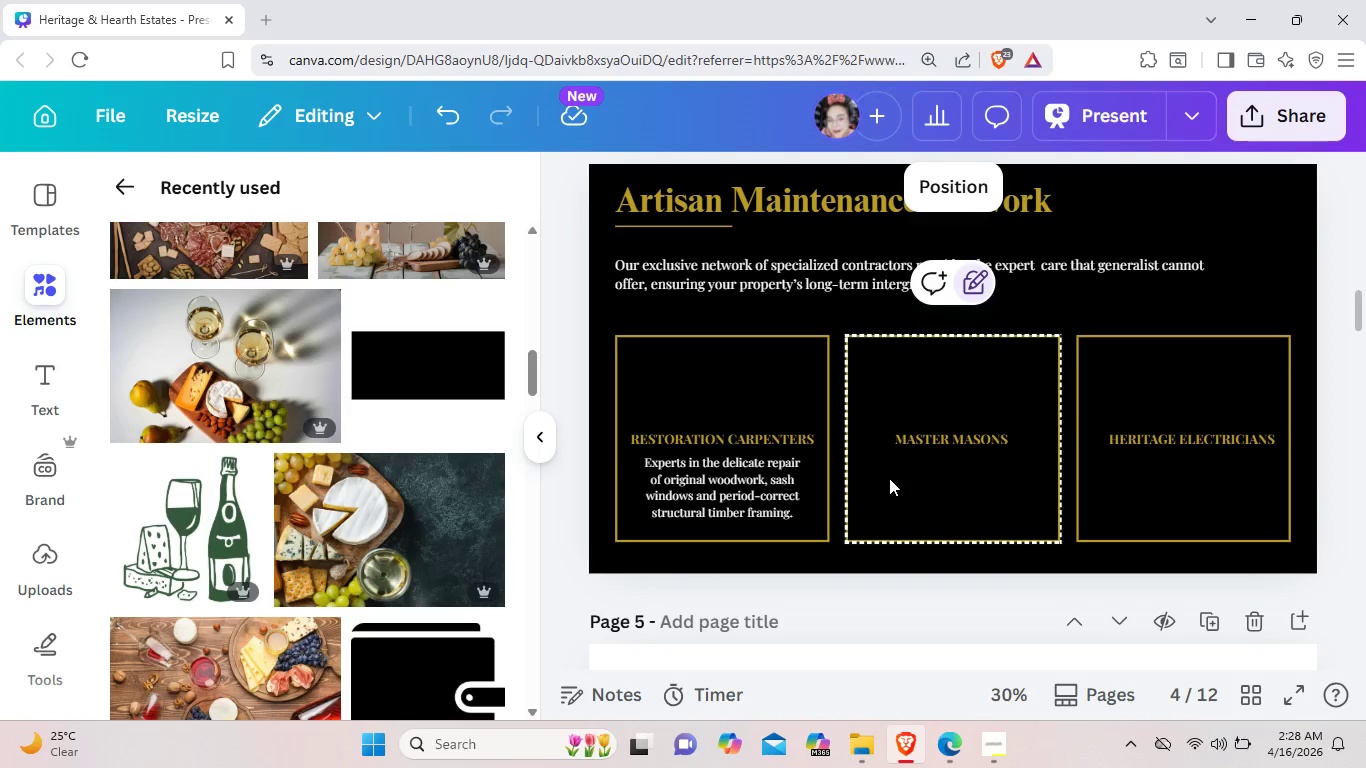 
key(Control+V)
 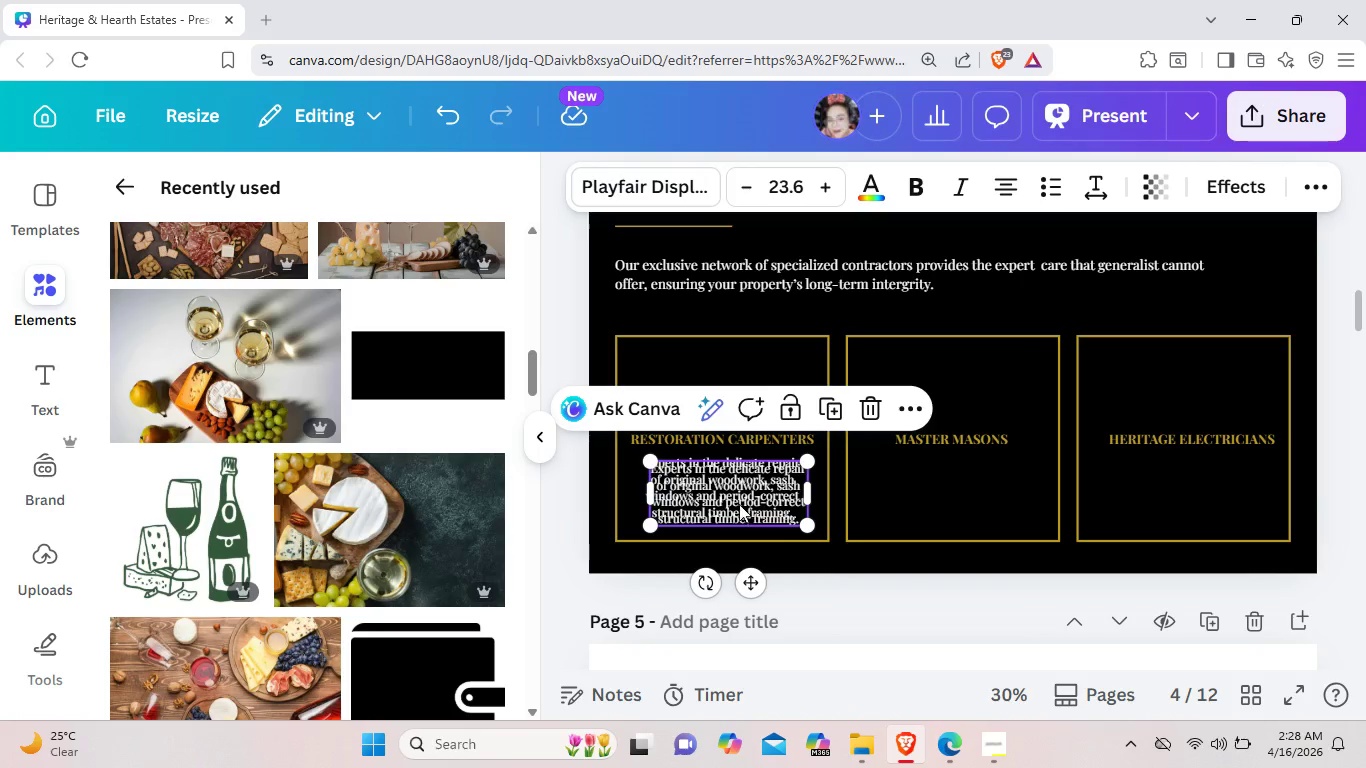 
left_click_drag(start_coordinate=[739, 504], to_coordinate=[962, 502])
 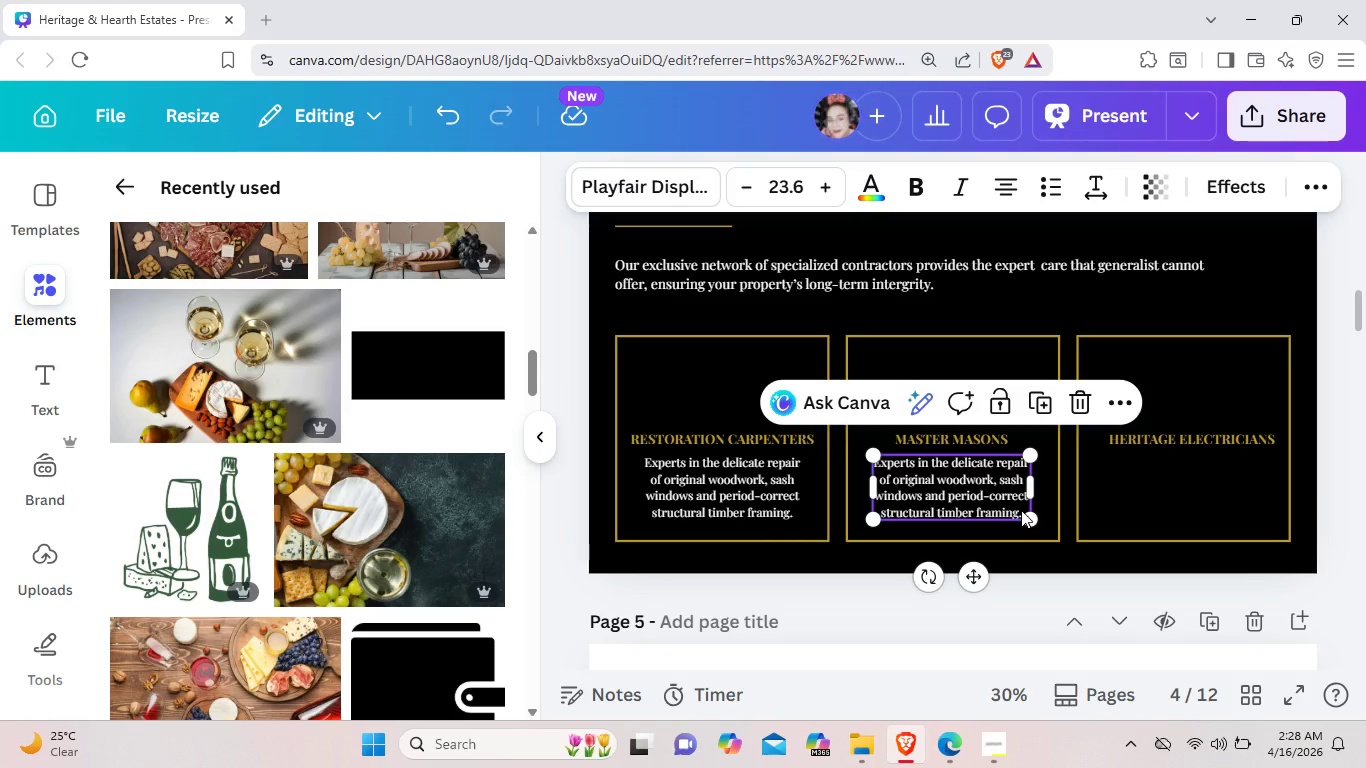 
left_click([1021, 510])
 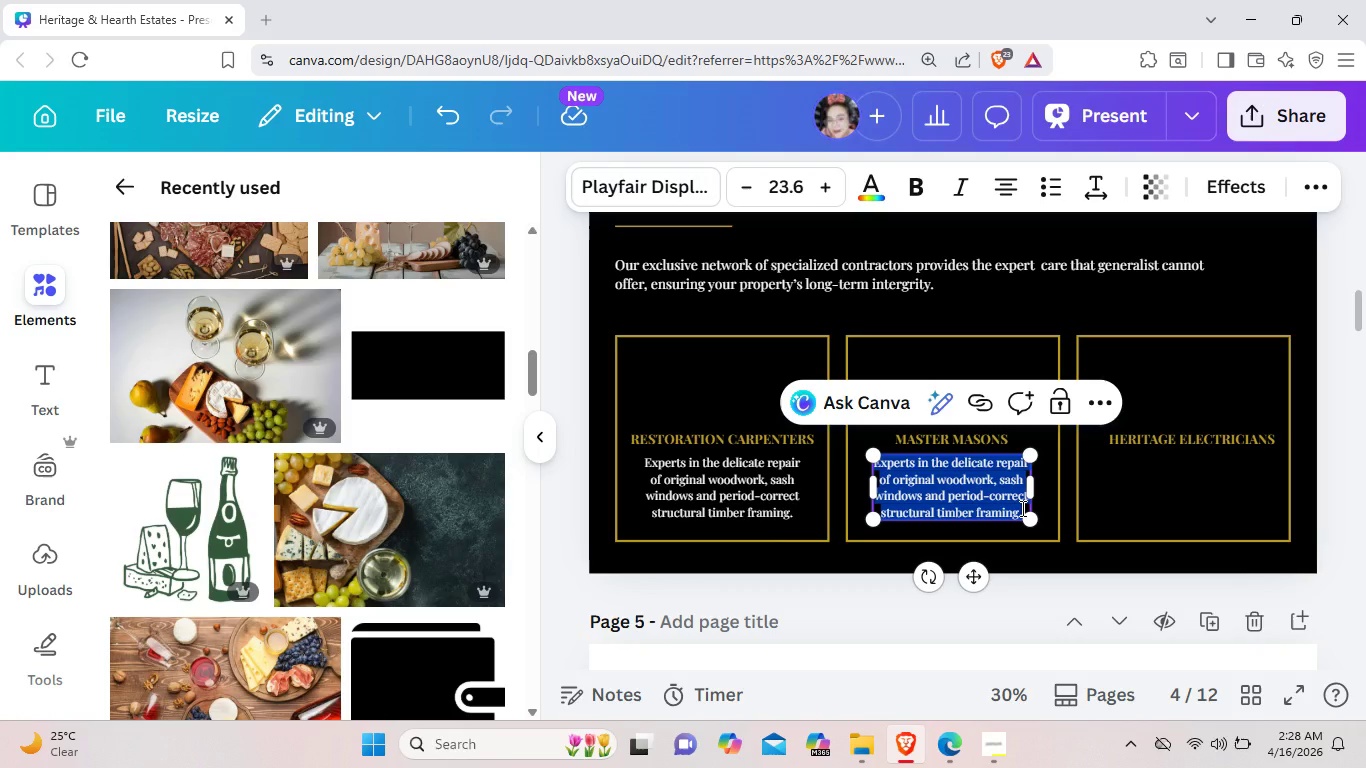 
wait(6.08)
 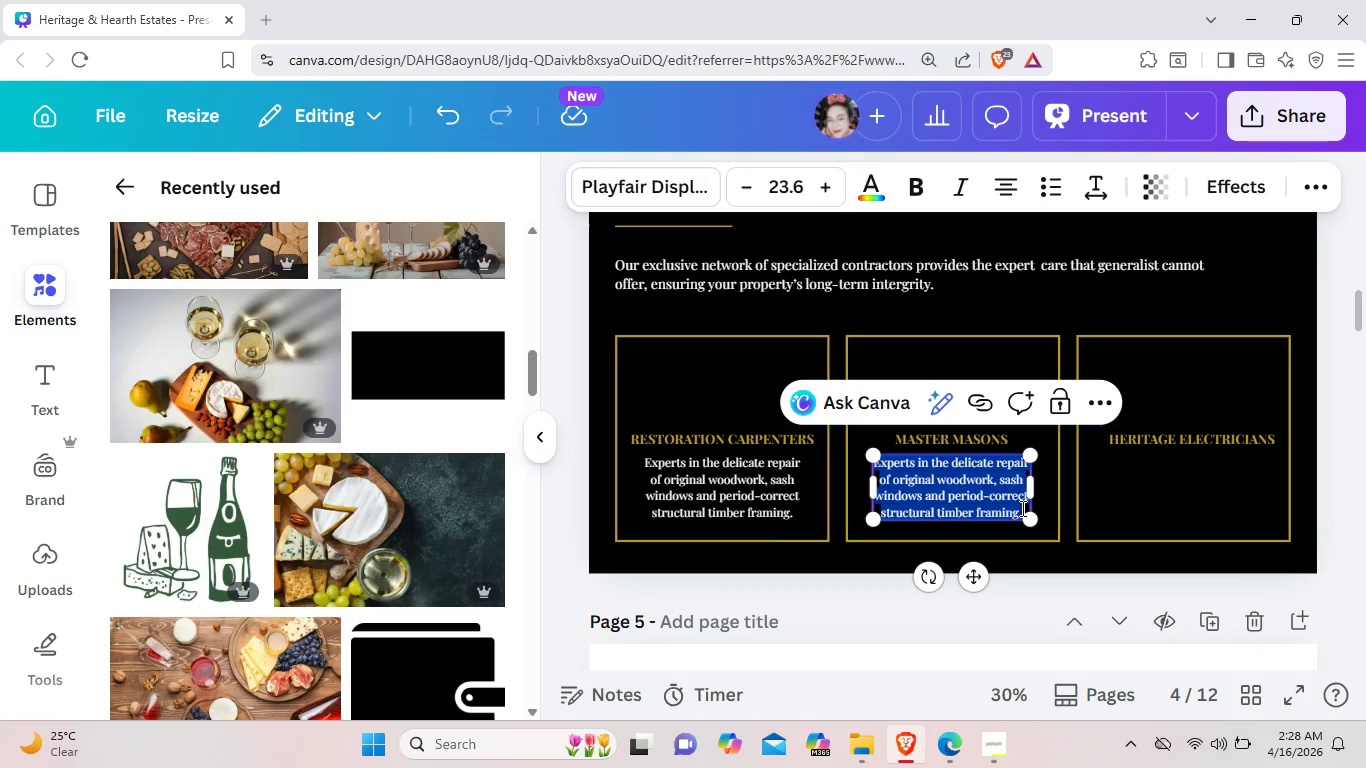 
key(Backspace)
type(Specis)
key(Backspace)
type(alists in lime mortar, tradii)
key(Backspace)
type(tiona;)
key(Backspace)
type(l )
 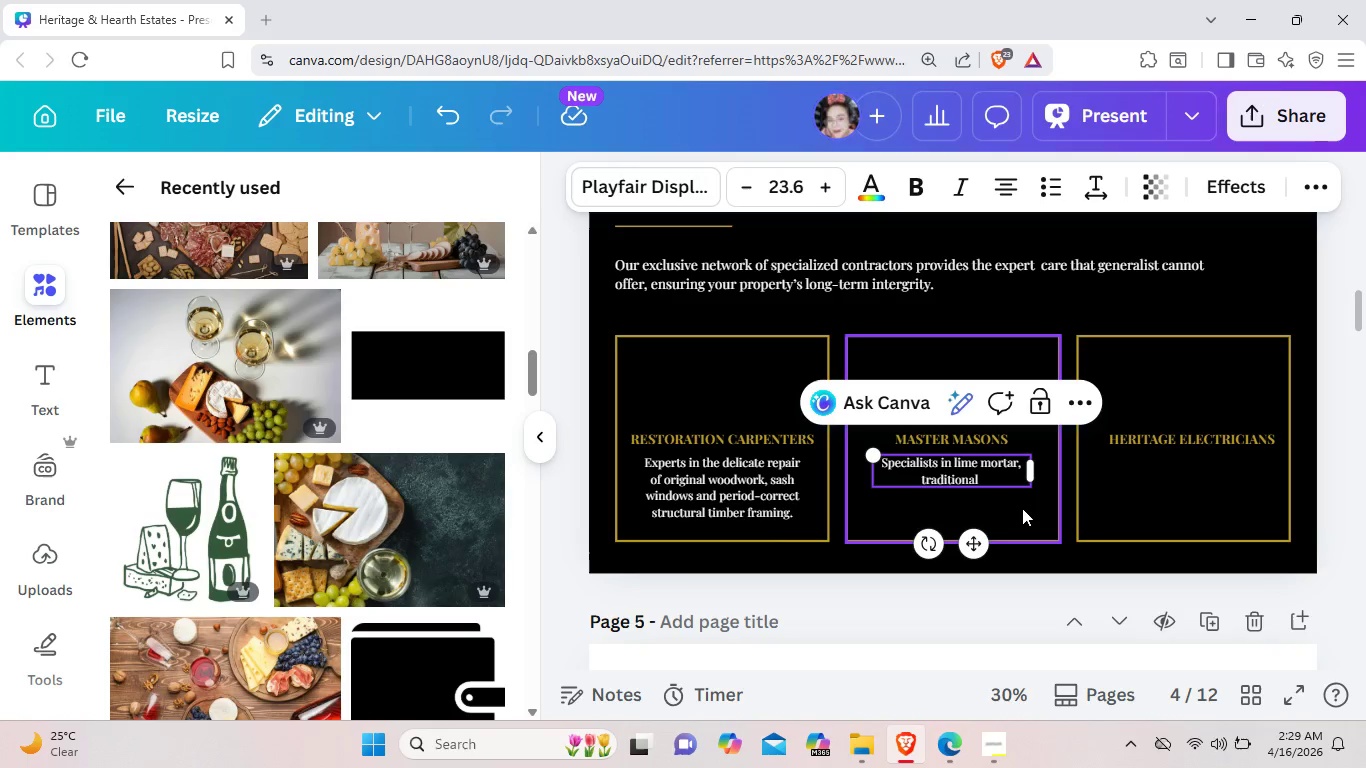 
wait(10.61)
 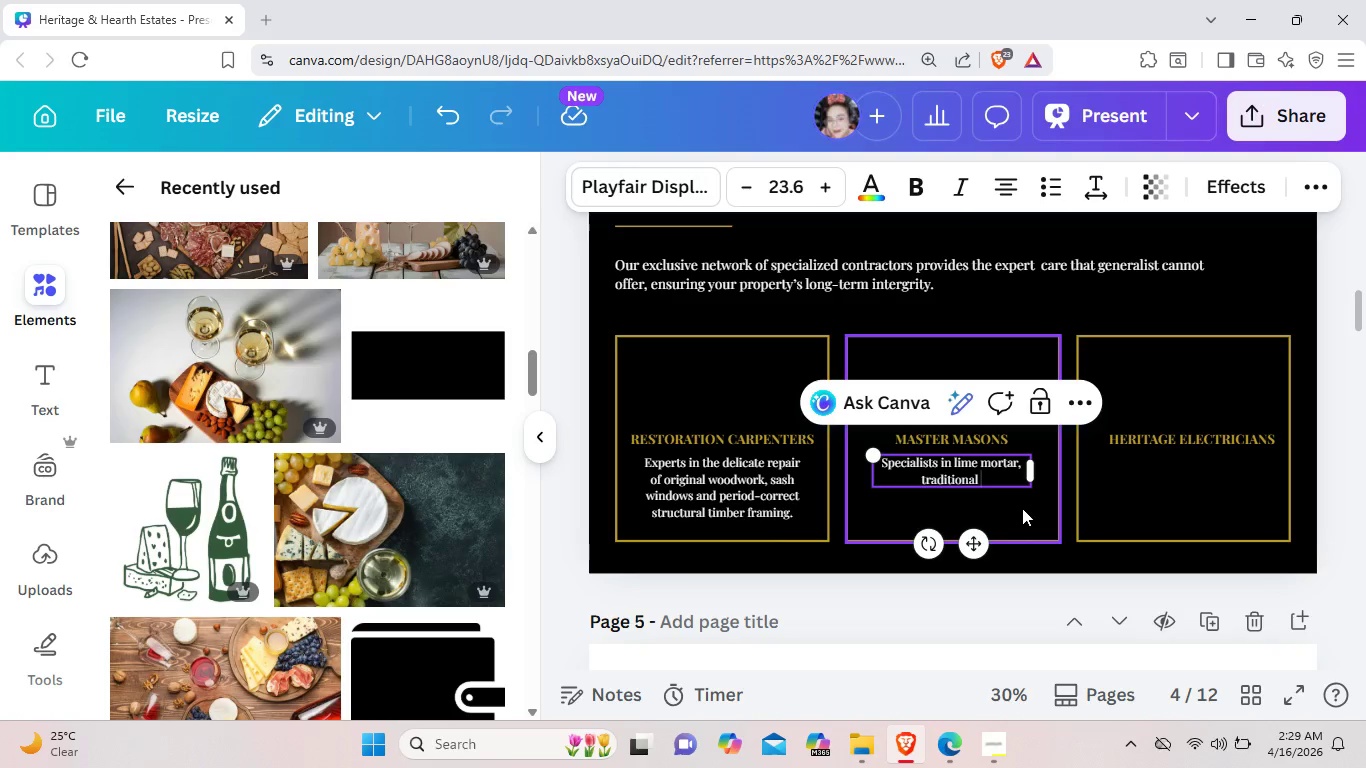 
type(stu)
 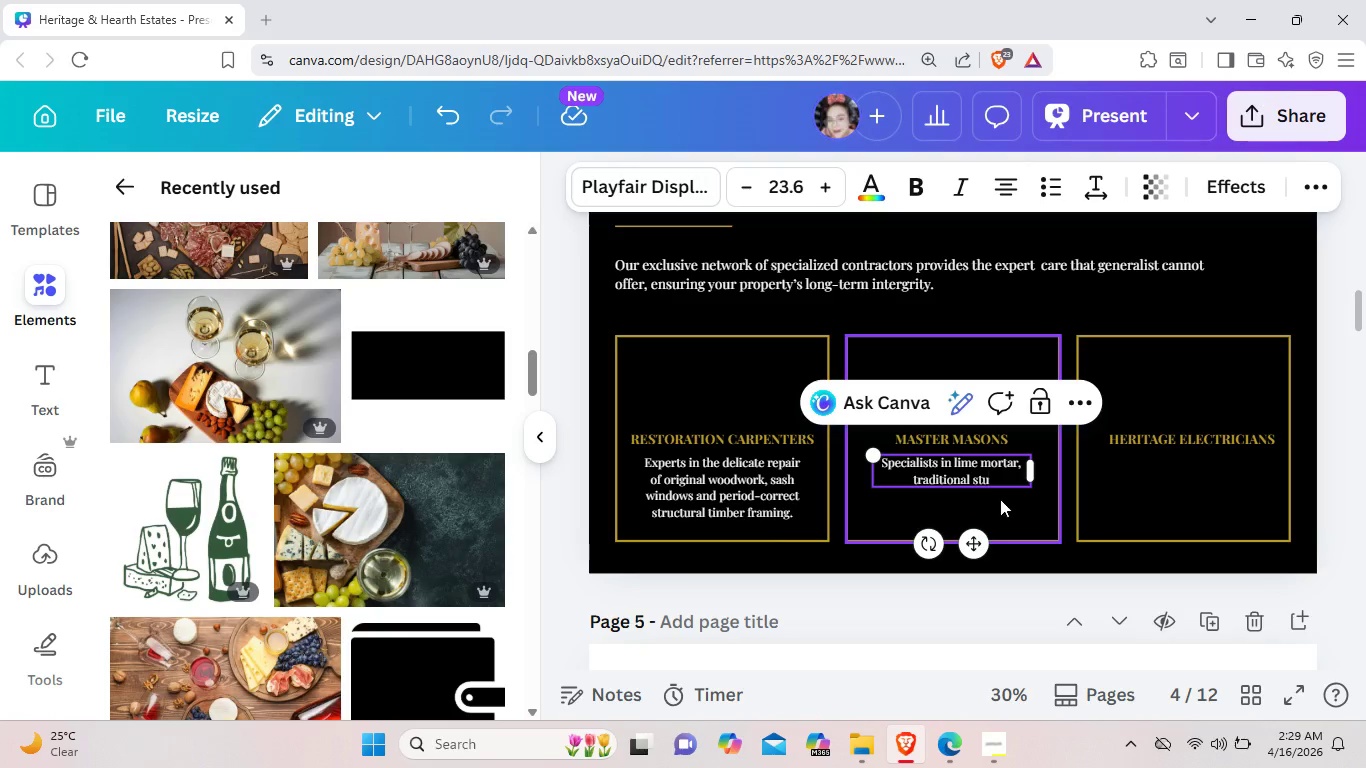 
type(ccowork, and the restoration of period)
 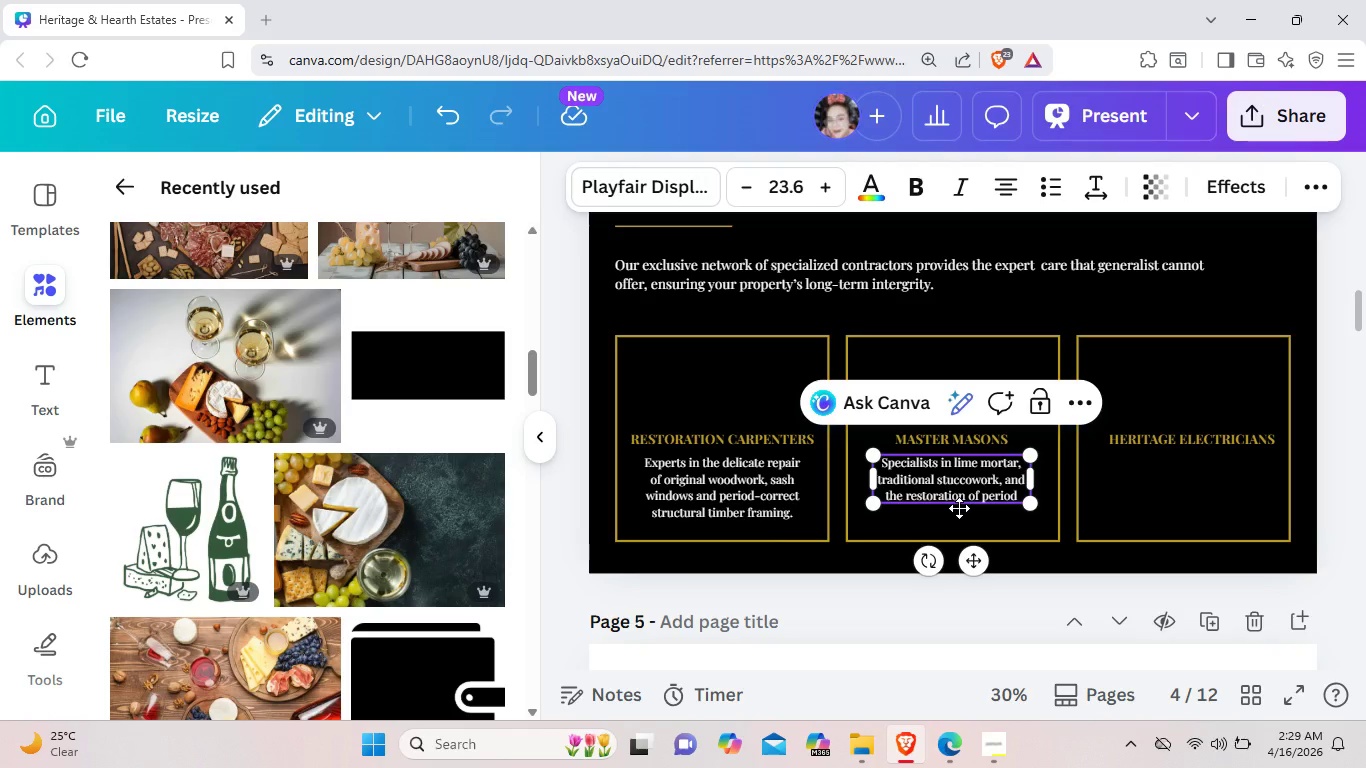 
wait(6.44)
 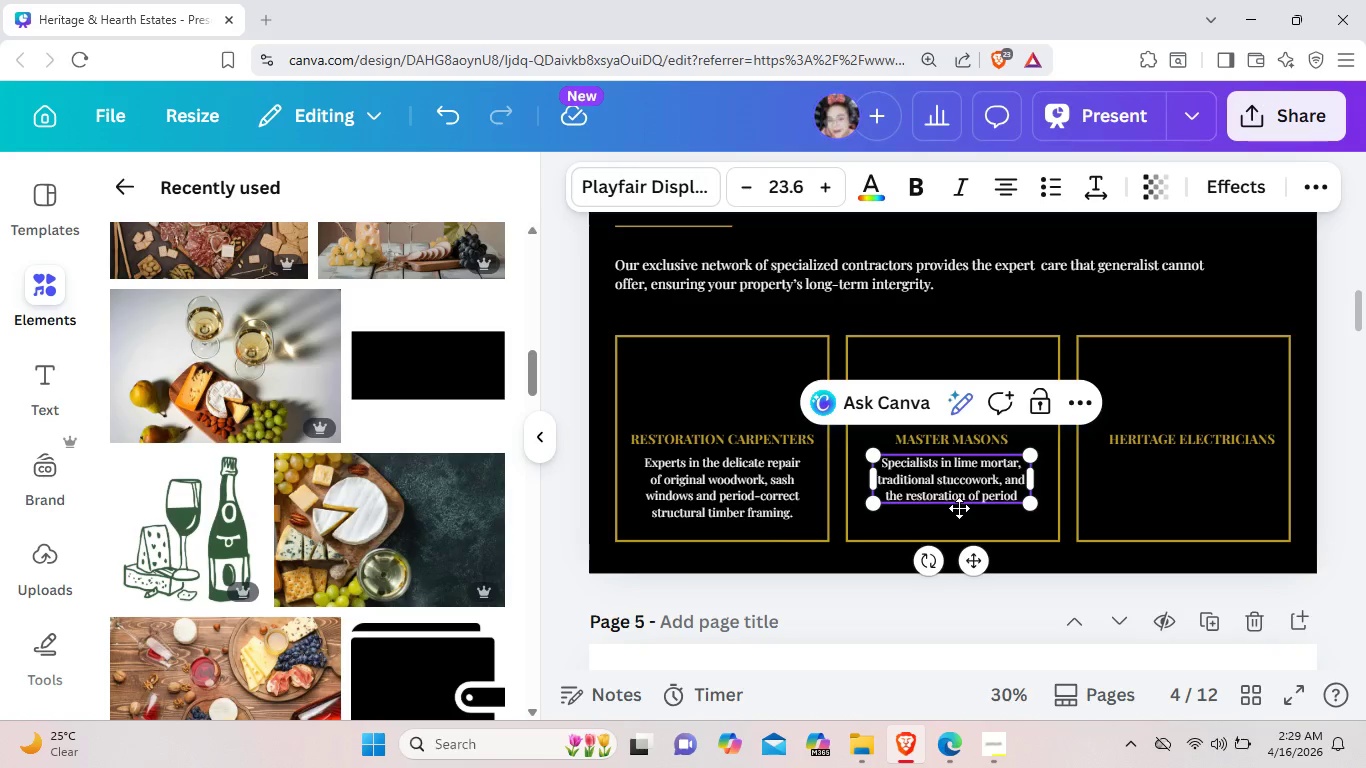 
type(-corct sy)
key(Backspace)
type(tone and bick)
 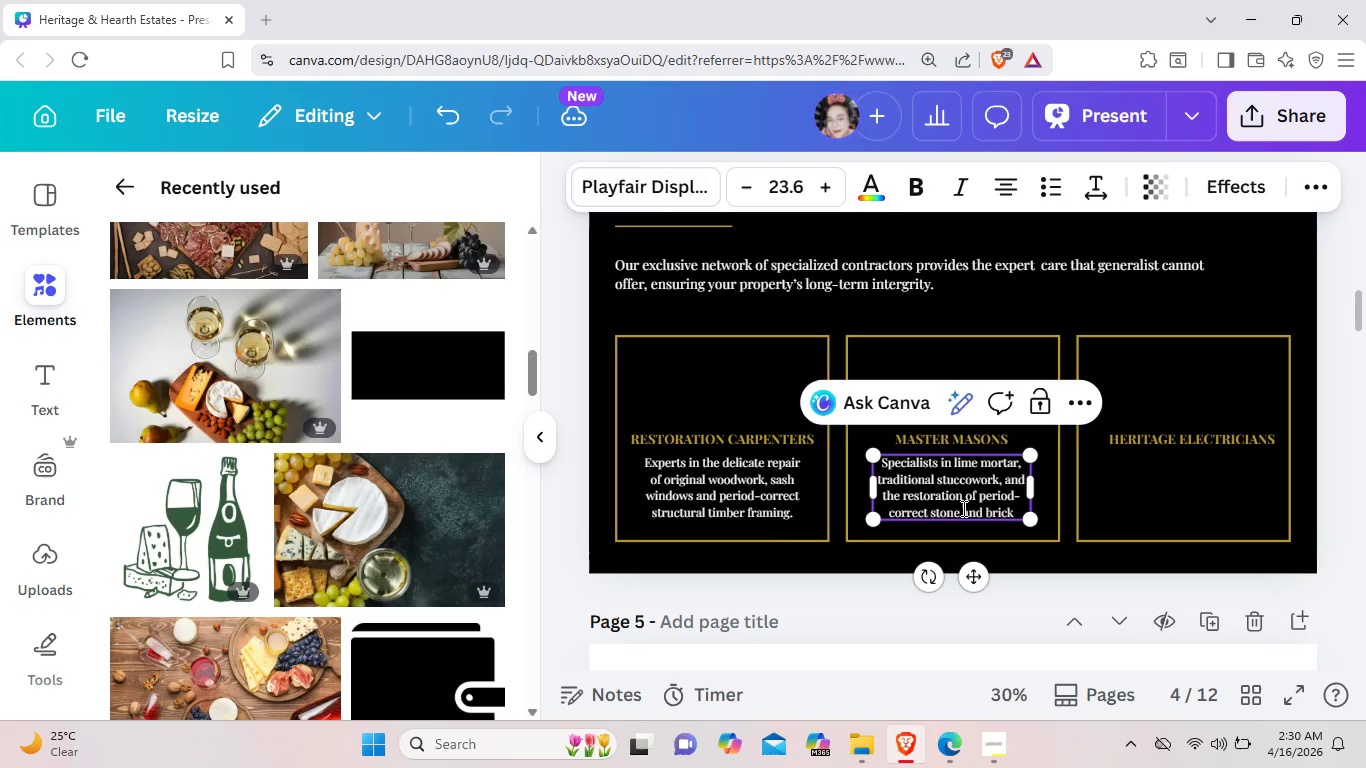 
type(work)
 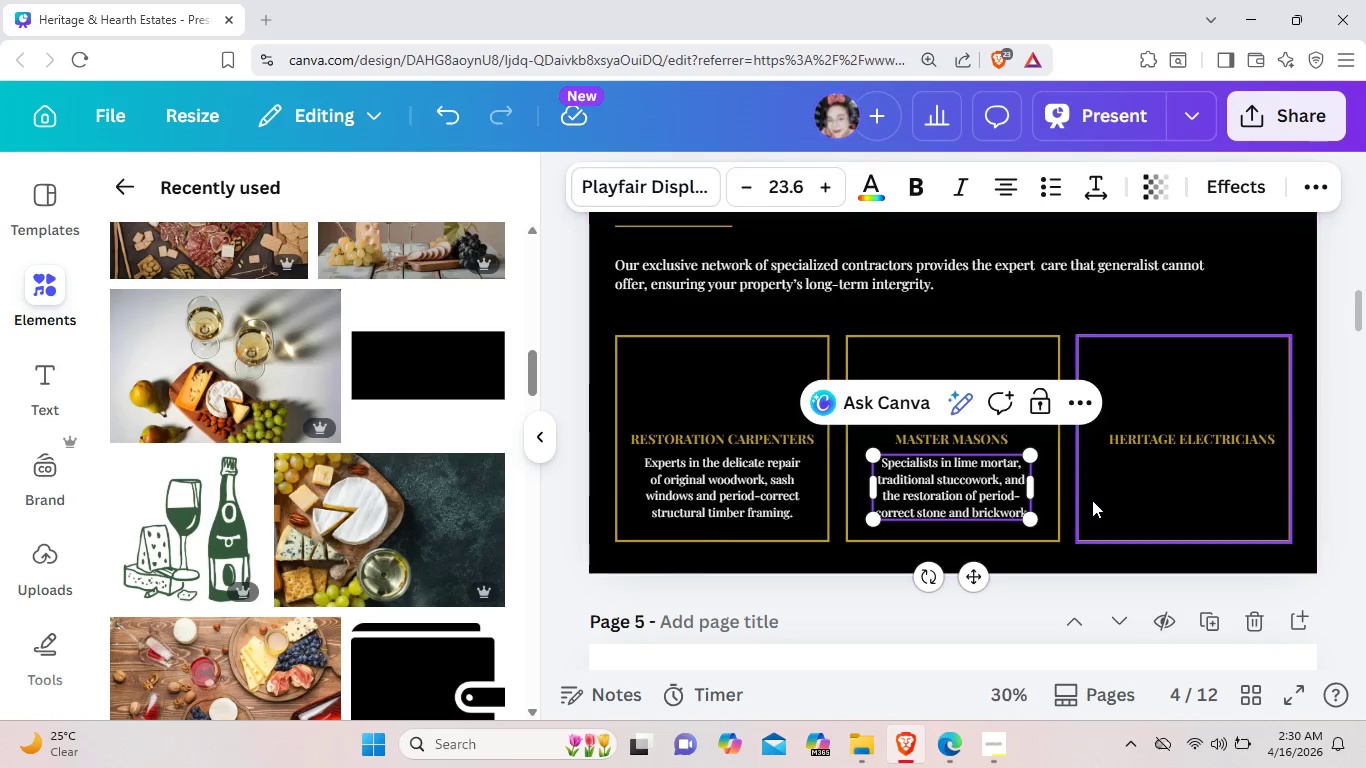 
left_click([1096, 500])
 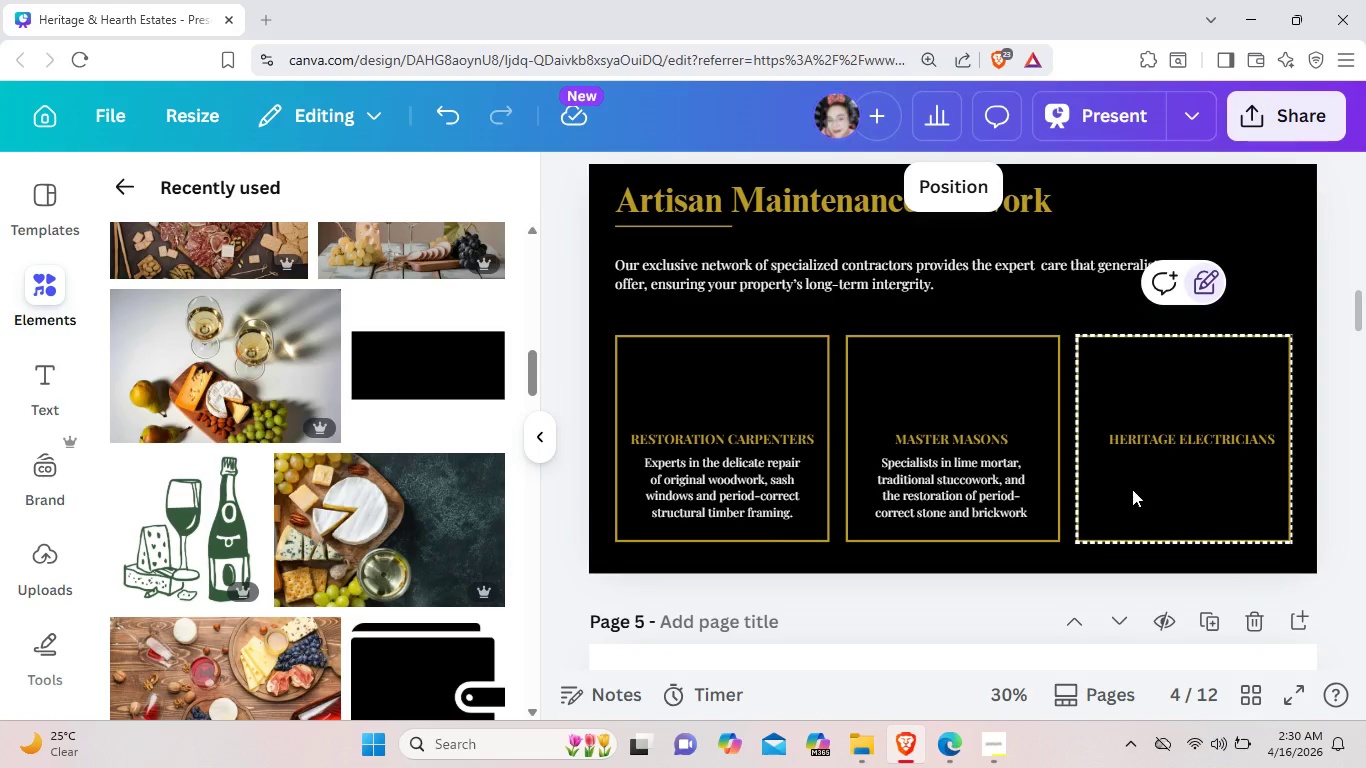 
wait(6.73)
 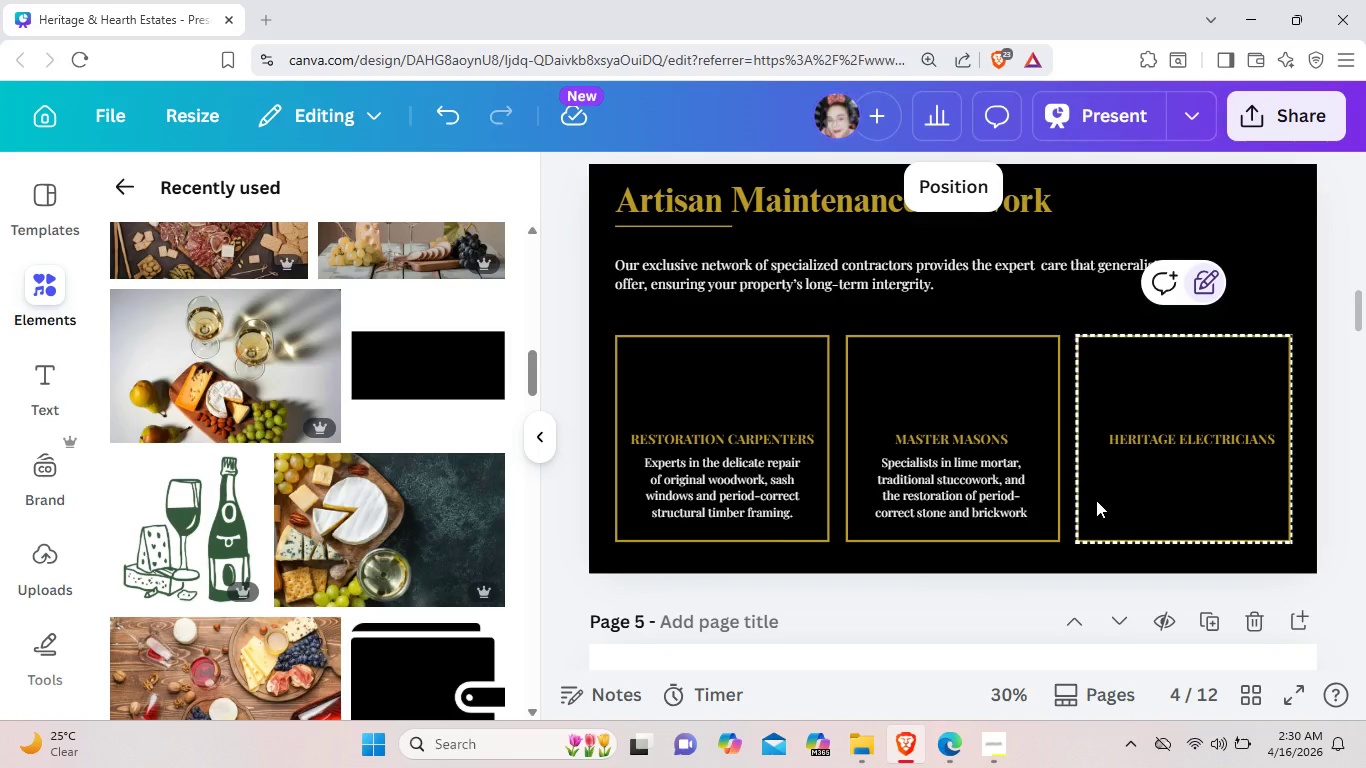 
left_click([907, 493])
 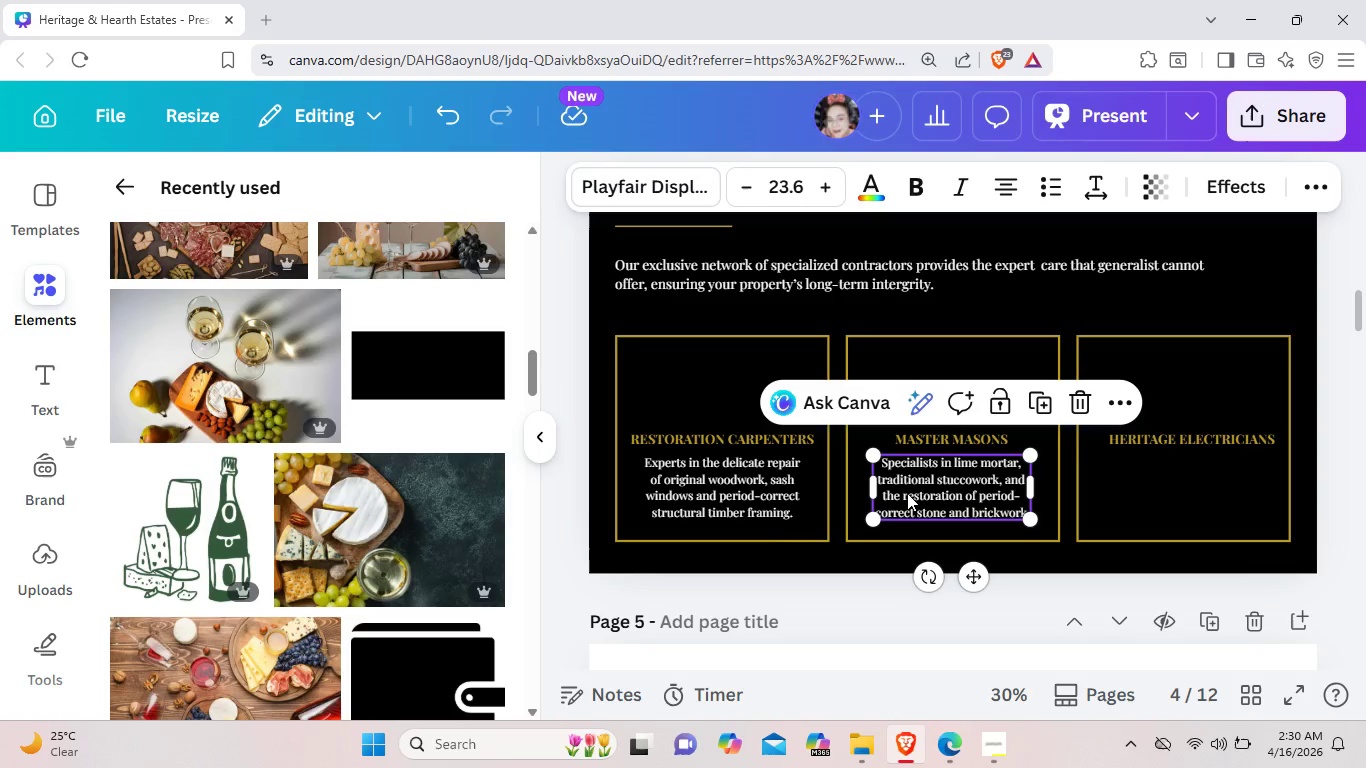 
key(Control+C)
 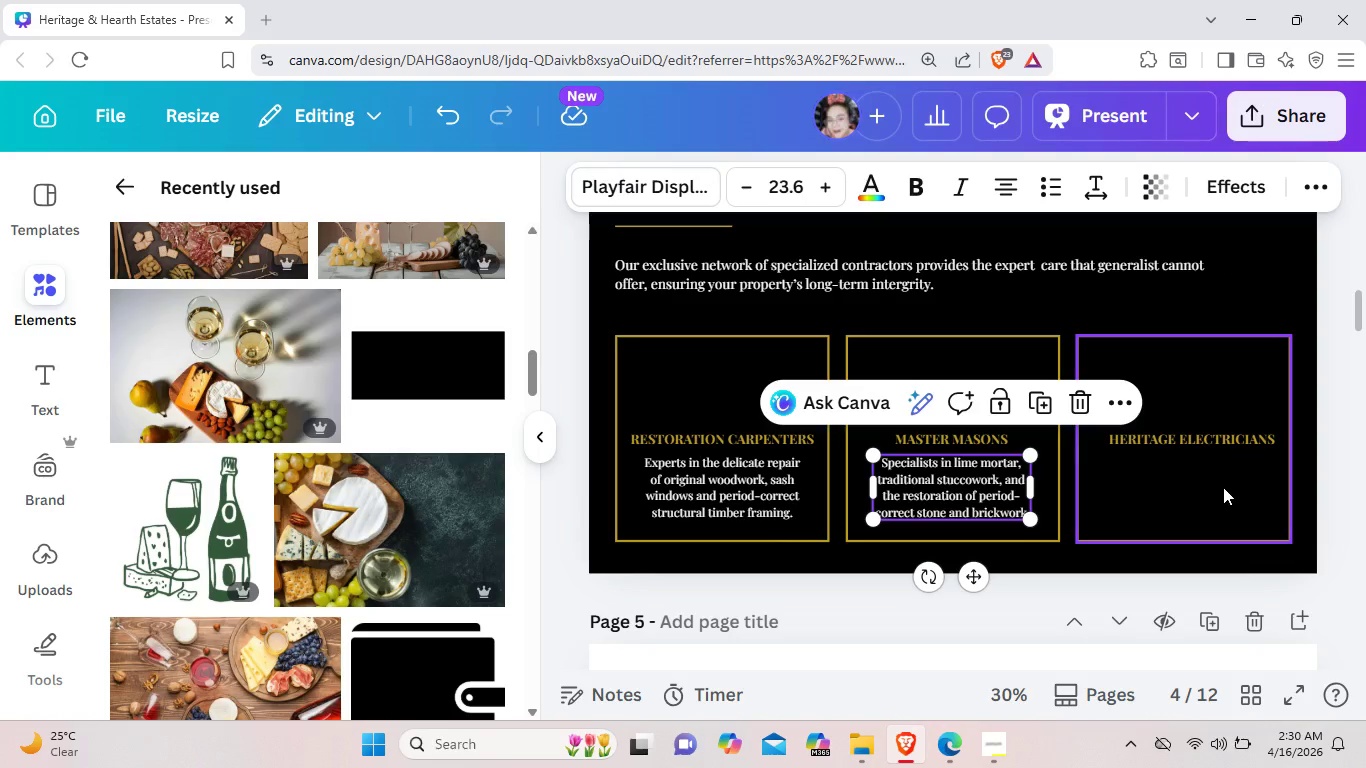 
left_click([1223, 487])
 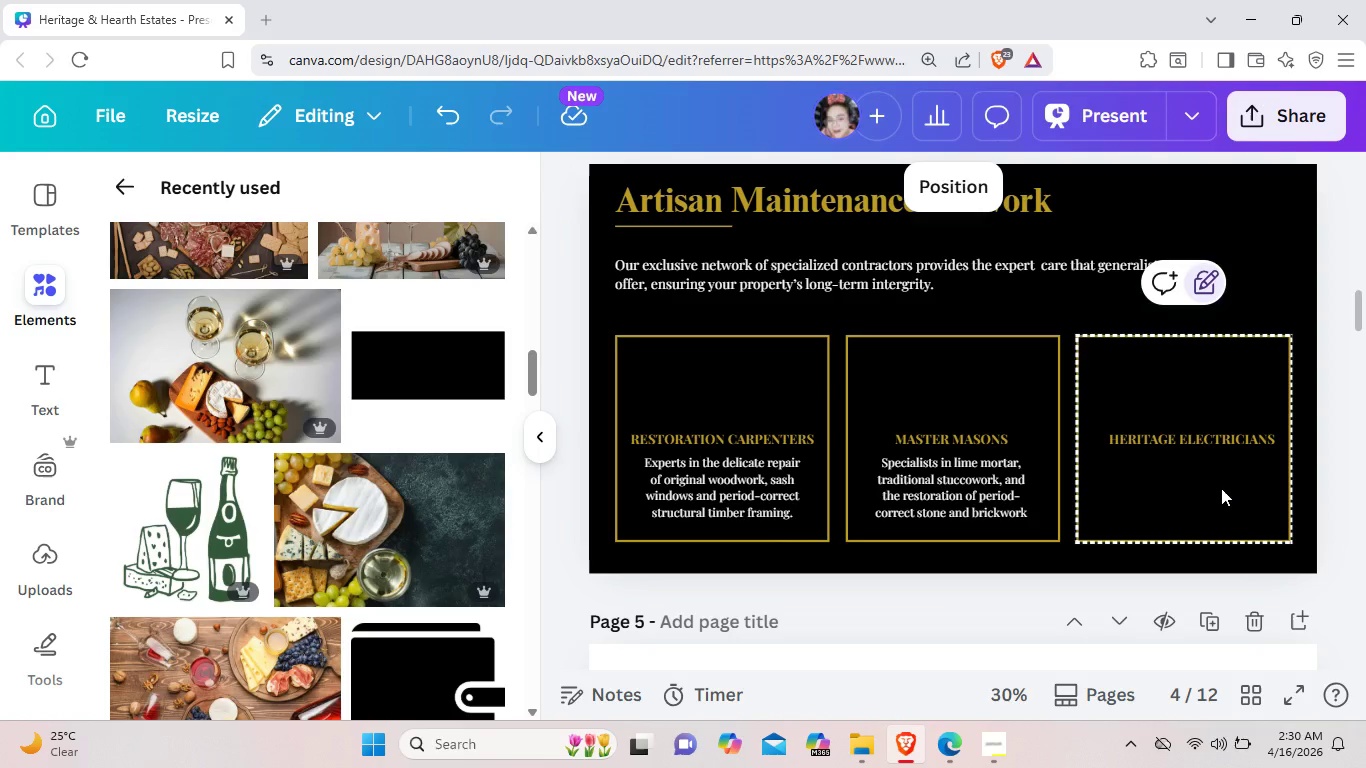 
key(Control+V)
 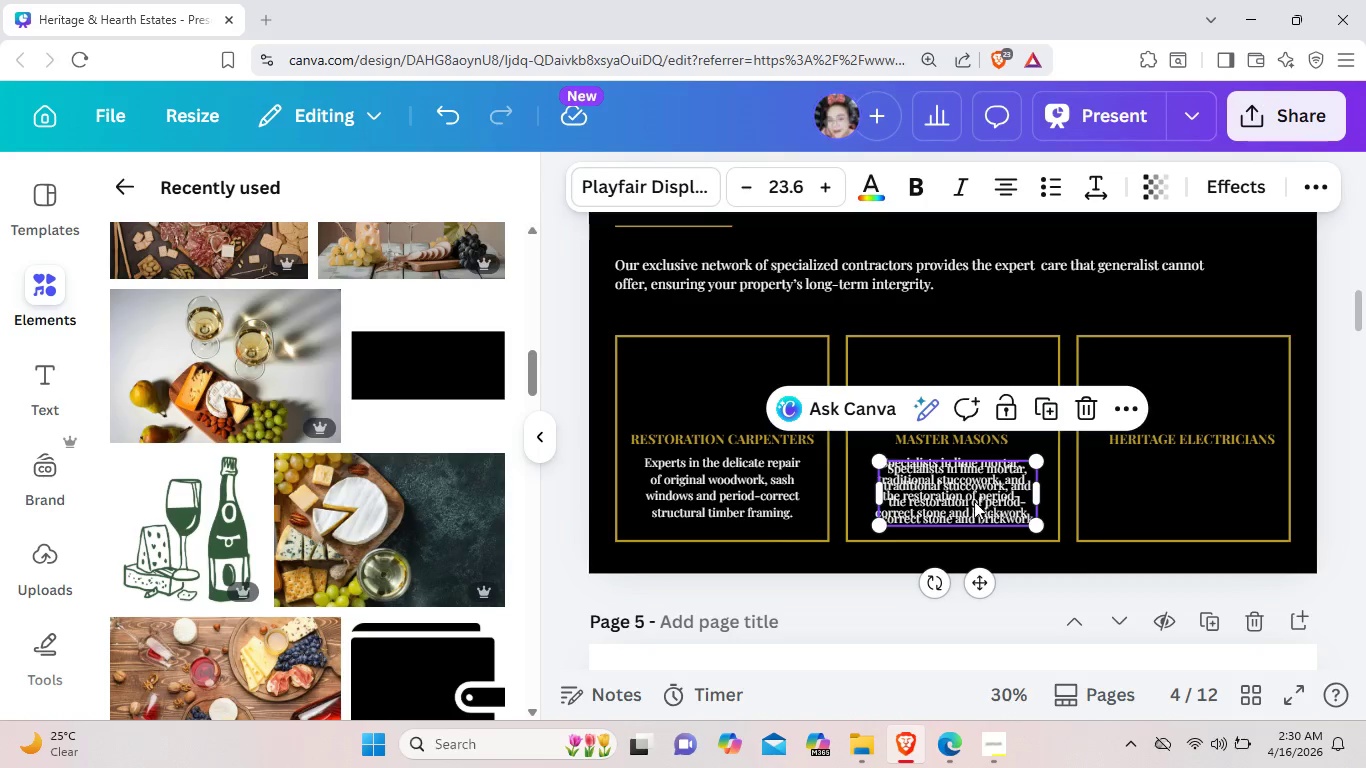 
left_click_drag(start_coordinate=[974, 501], to_coordinate=[1208, 502])
 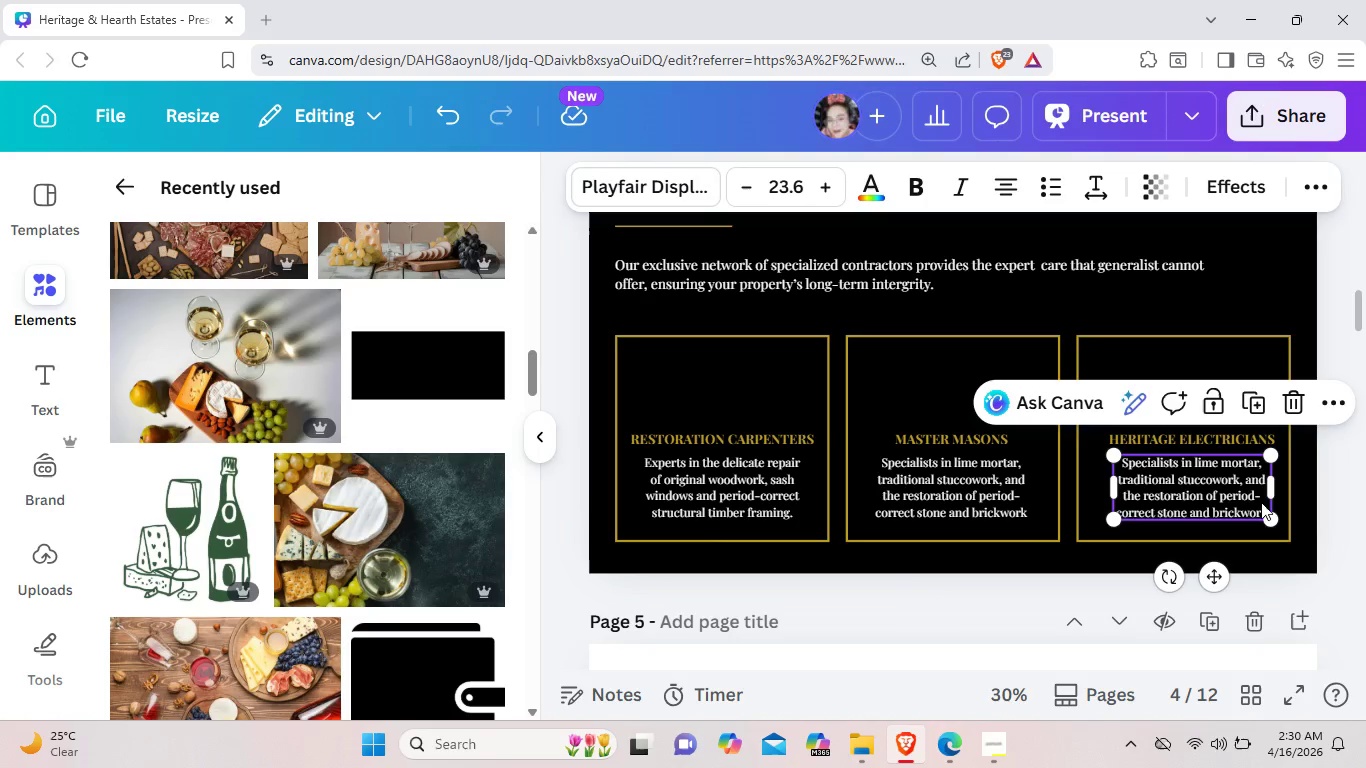 
left_click([1259, 502])
 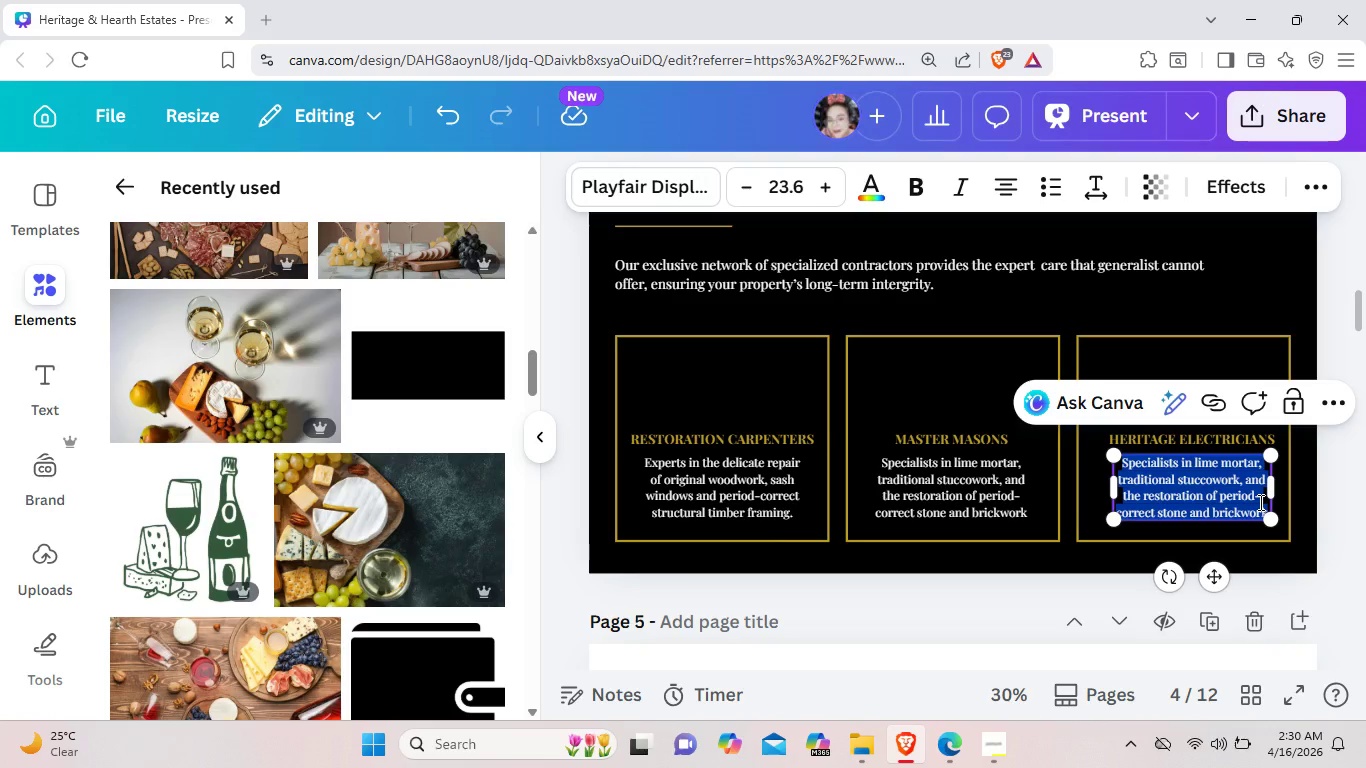 
key(Backspace)
type(Updai)
key(Backspace)
key(Backspace)
type(ating mofr)
key(Backspace)
key(Backspace)
key(Backspace)
type(dern systems and sa)
key(Backspace)
key(Backspace)
type(a)
key(Backspace)
type(safety standards)
 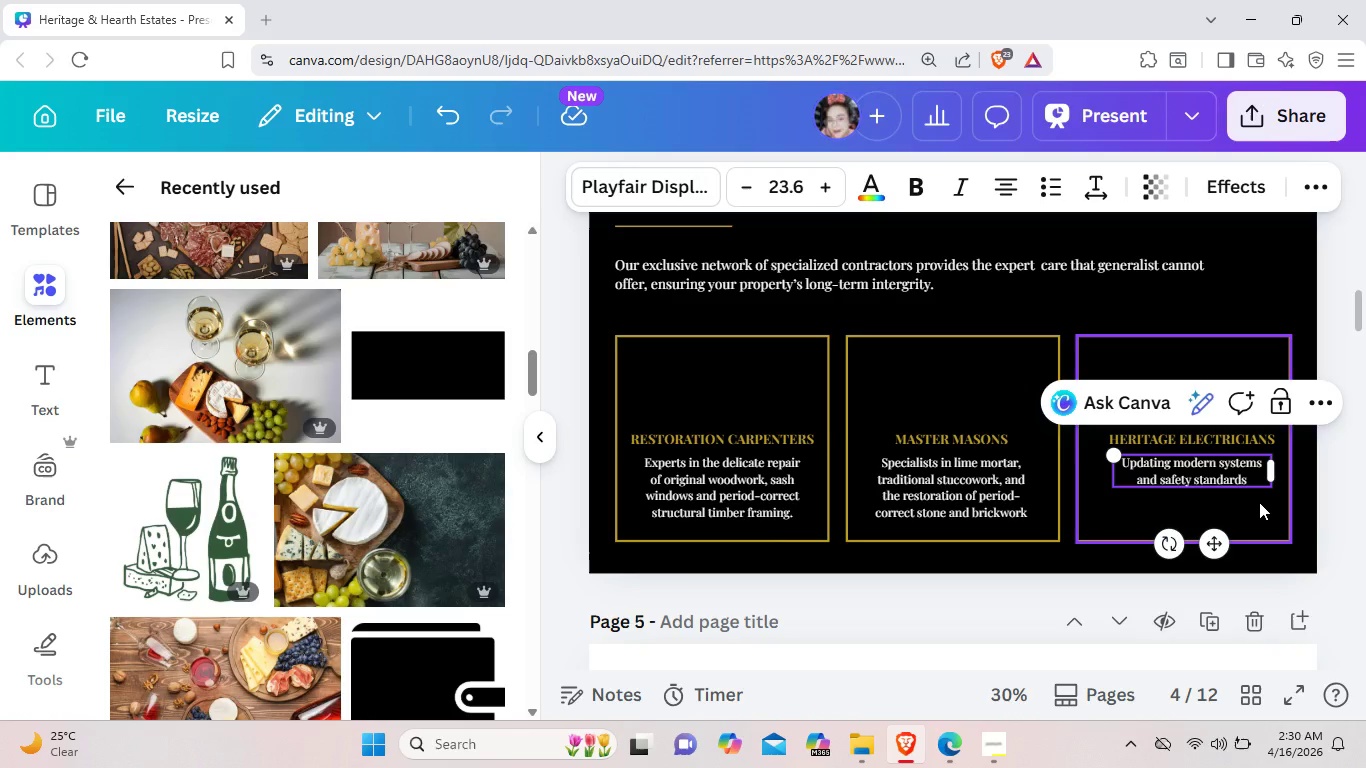 
type( withot)
key(Backspace)
type(ut compromising original archite)
 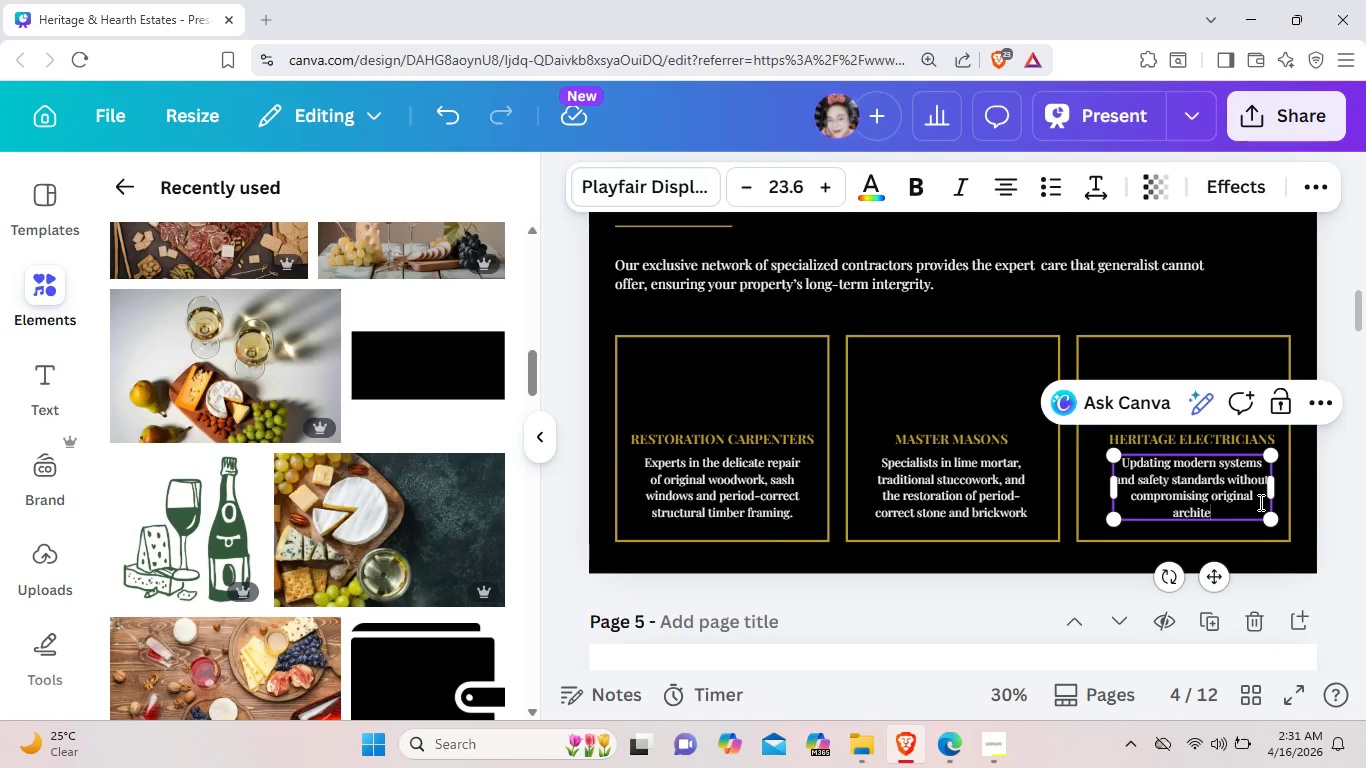 
type(cr)
key(Backspace)
type(ti)
key(Backspace)
type(ural)
 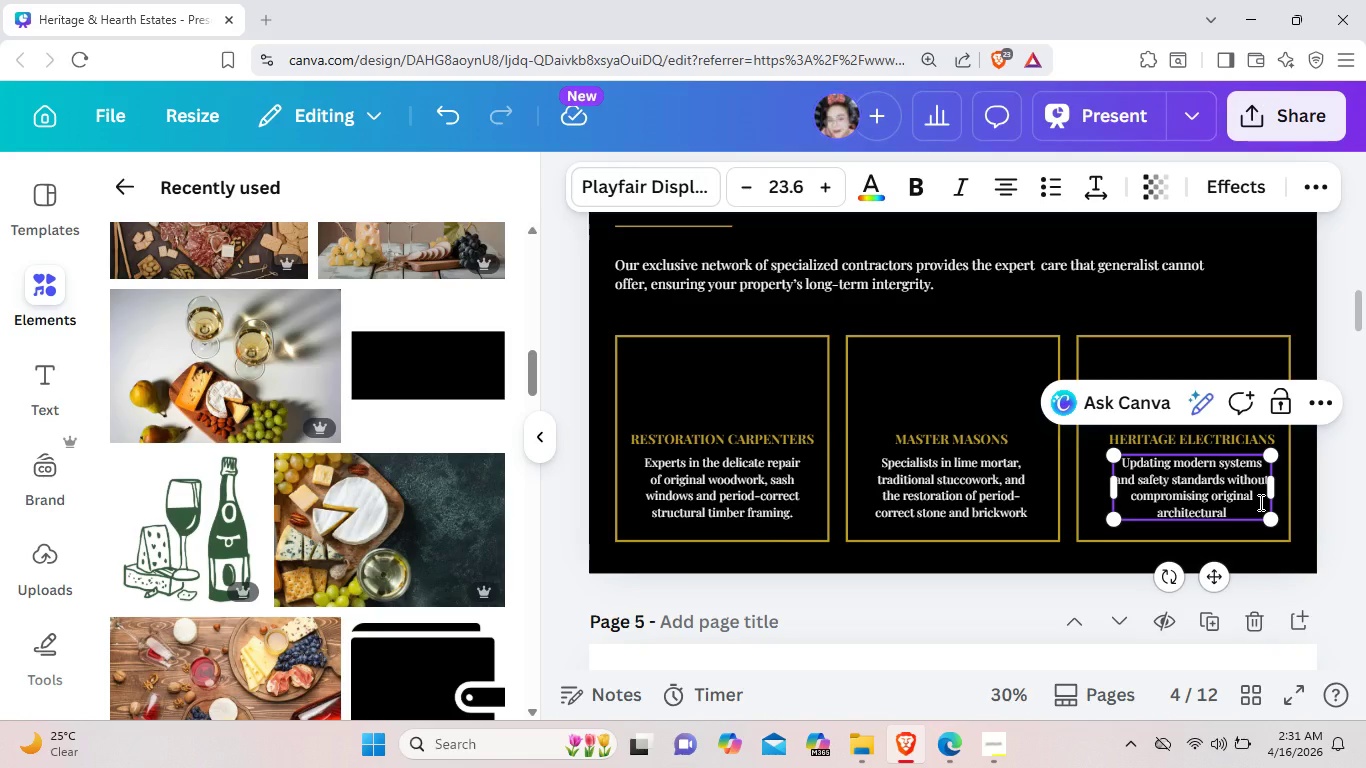 
type( features or )
 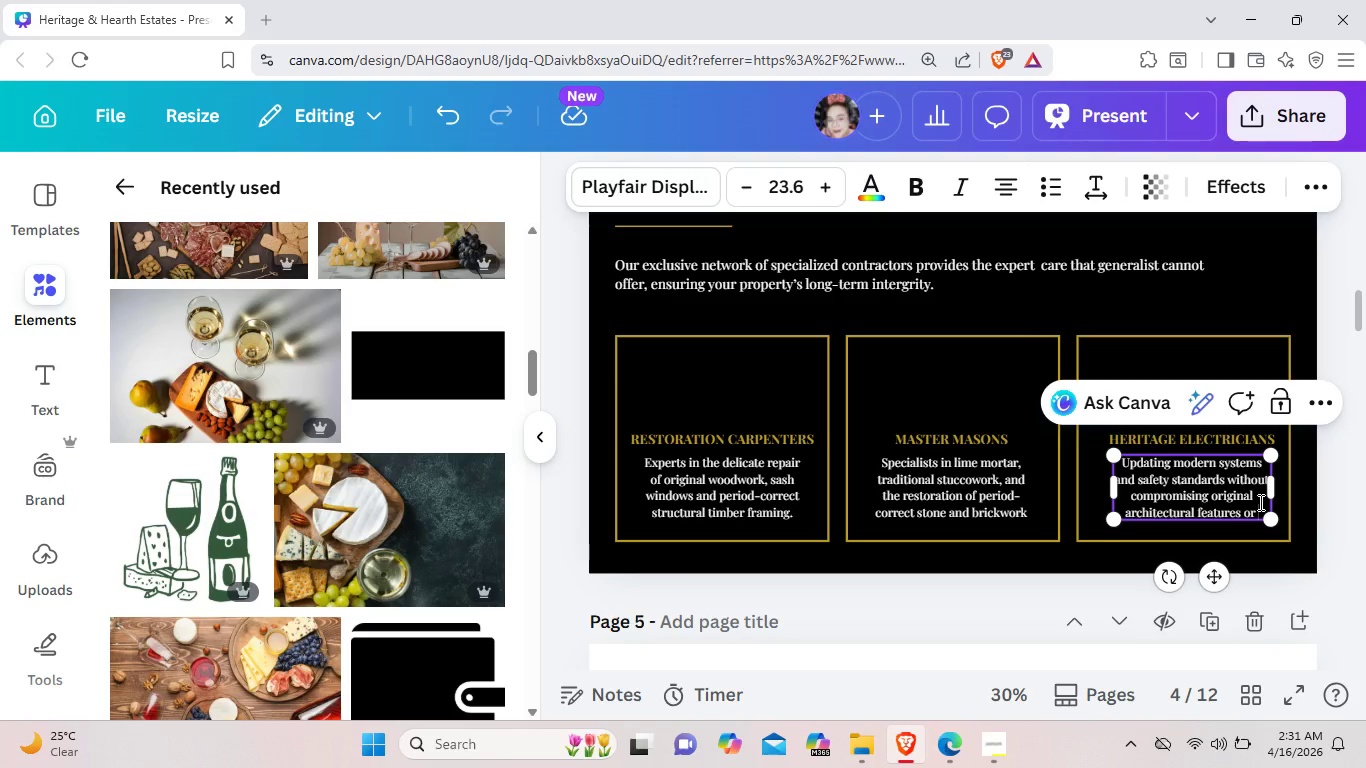 
type(aesthetic.)
 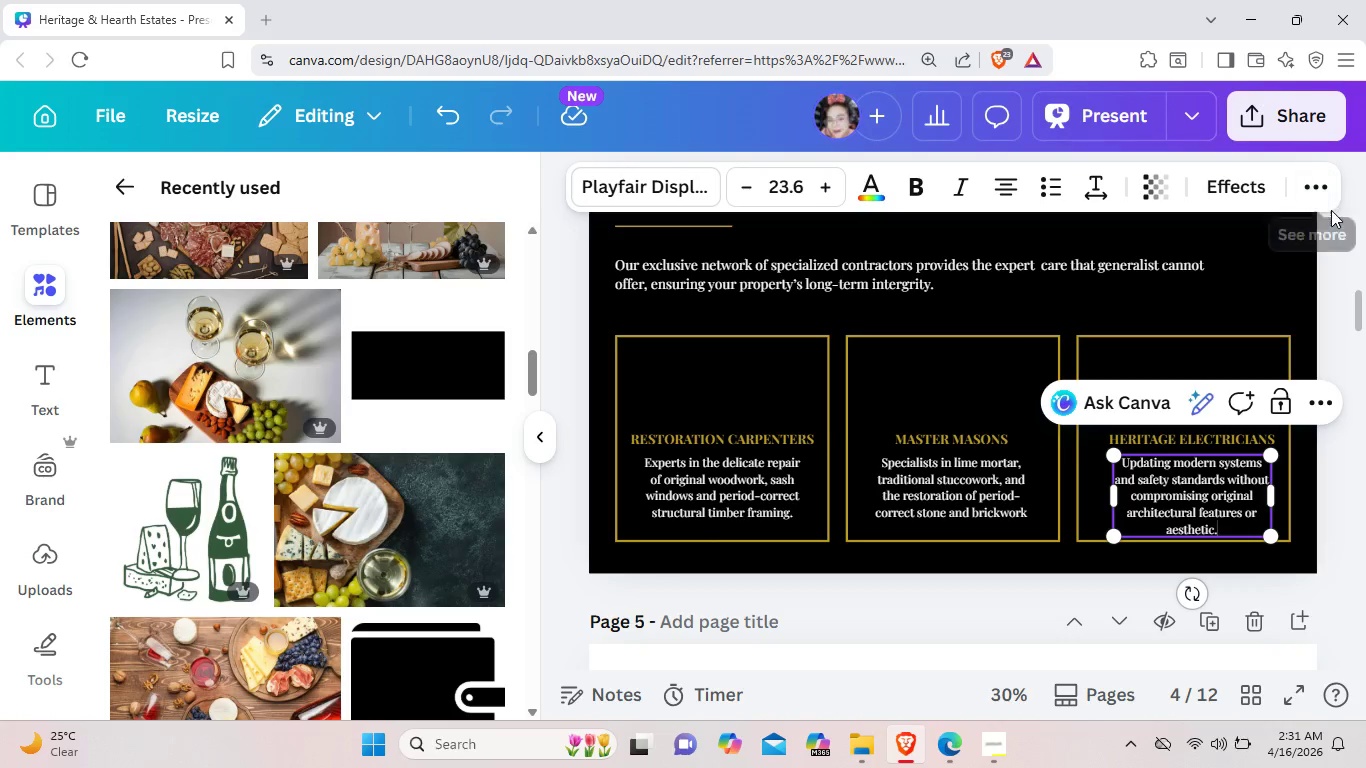 
left_click([1334, 257])
 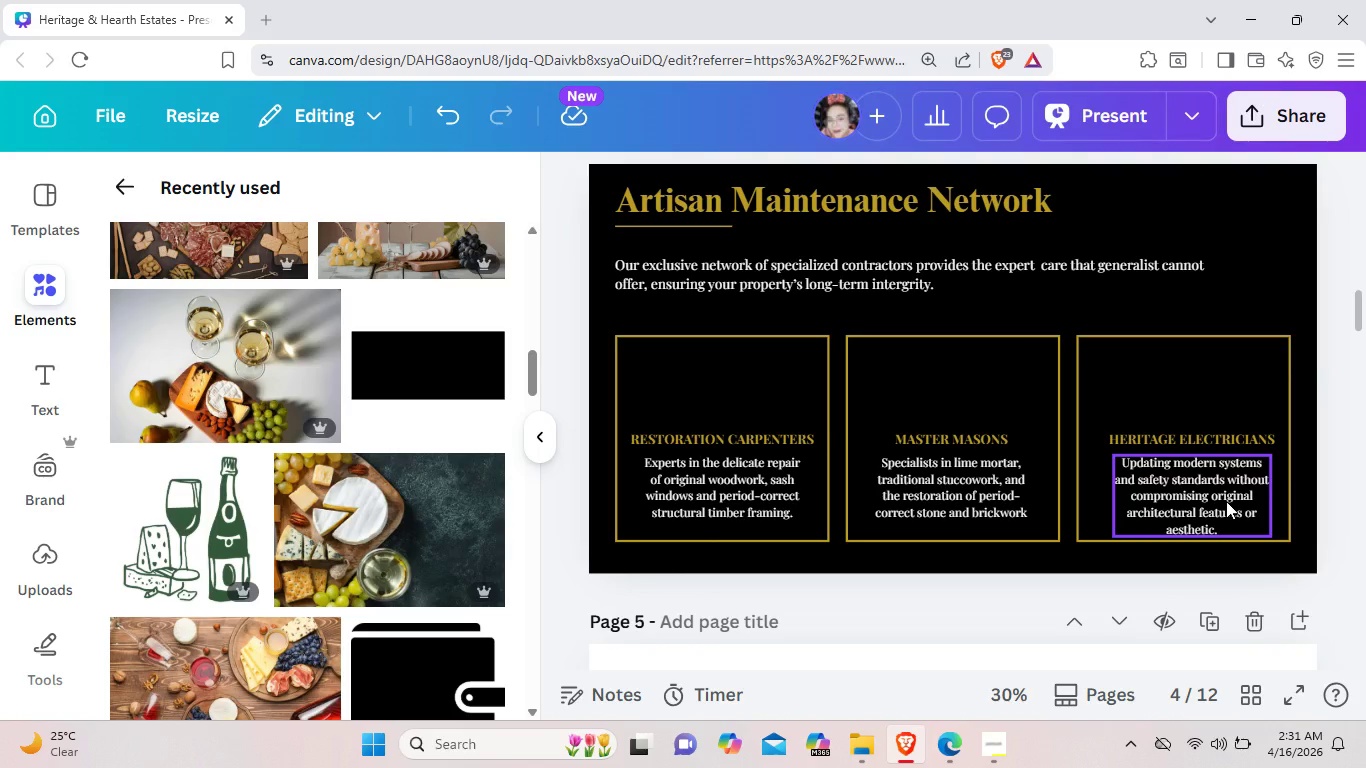 
left_click_drag(start_coordinate=[1226, 501], to_coordinate=[1221, 498])
 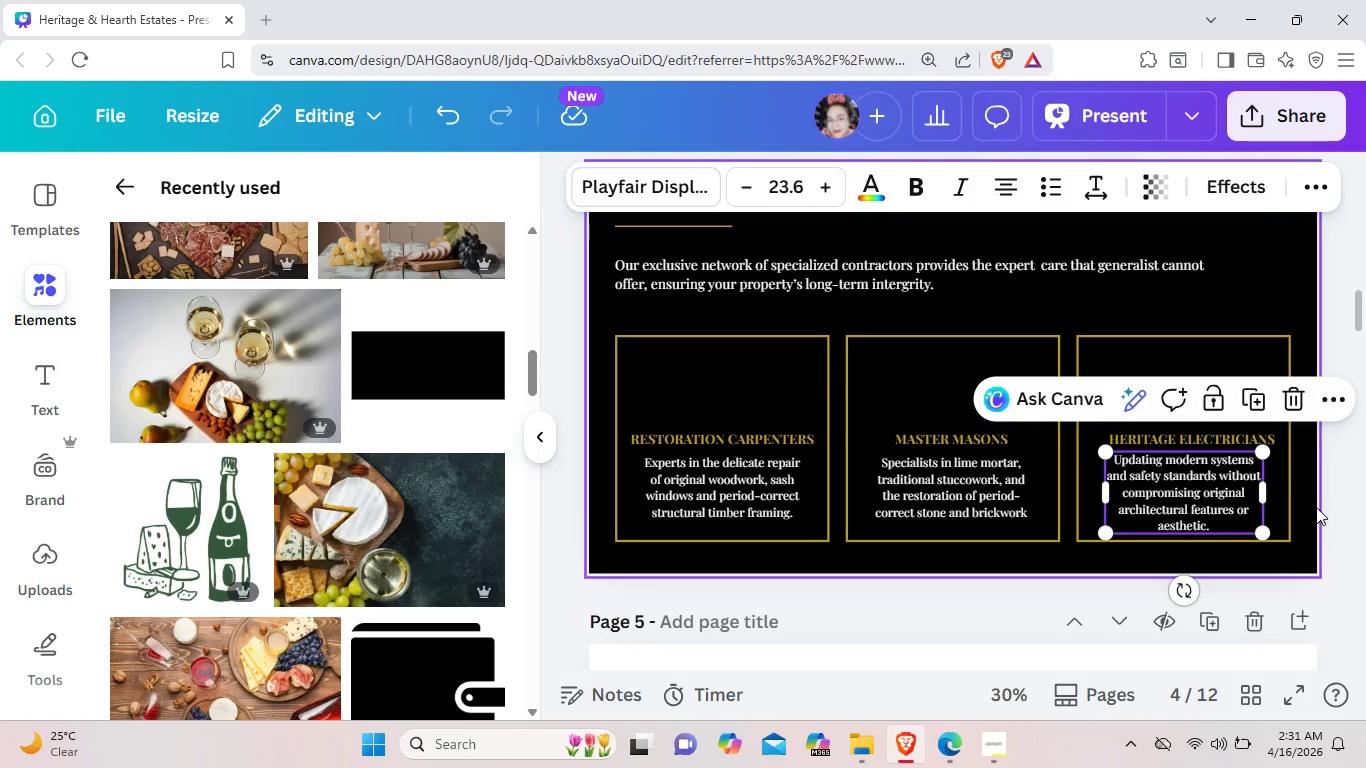 
left_click([1316, 507])
 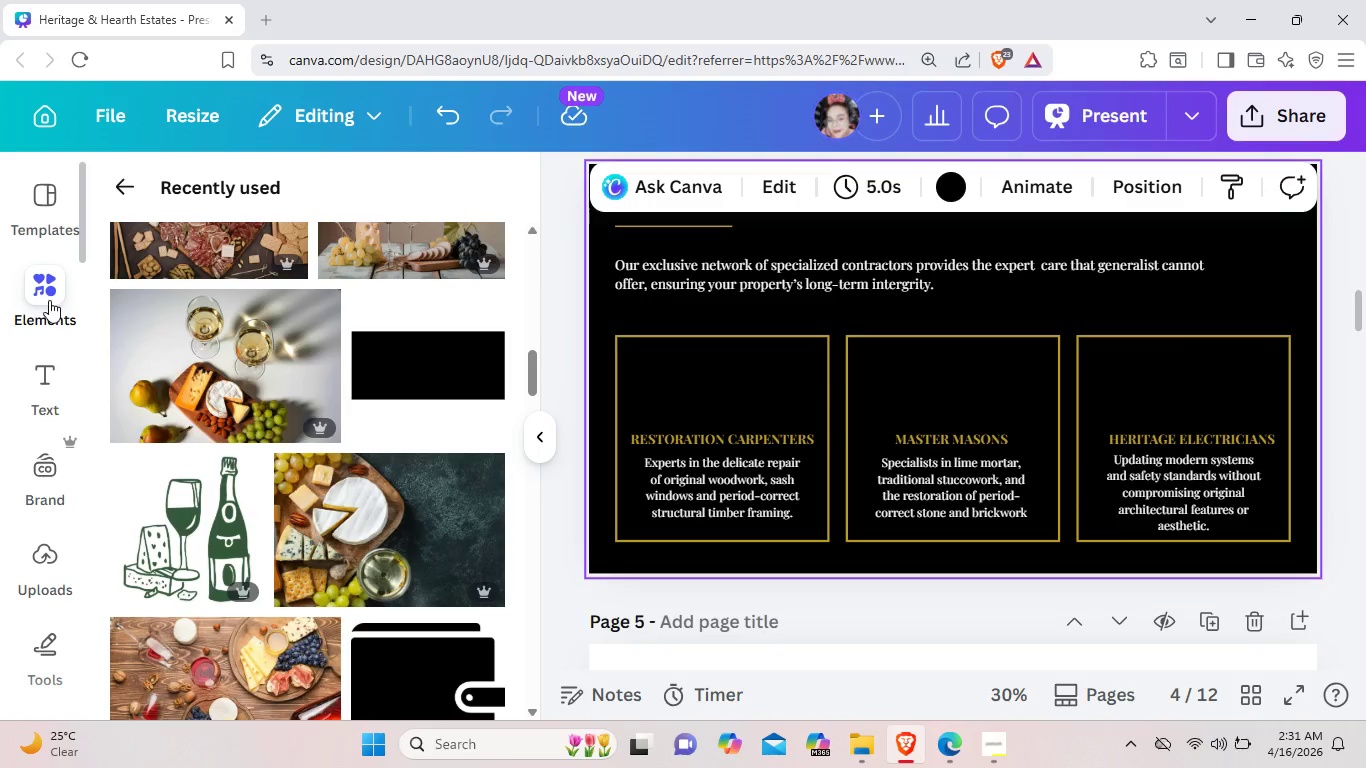 
wait(11.36)
 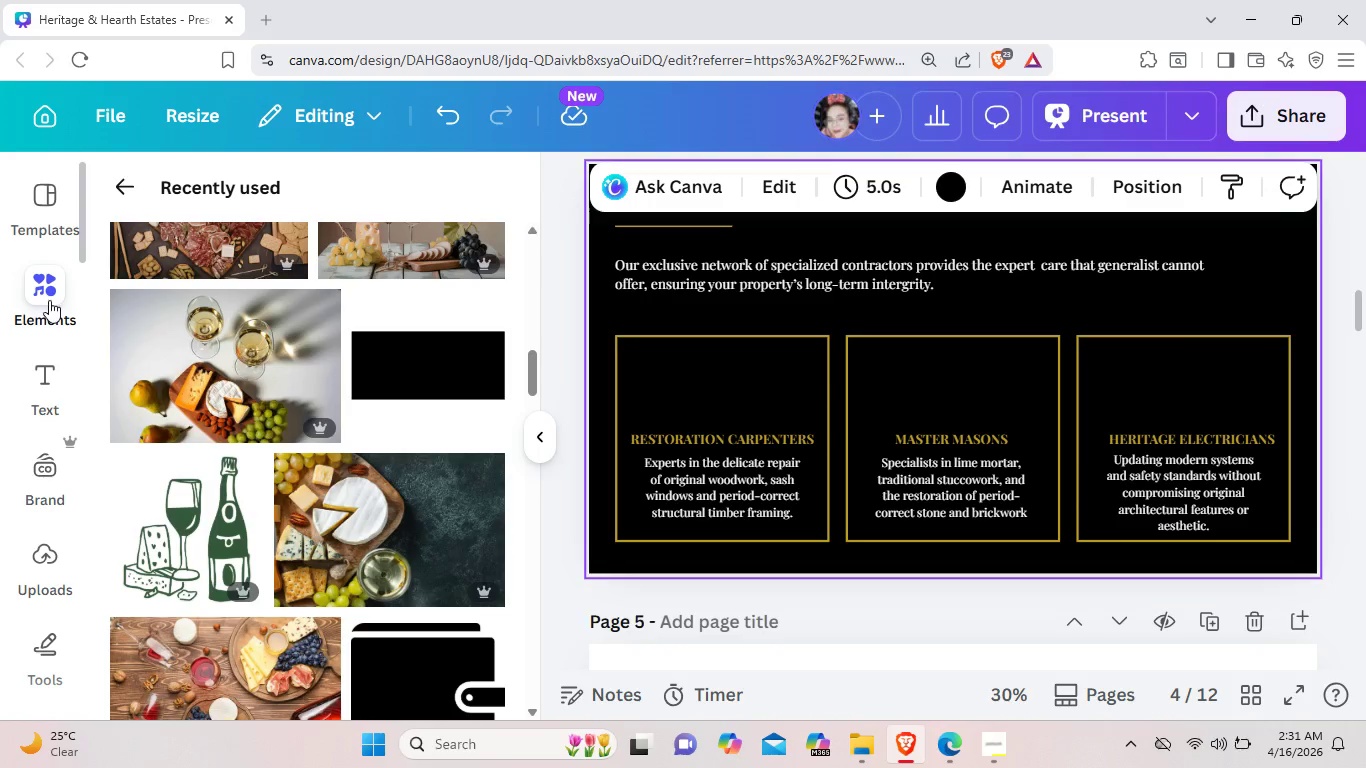 
left_click([122, 195])
 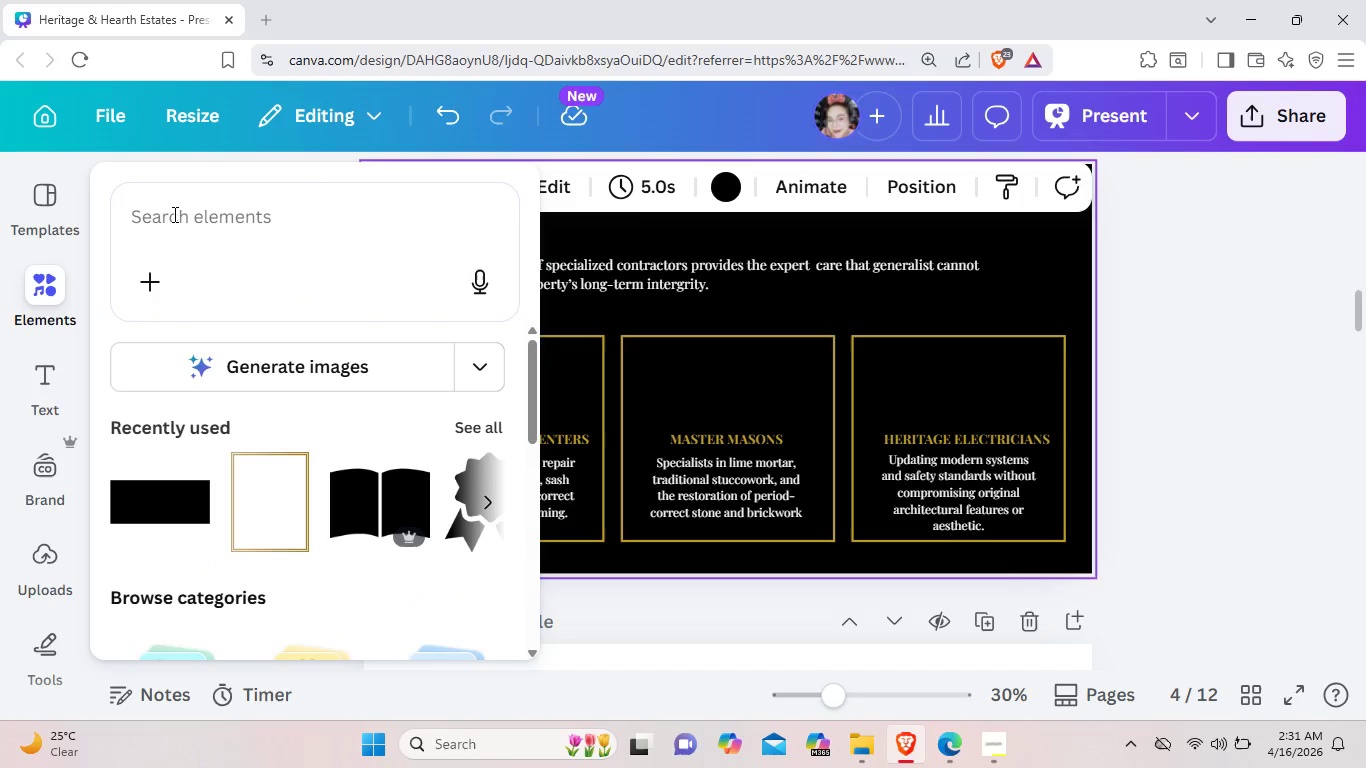 
left_click([173, 214])
 